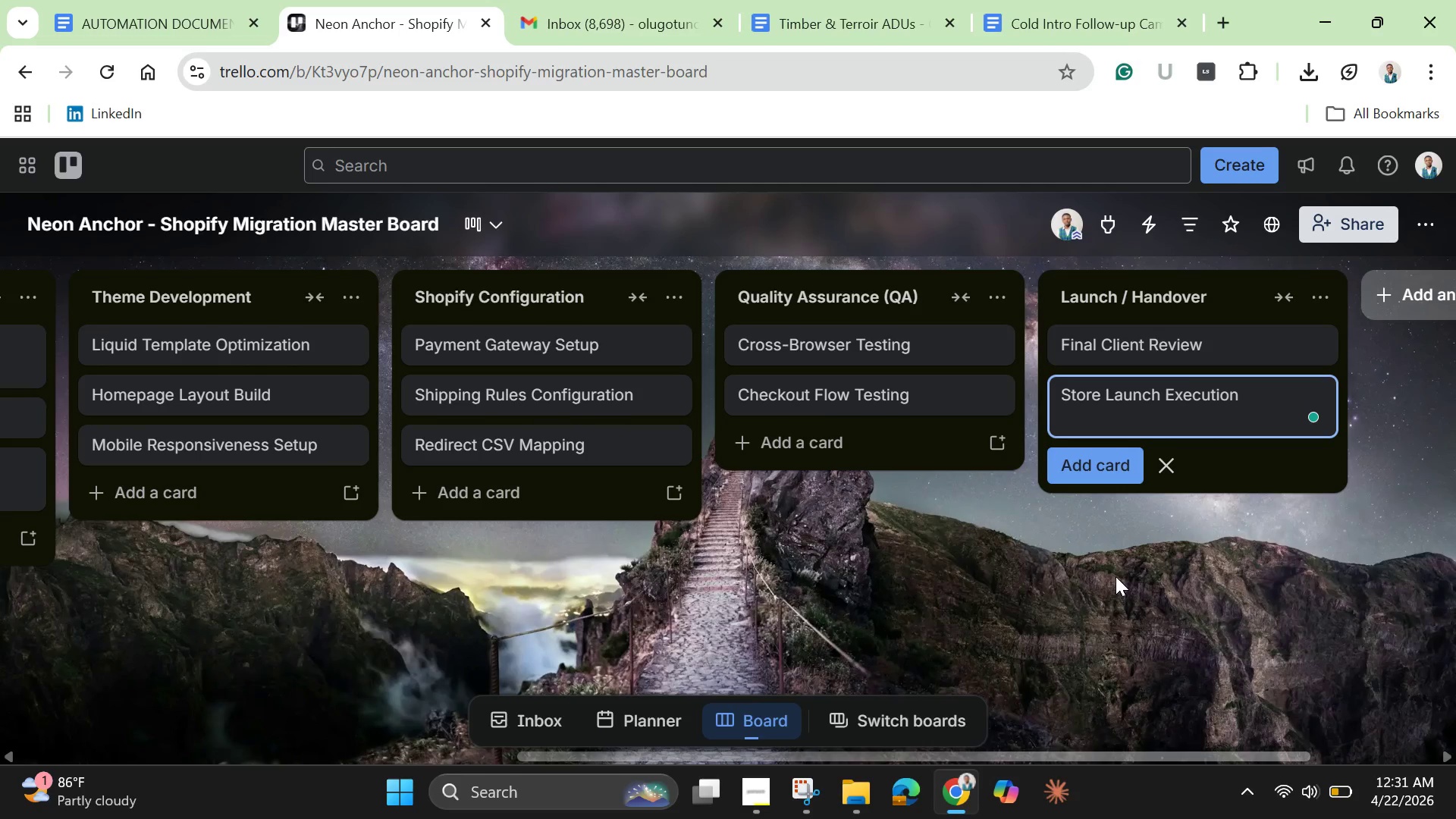 
key(Enter)
 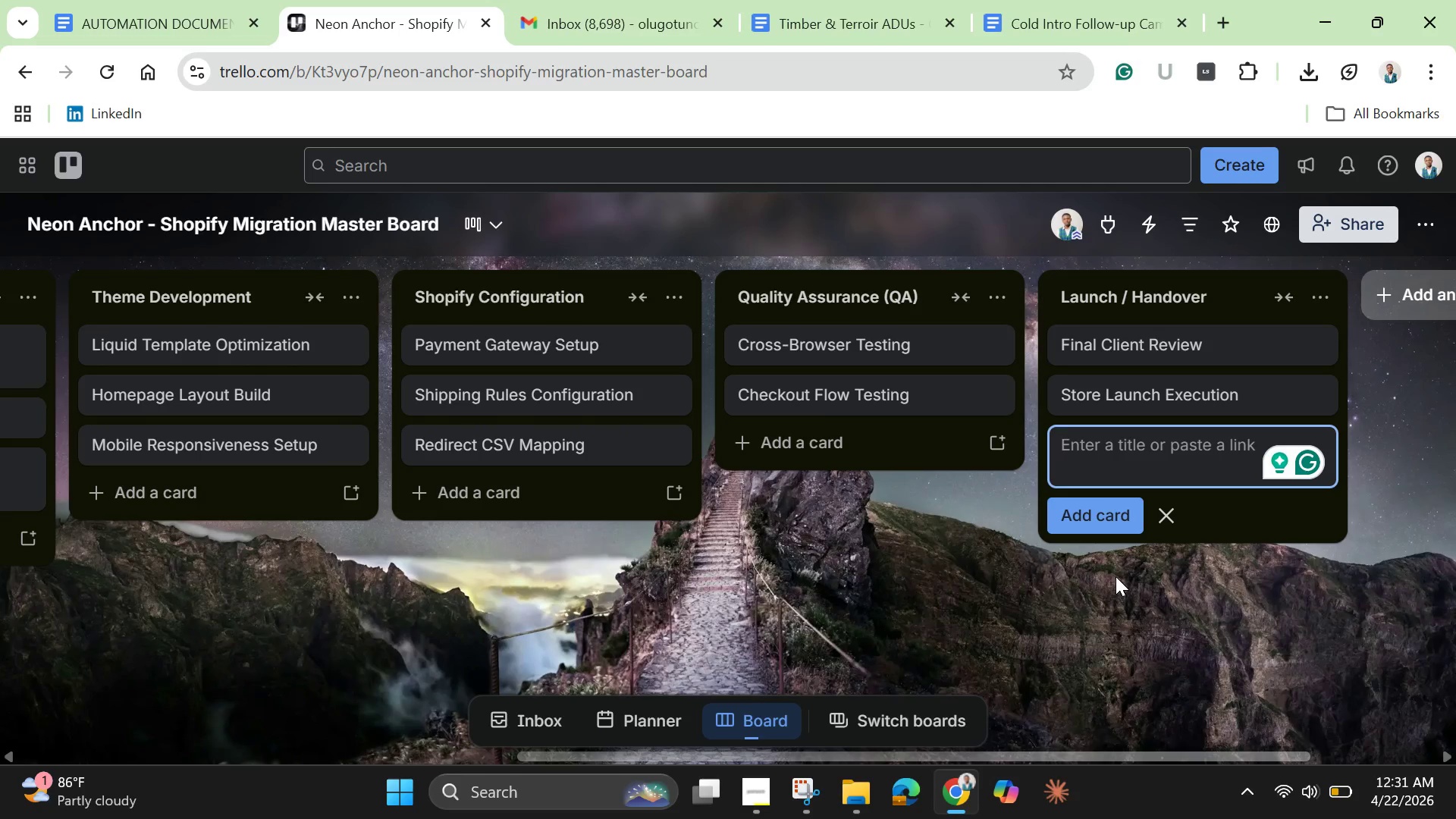 
wait(15.41)
 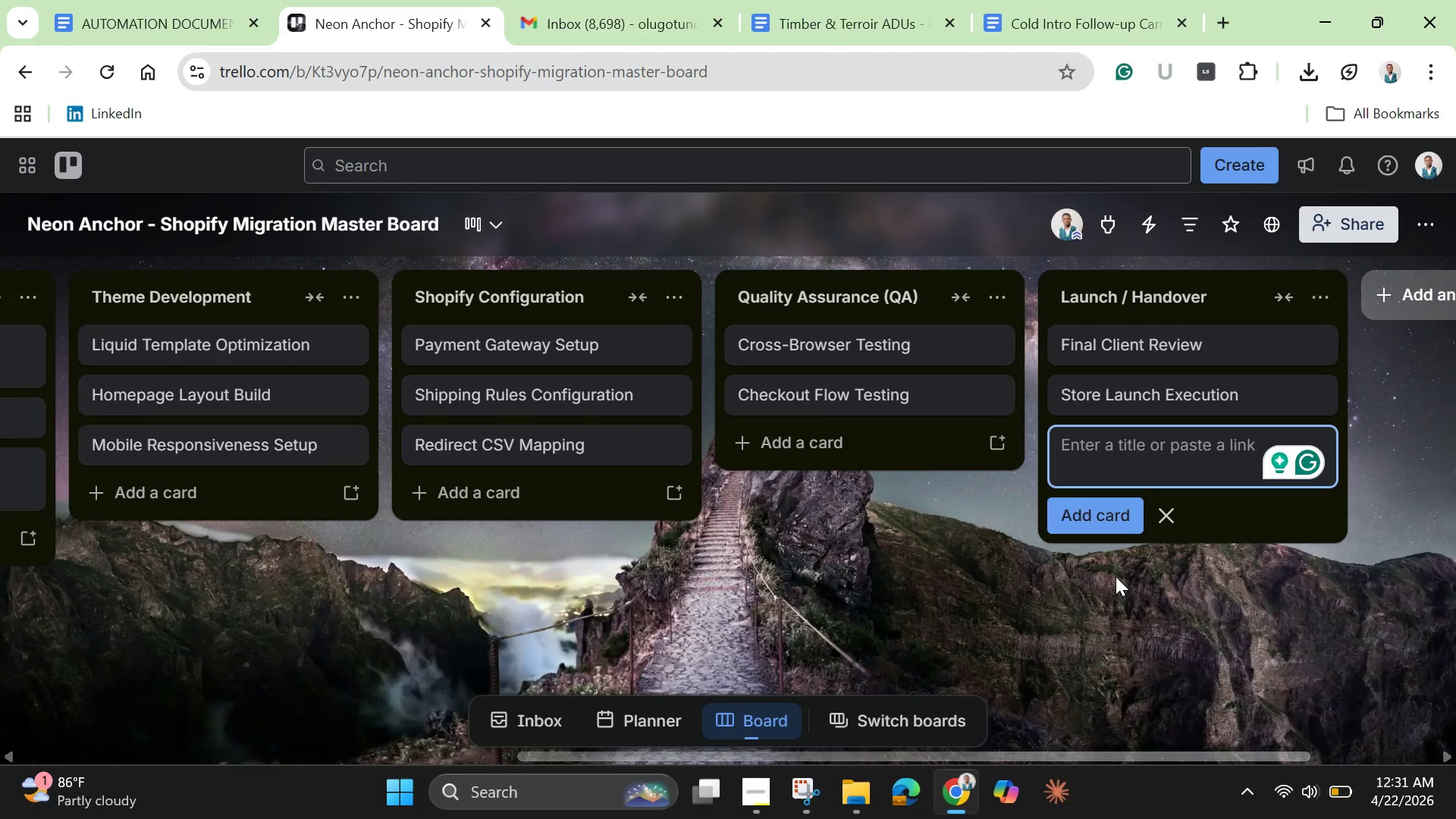 
type(G)
key(Backspace)
type(Handover Documentation)
 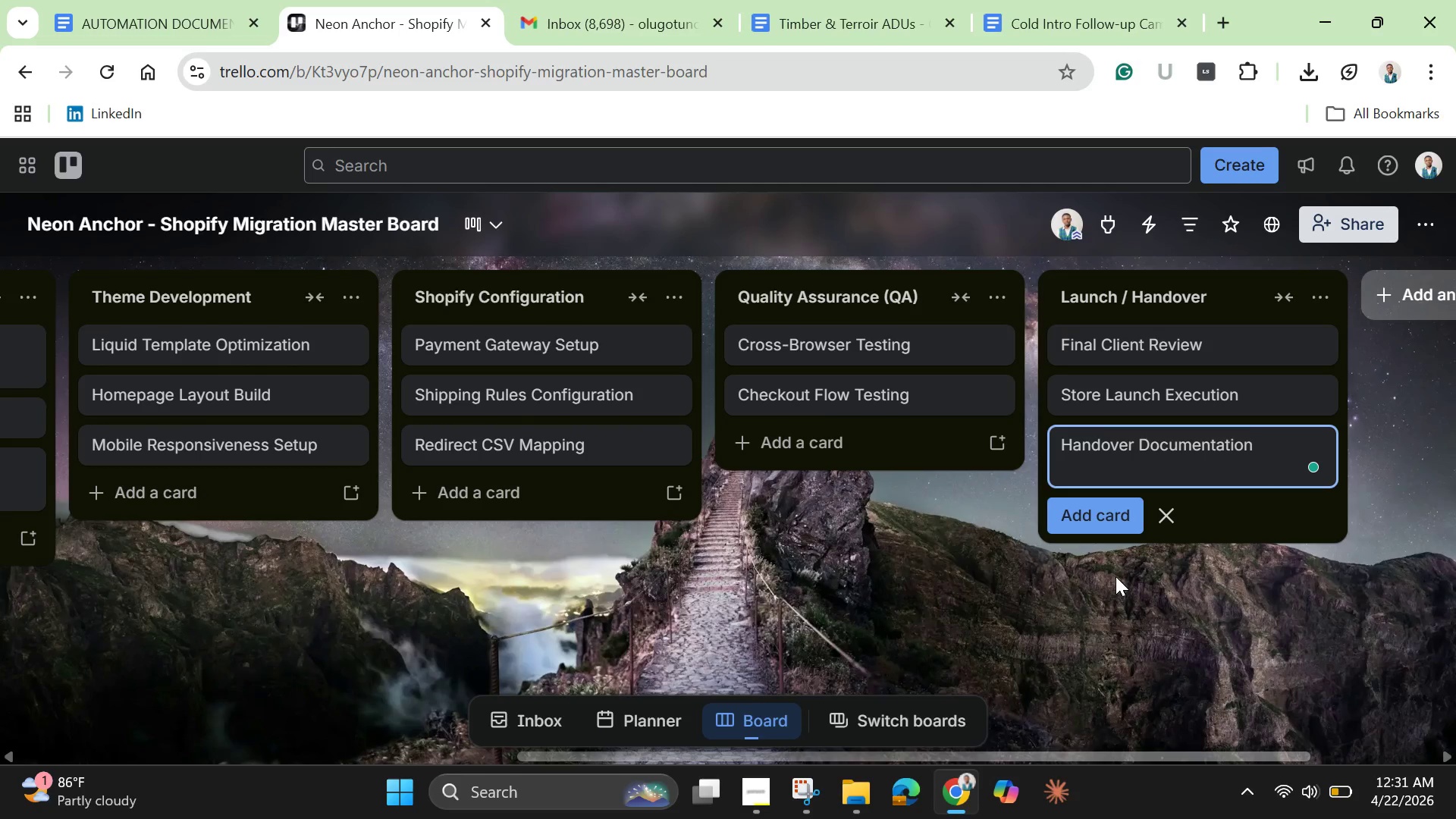 
key(Enter)
 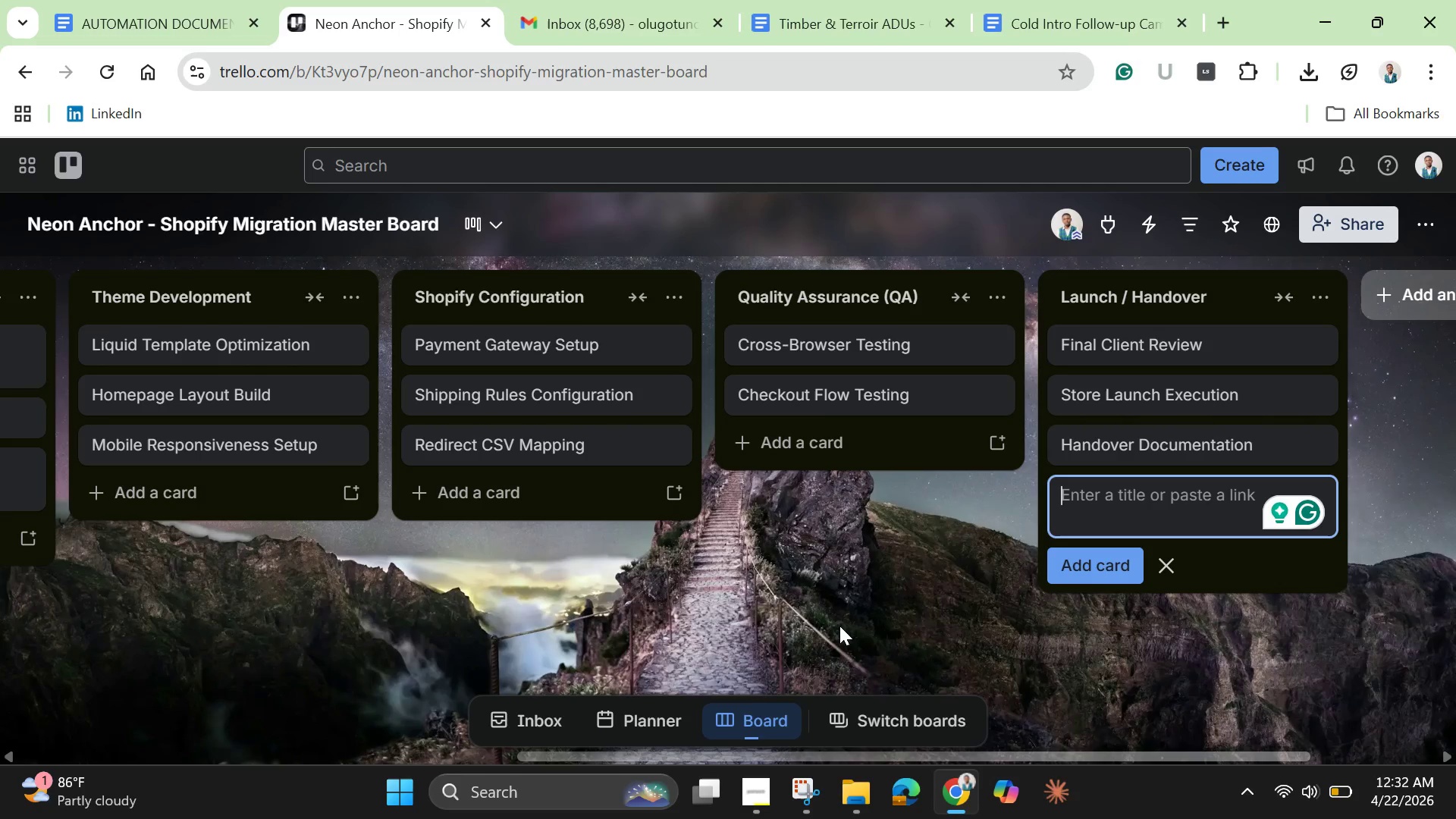 
wait(69.92)
 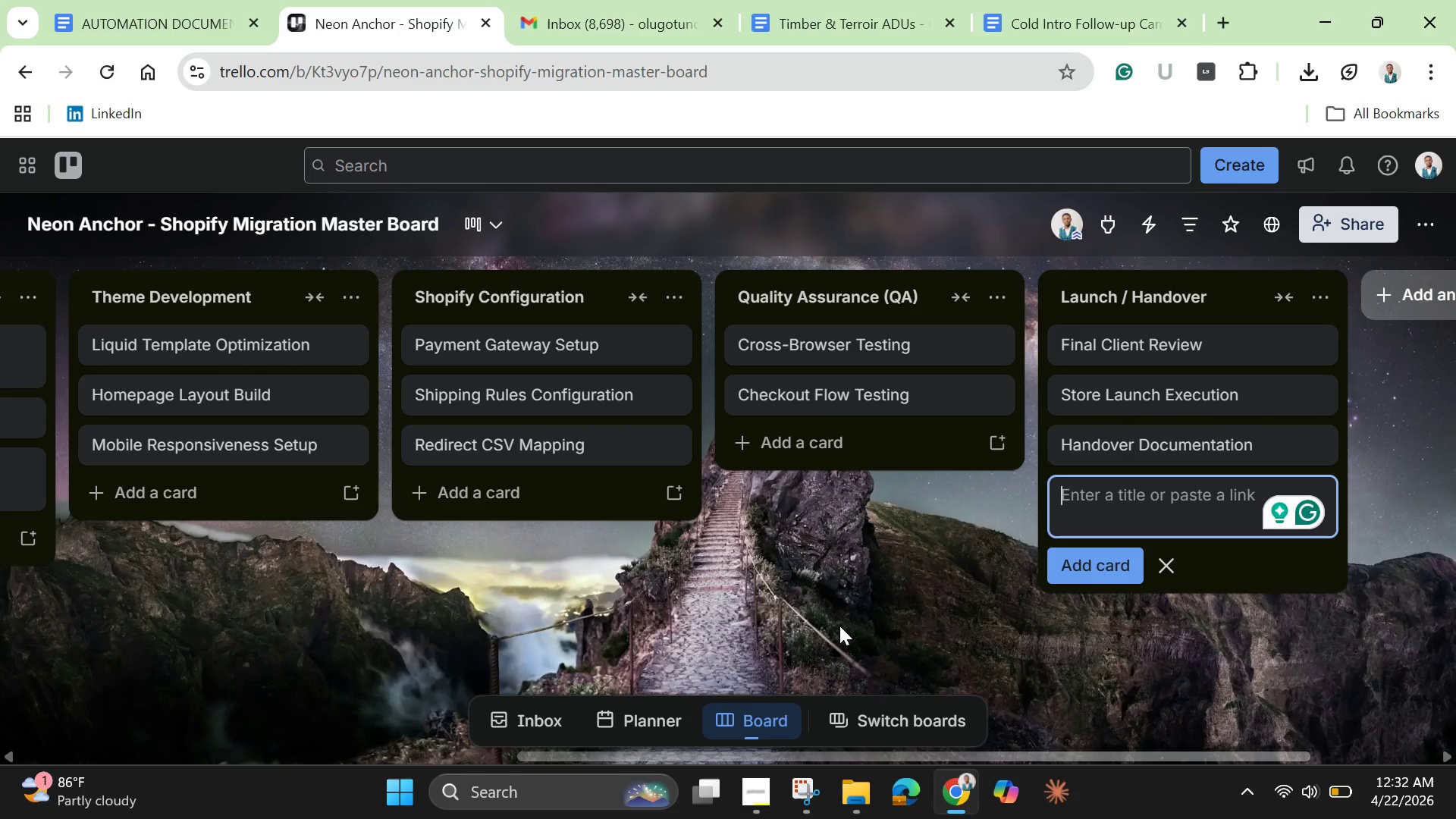 
left_click_drag(start_coordinate=[592, 750], to_coordinate=[0, 713])
 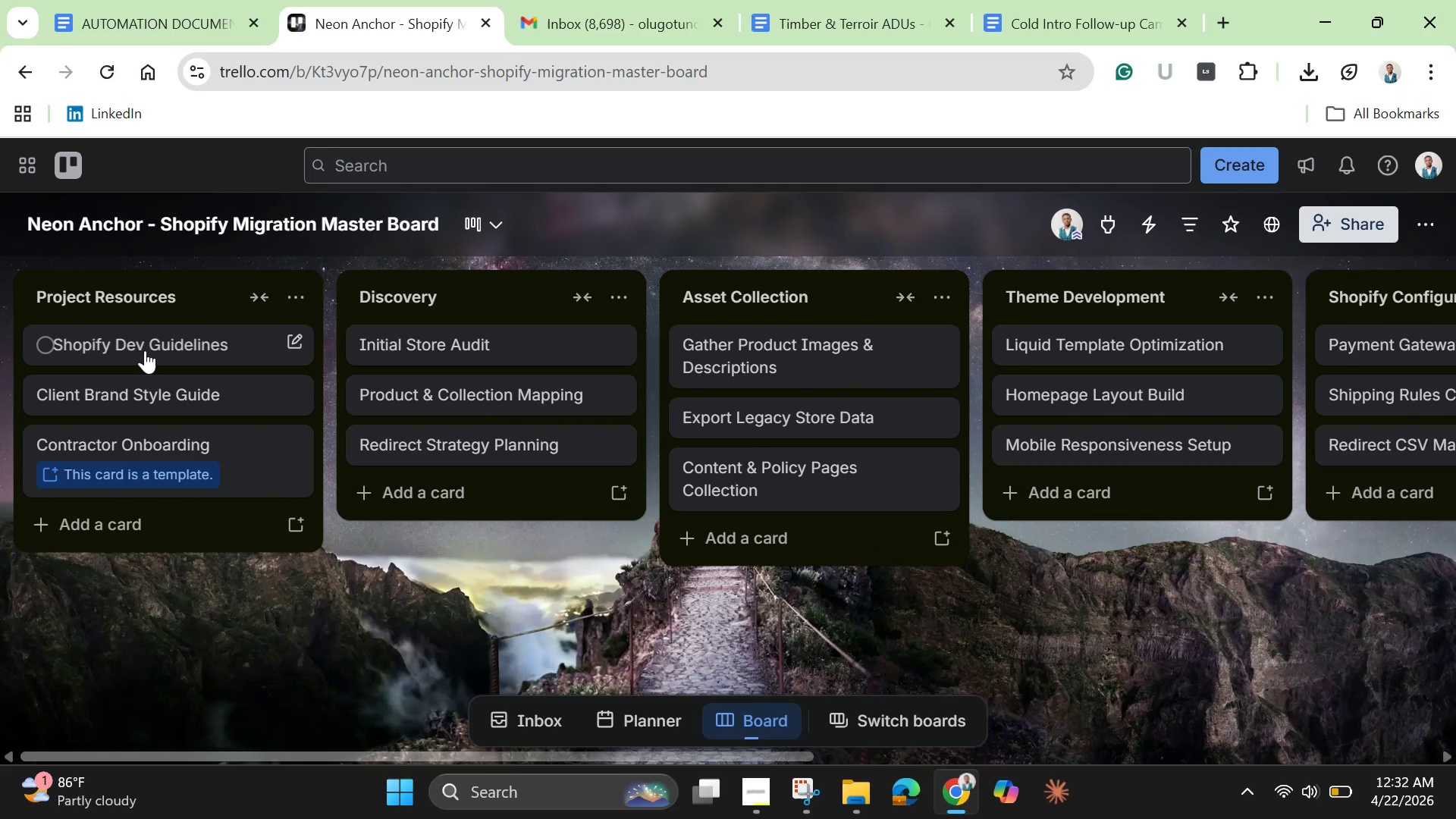 
left_click([145, 350])
 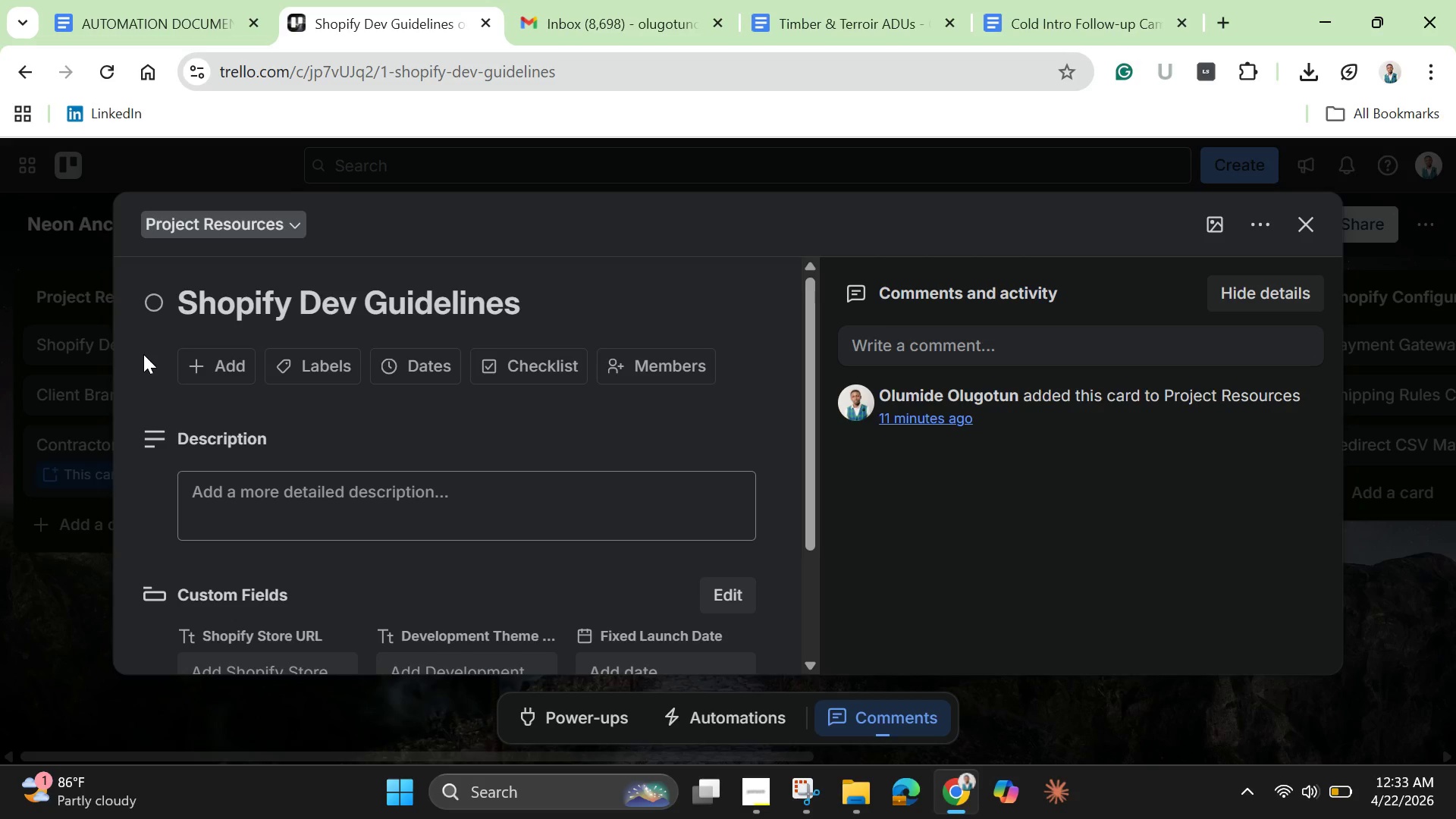 
wait(54.53)
 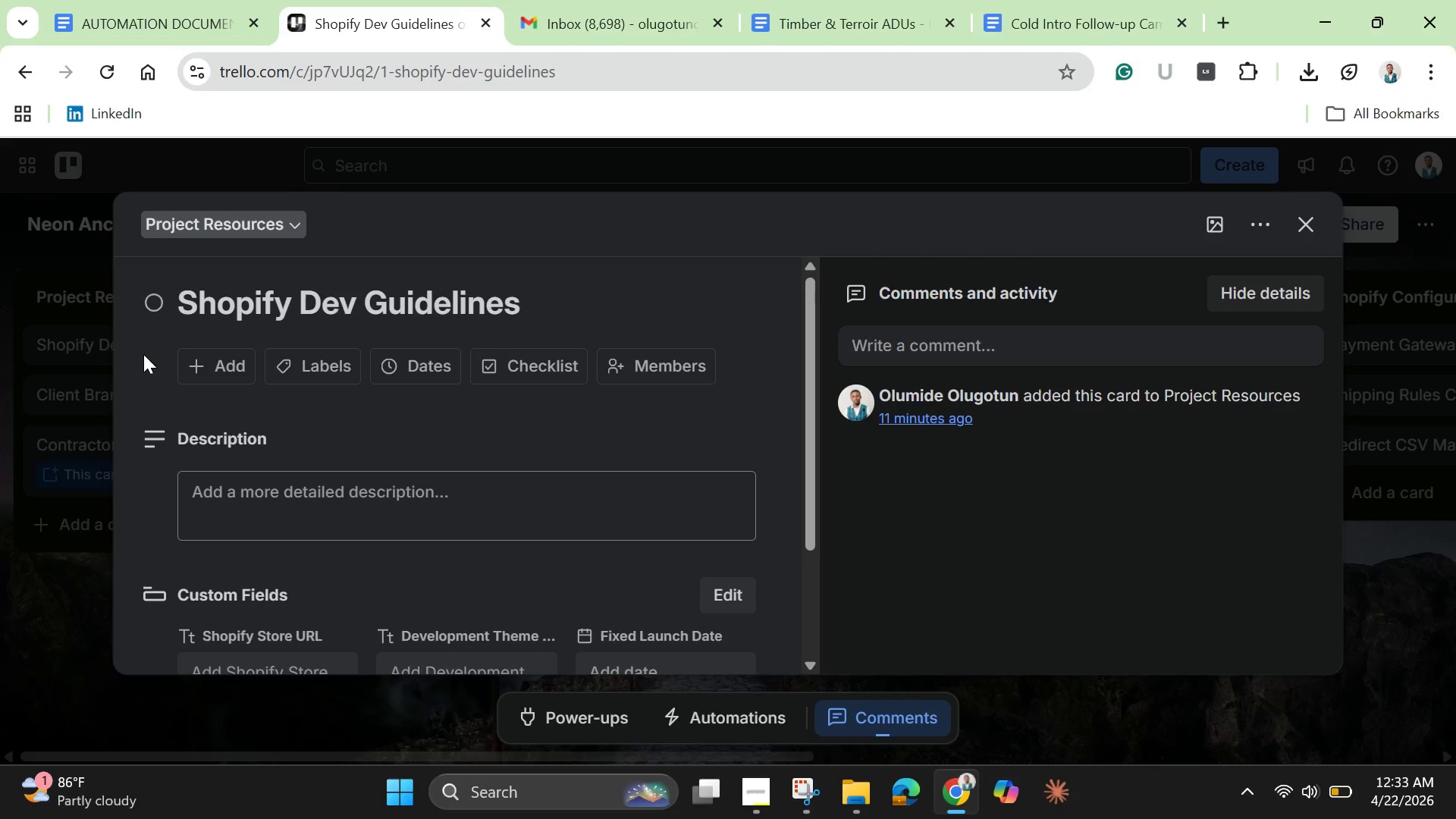 
scroll: coordinate [530, 586], scroll_direction: down, amount: 1.0
 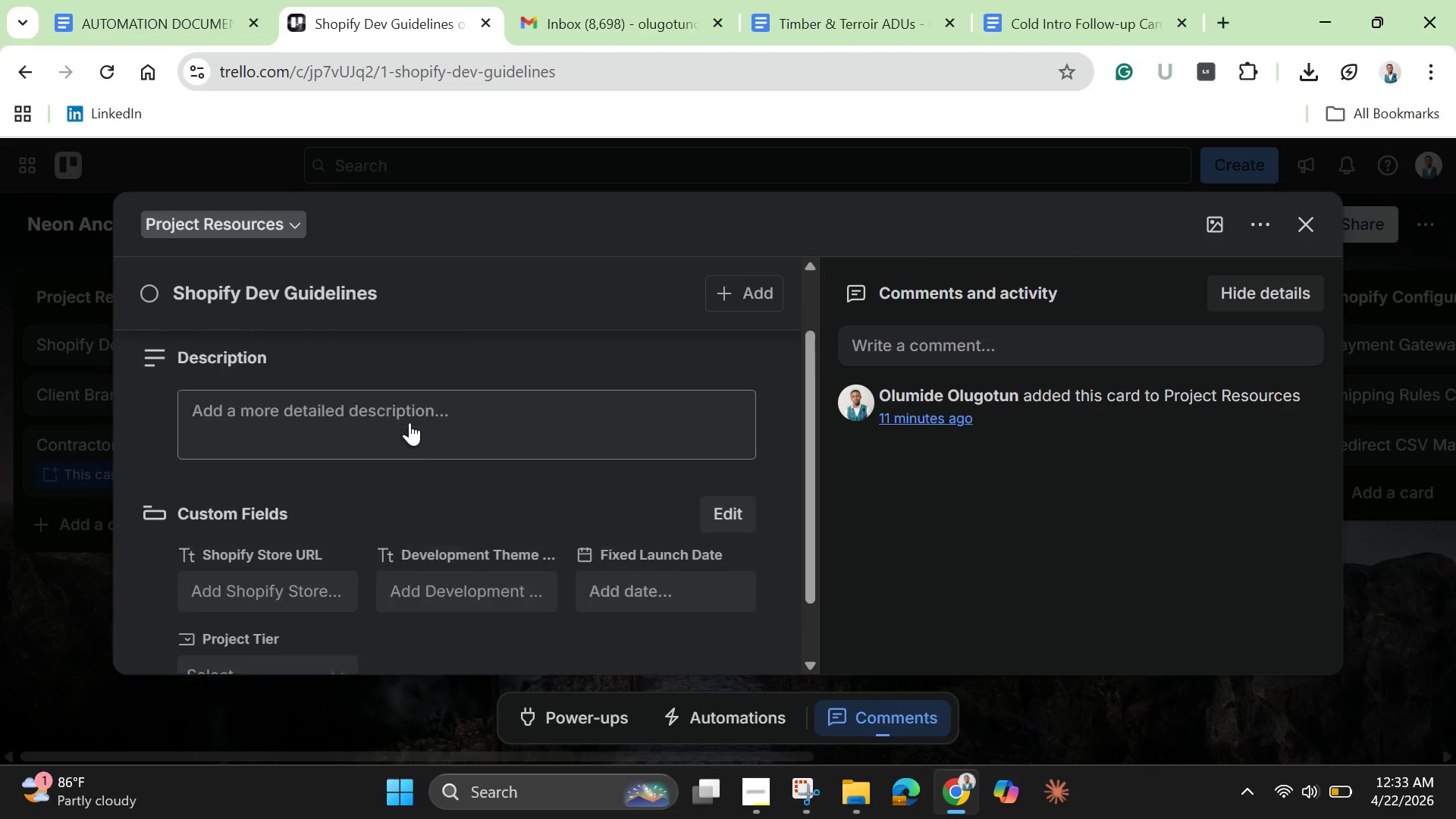 
scroll: coordinate [410, 422], scroll_direction: up, amount: 2.0
 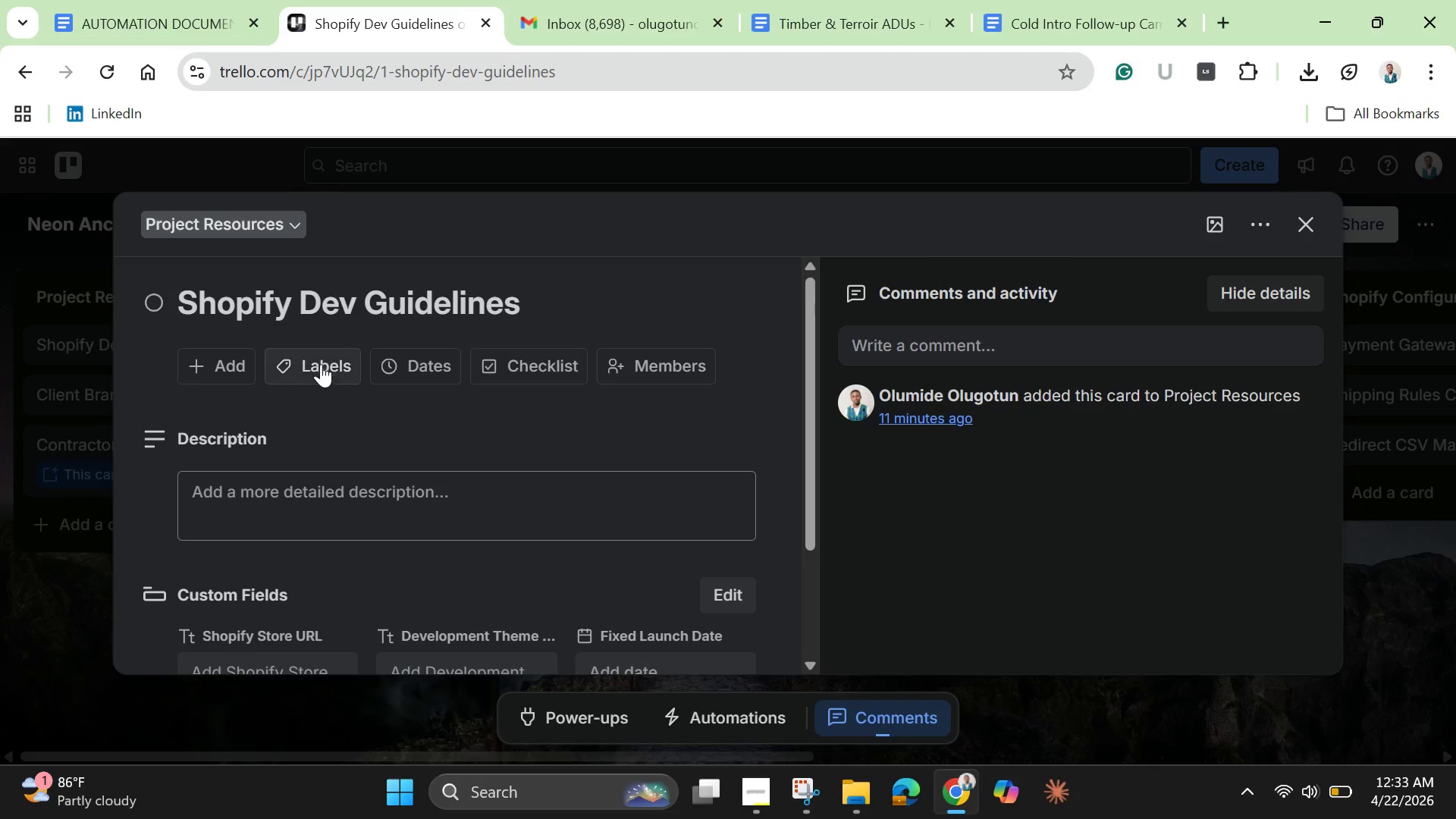 
left_click([308, 362])
 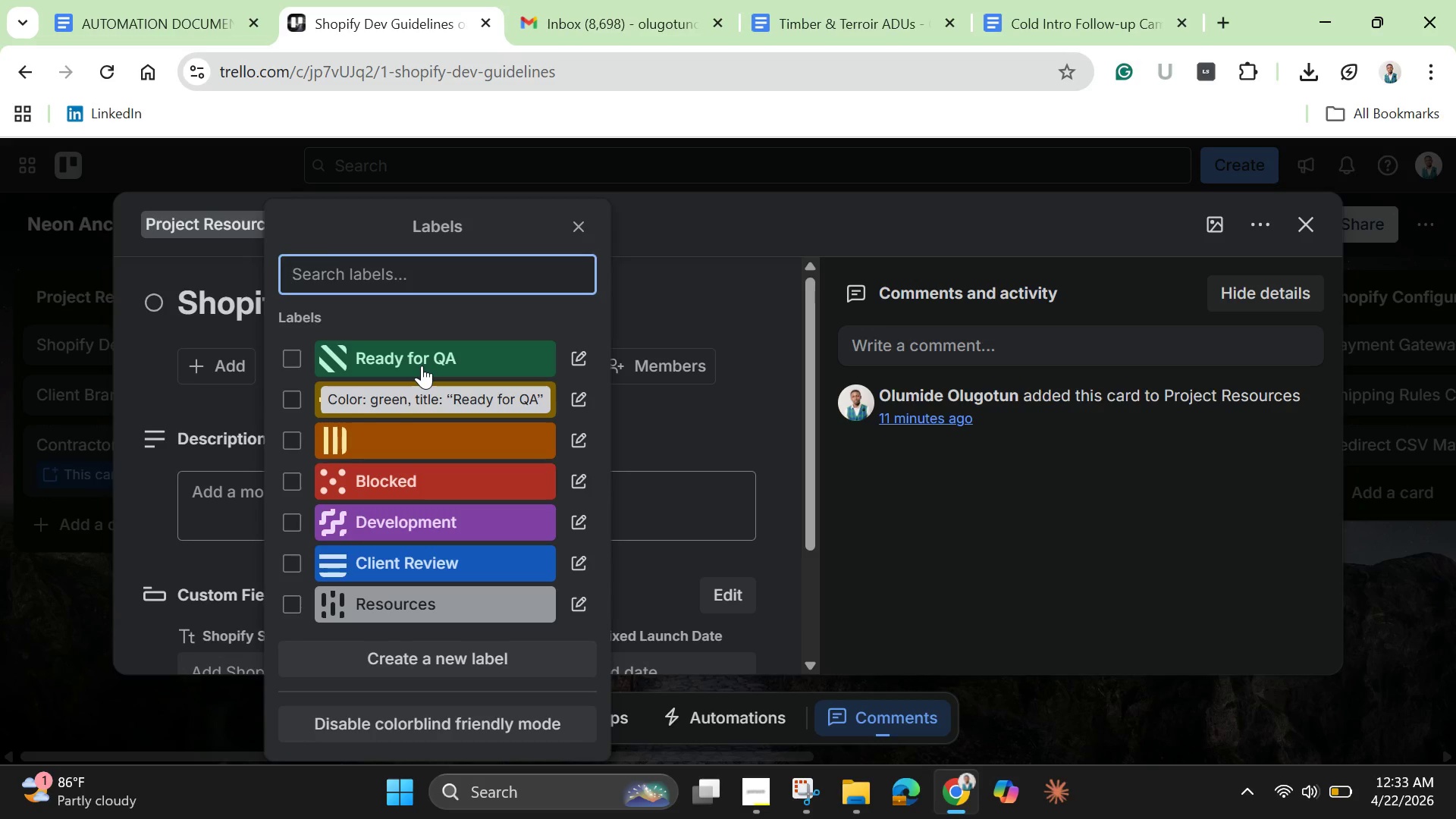 
left_click([422, 366])
 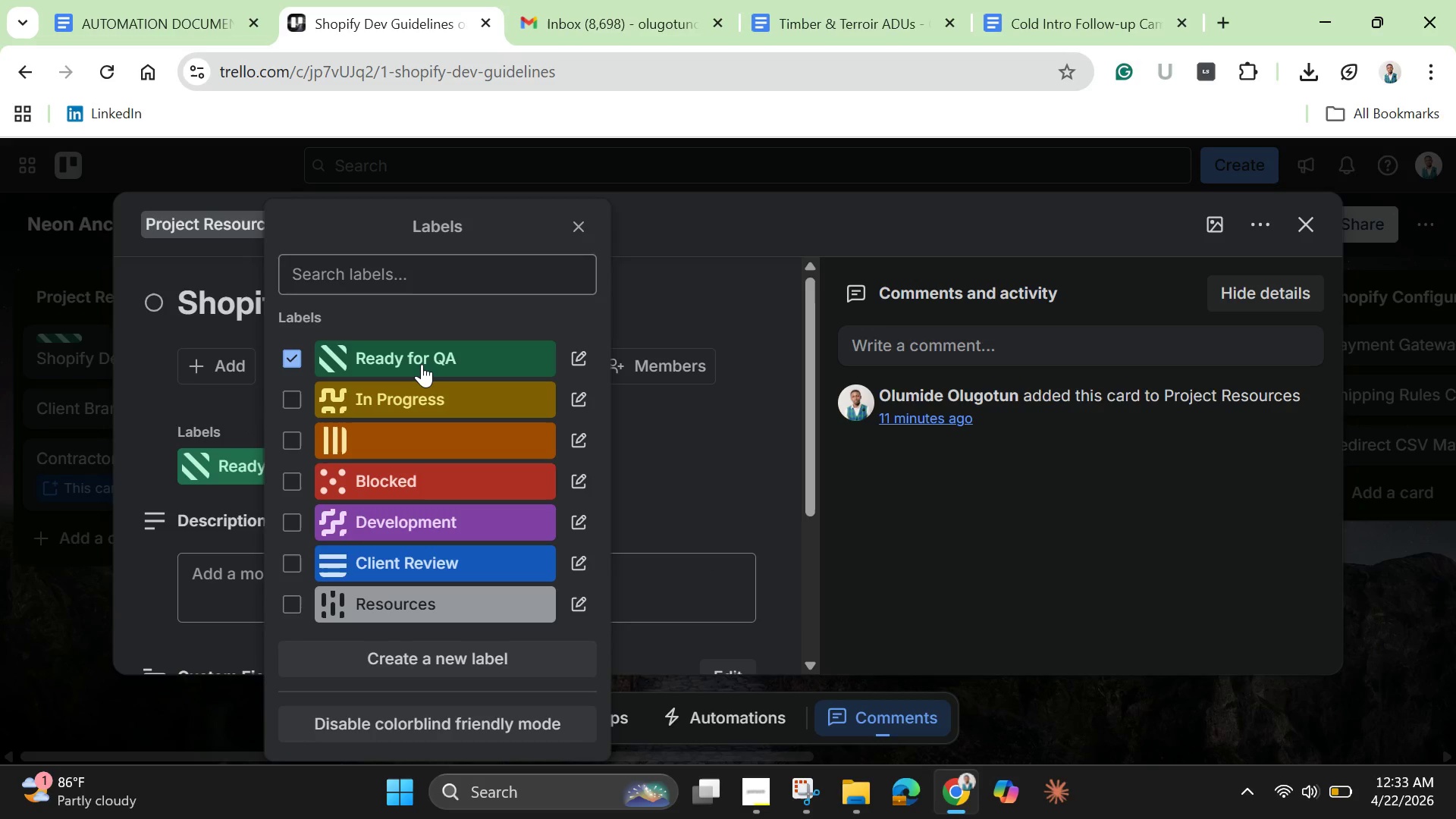 
wait(15.57)
 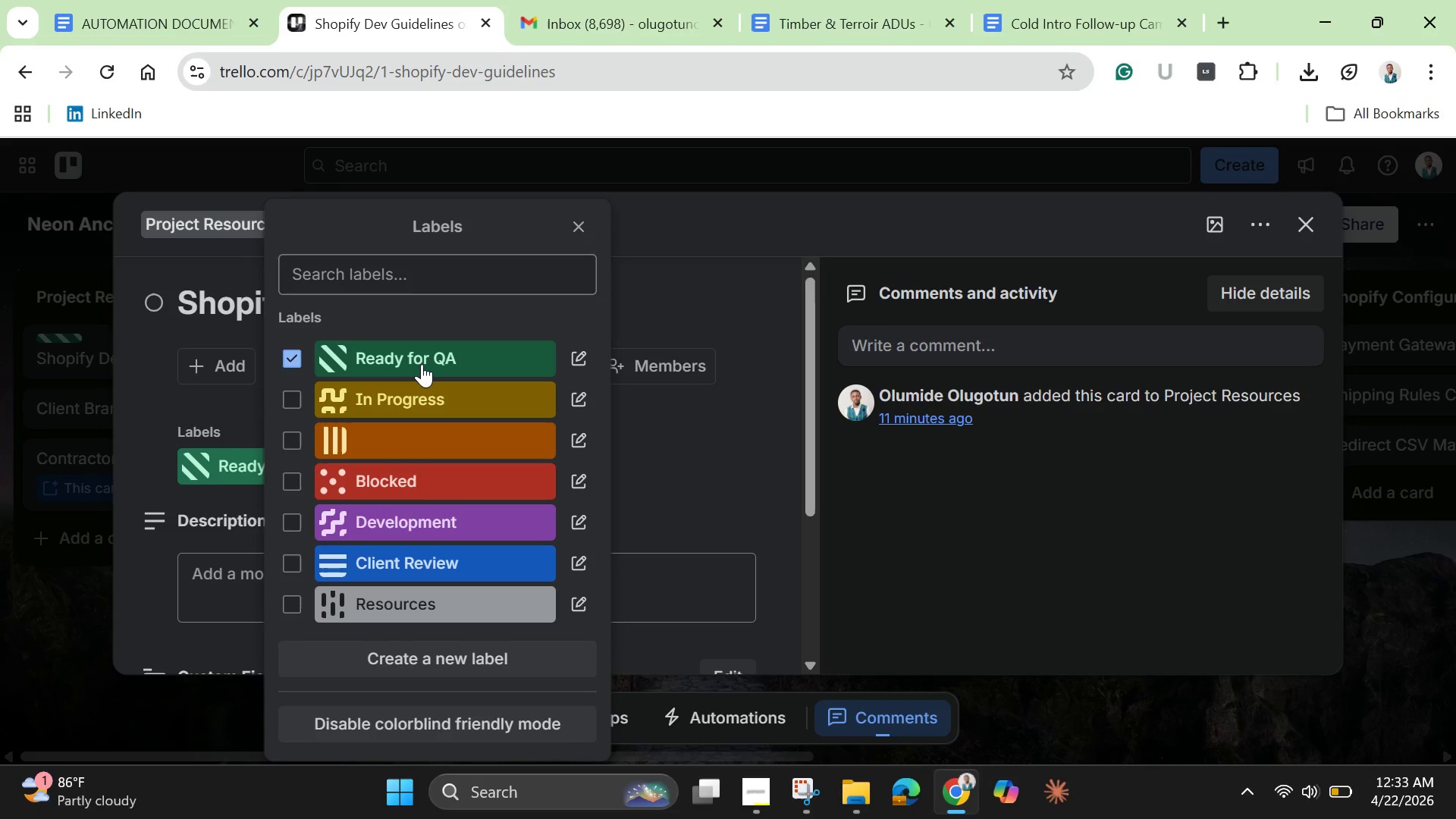 
mouse_move([466, 436])
 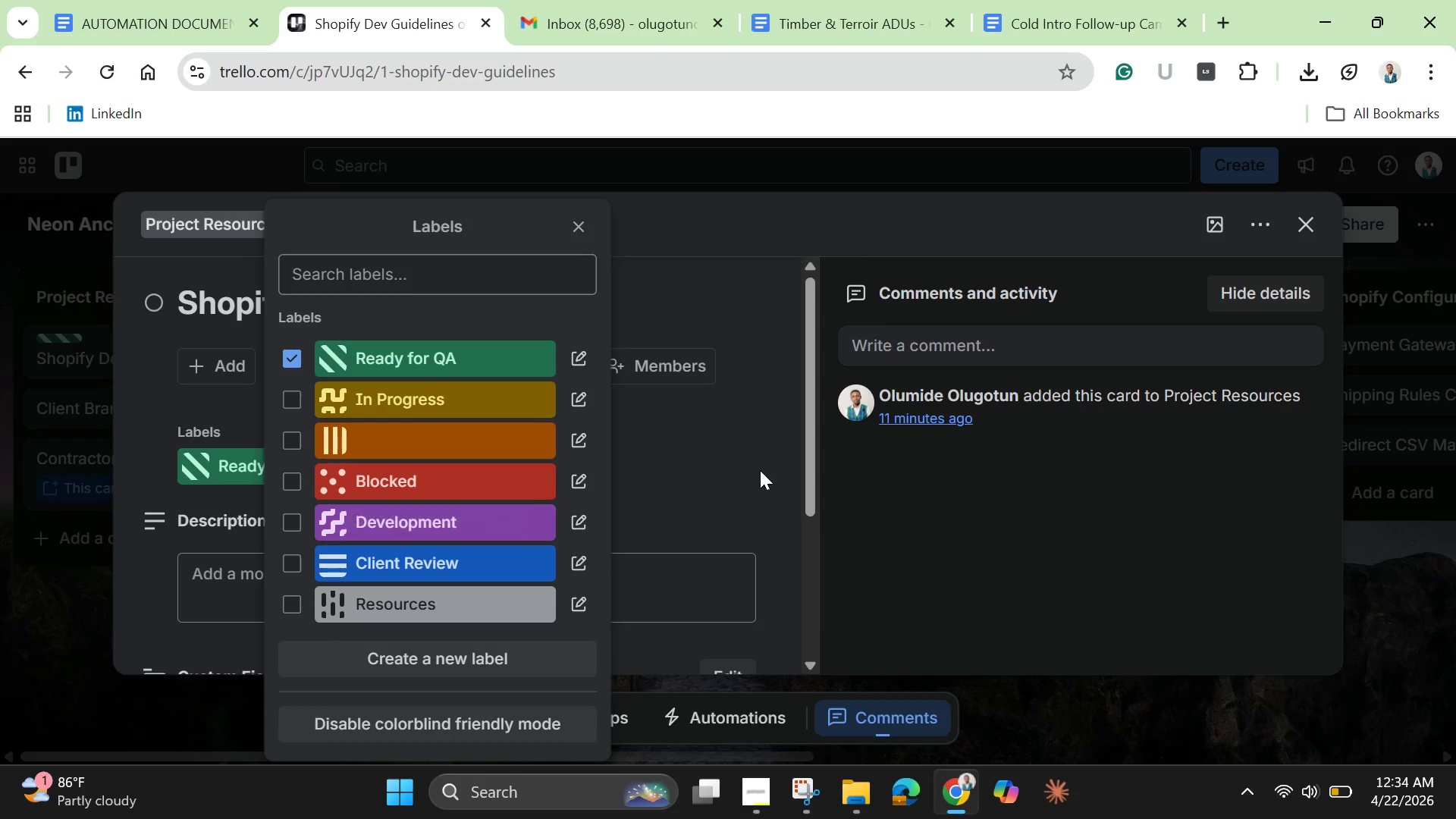 
left_click([760, 470])
 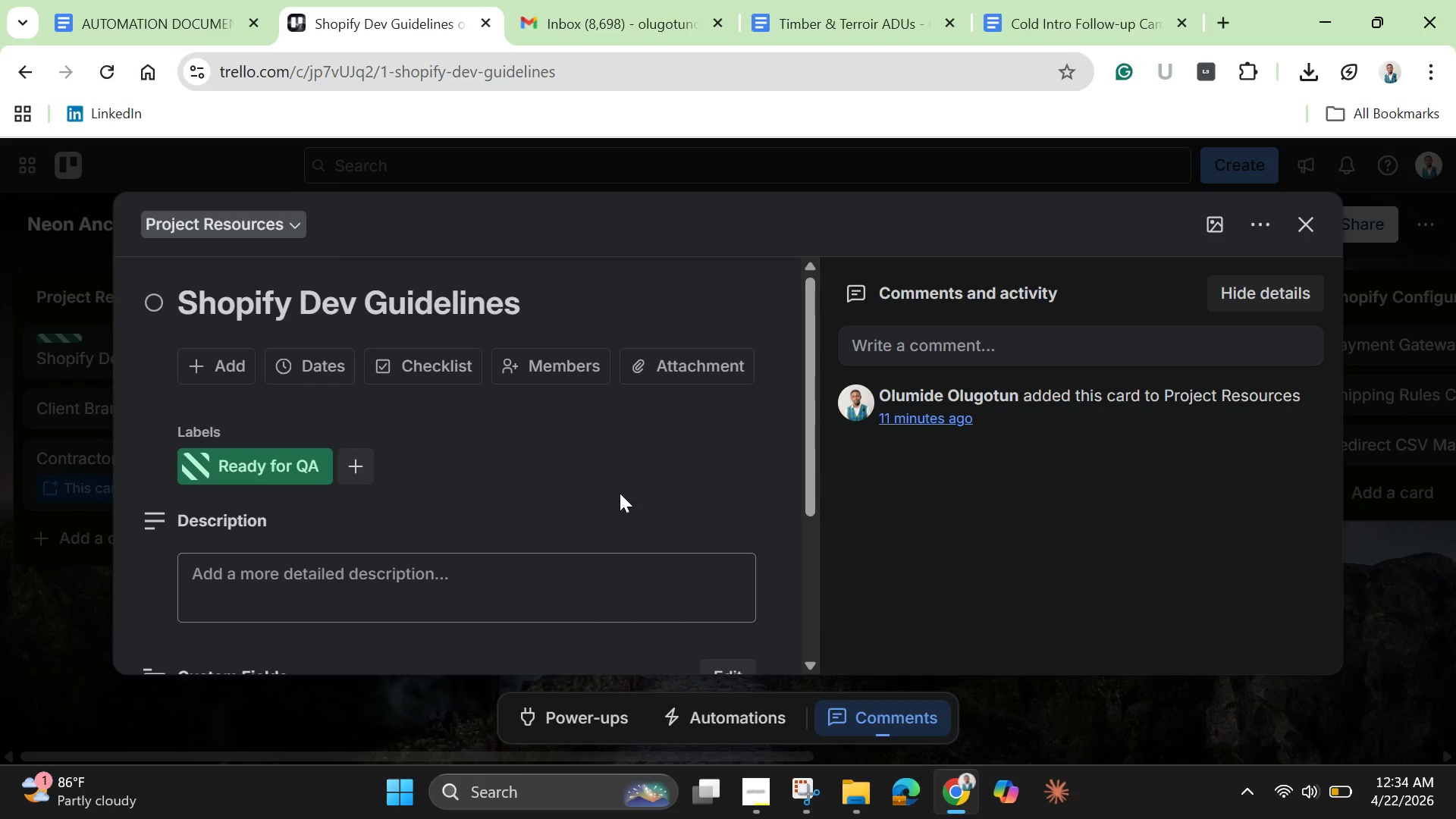 
mouse_move([329, 377])
 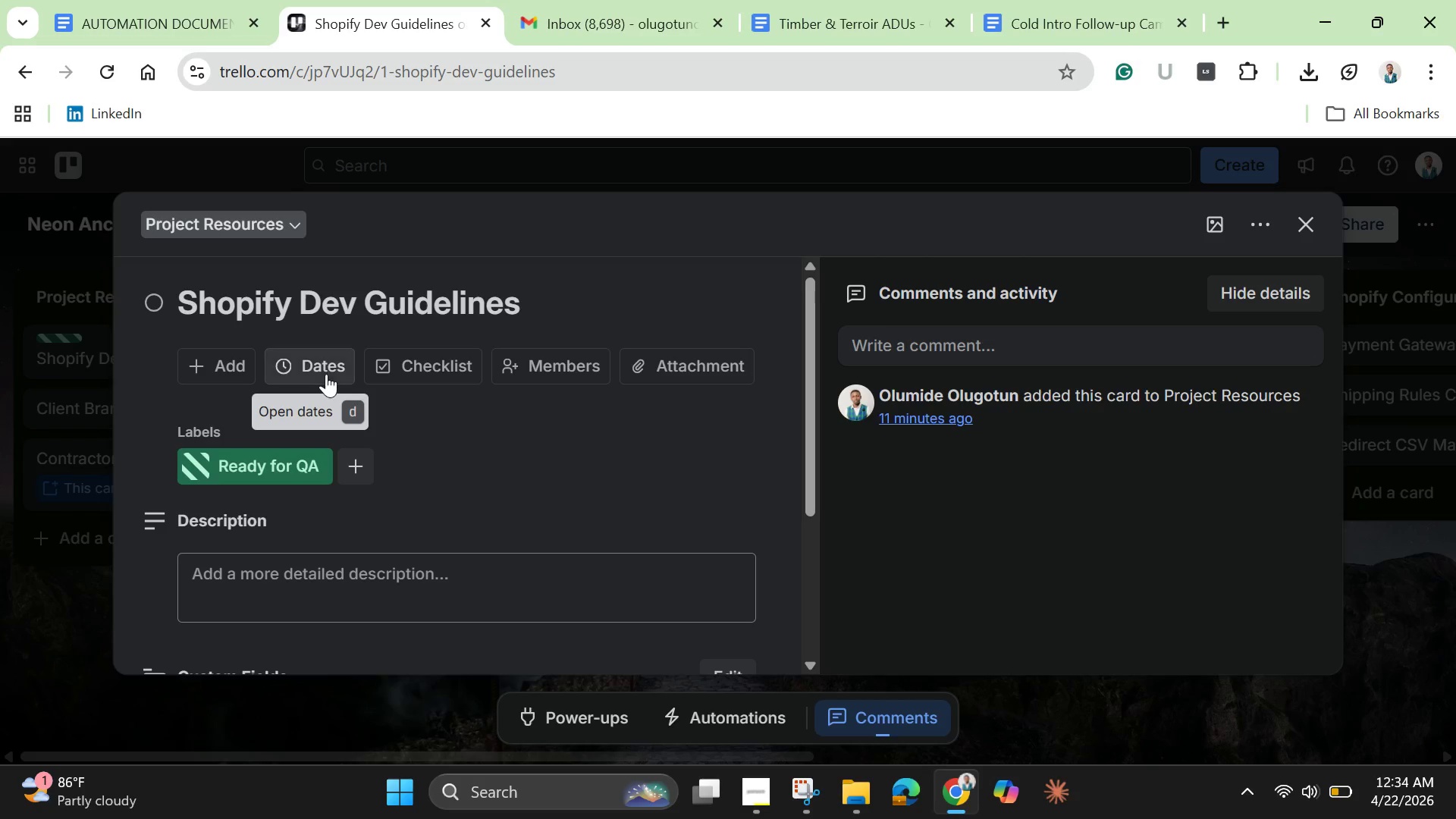 
left_click([326, 374])
 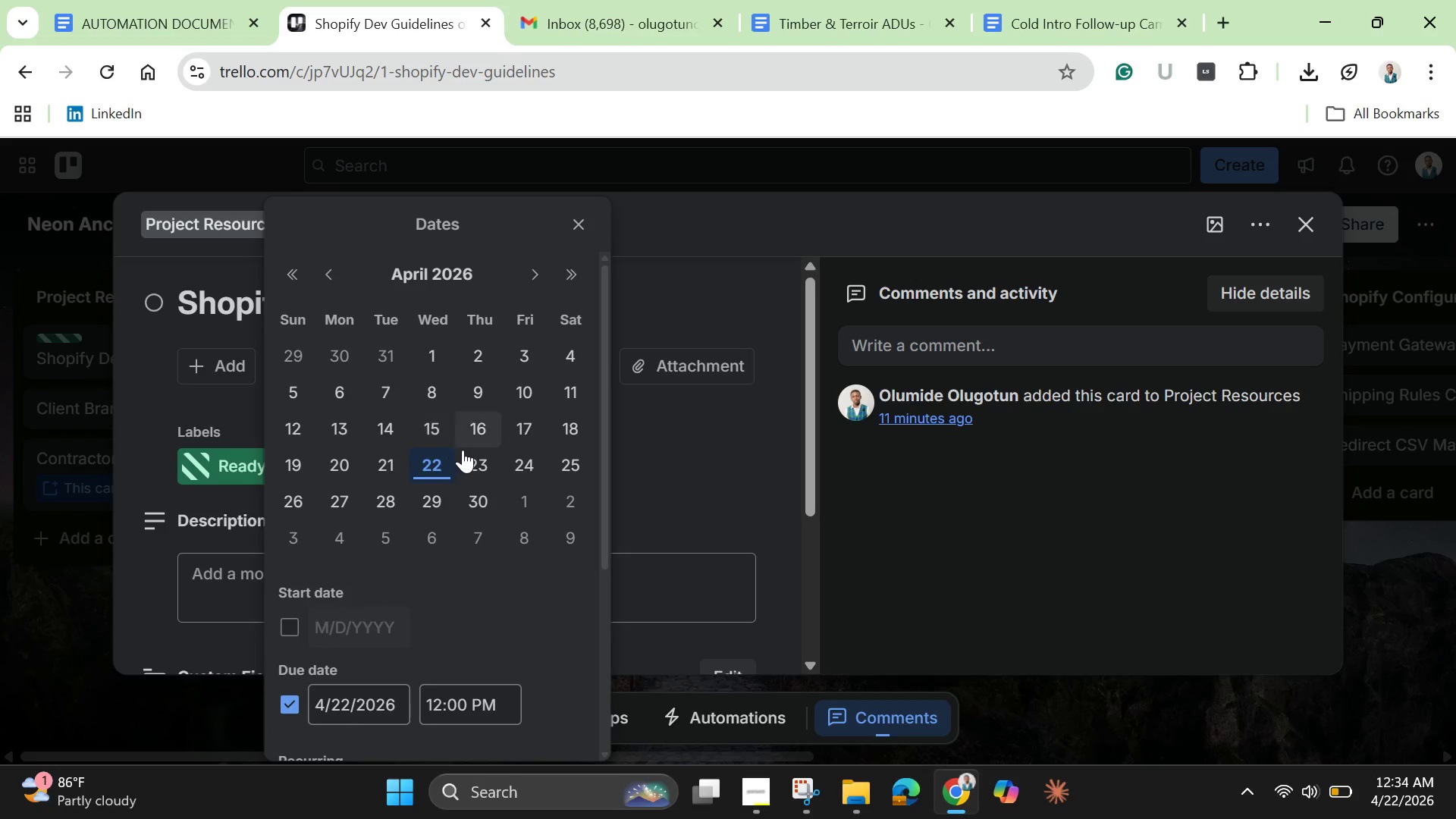 
wait(5.56)
 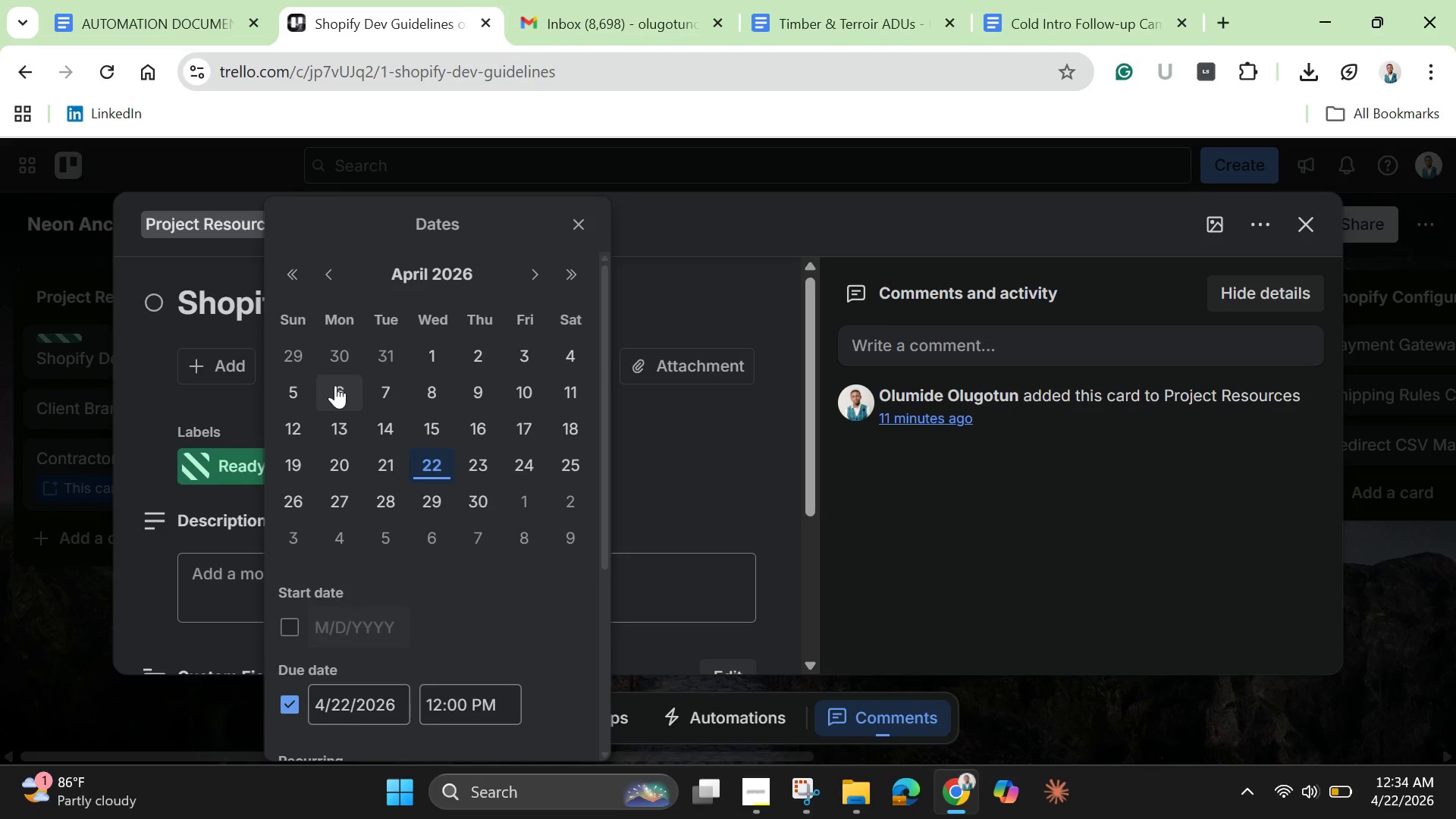 
left_click([533, 271])
 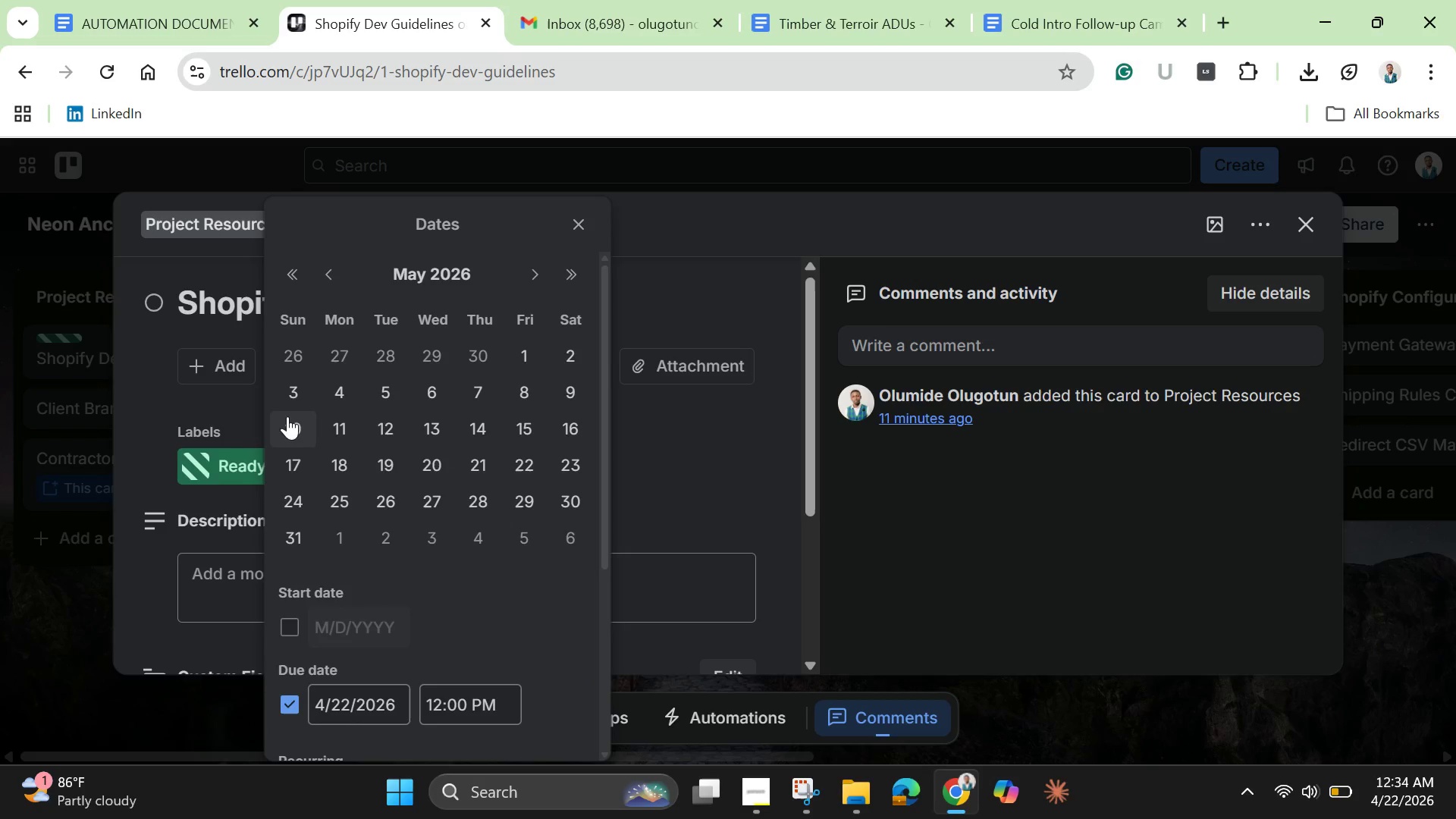 
left_click([293, 421])
 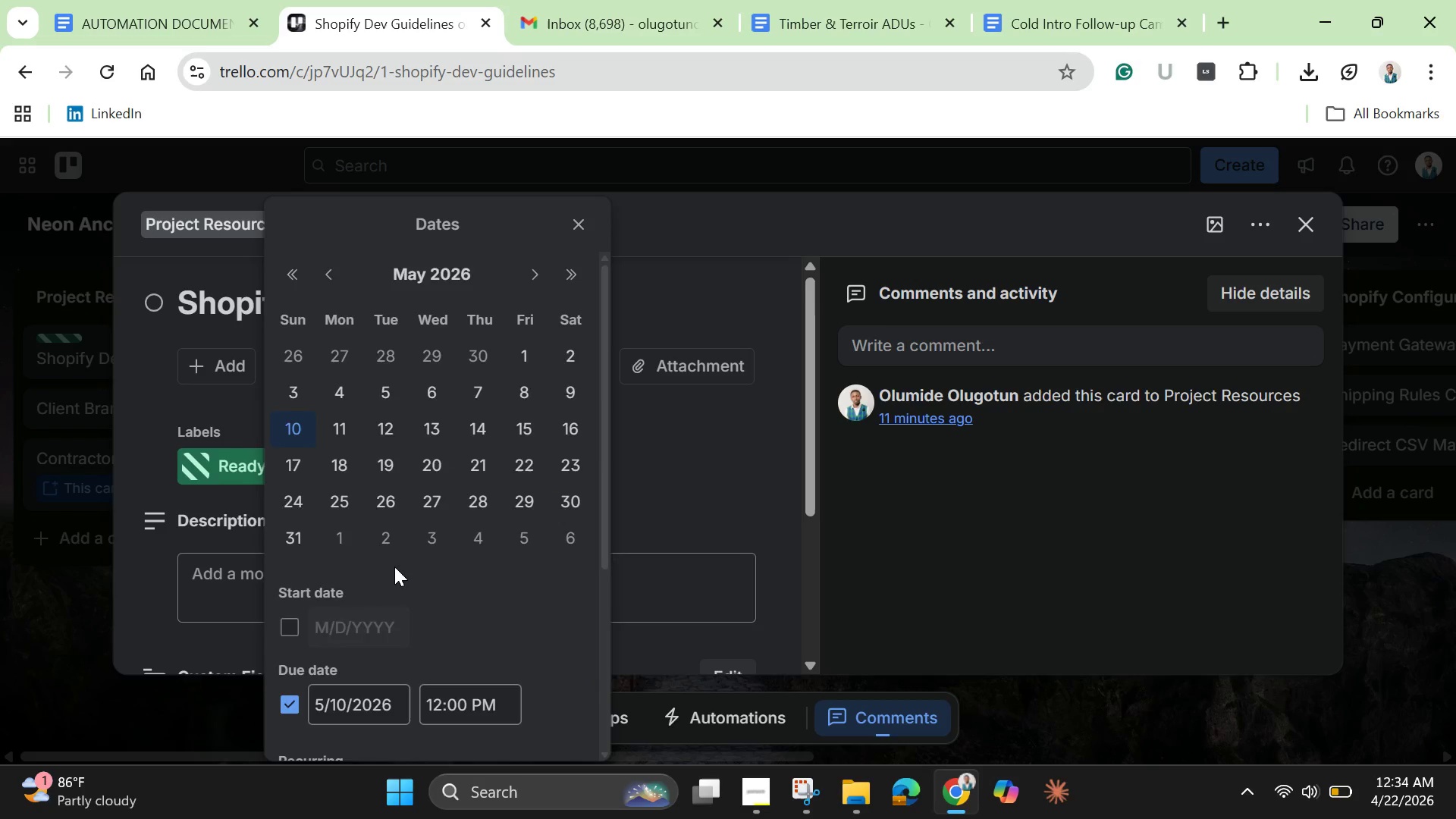 
scroll: coordinate [402, 592], scroll_direction: down, amount: 4.0
 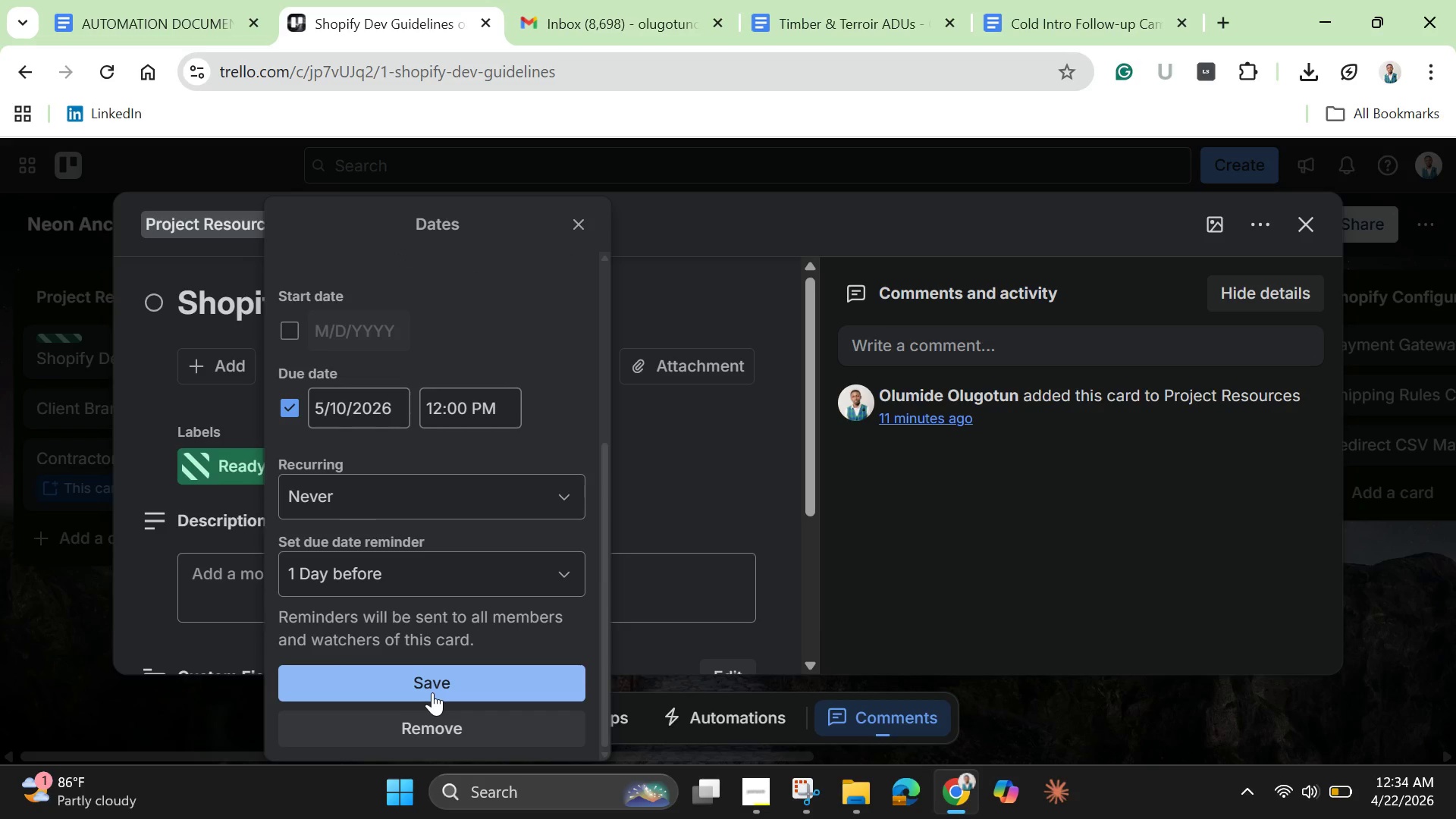 
left_click([432, 692])
 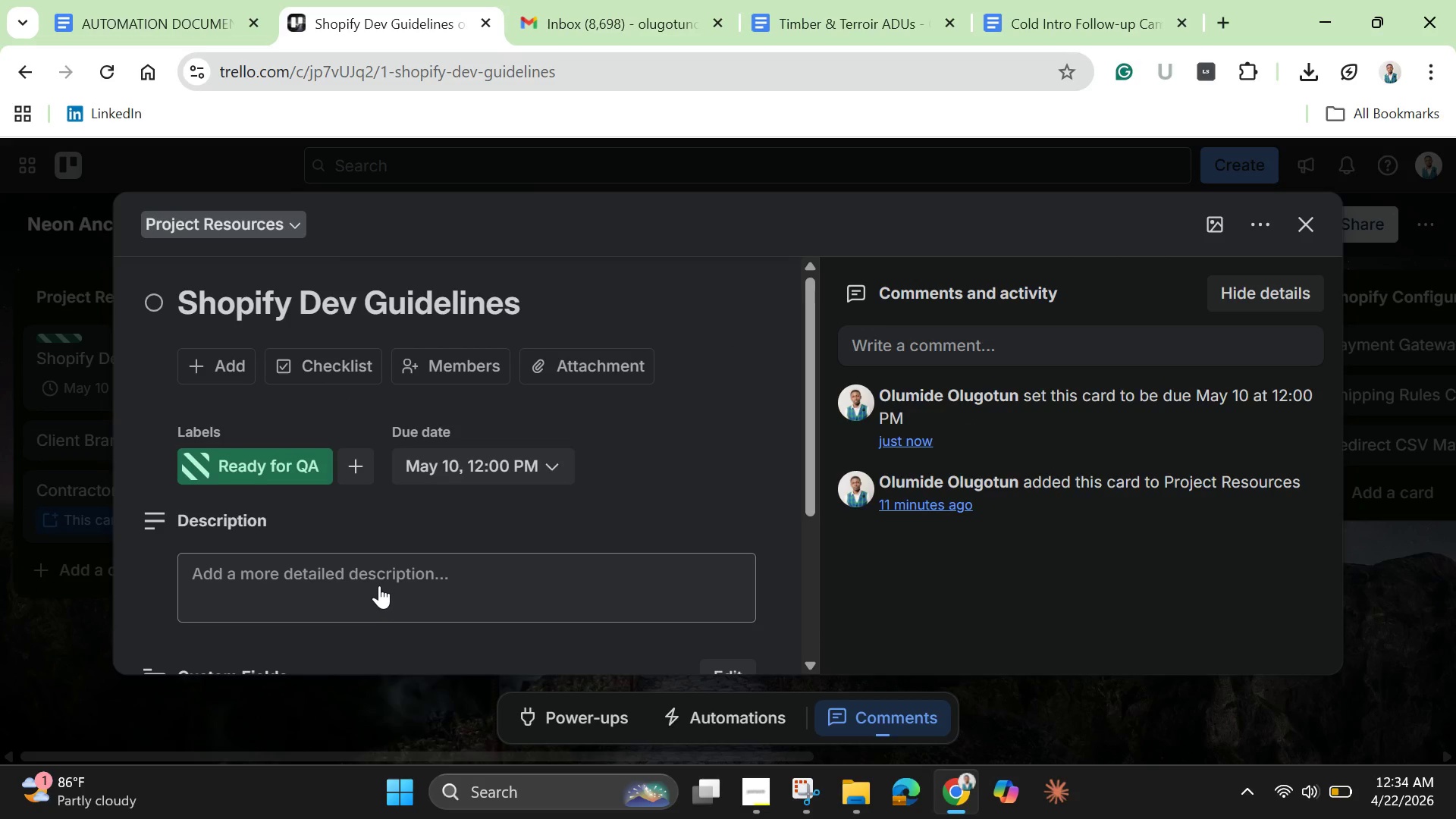 
scroll: coordinate [379, 585], scroll_direction: down, amount: 2.0
 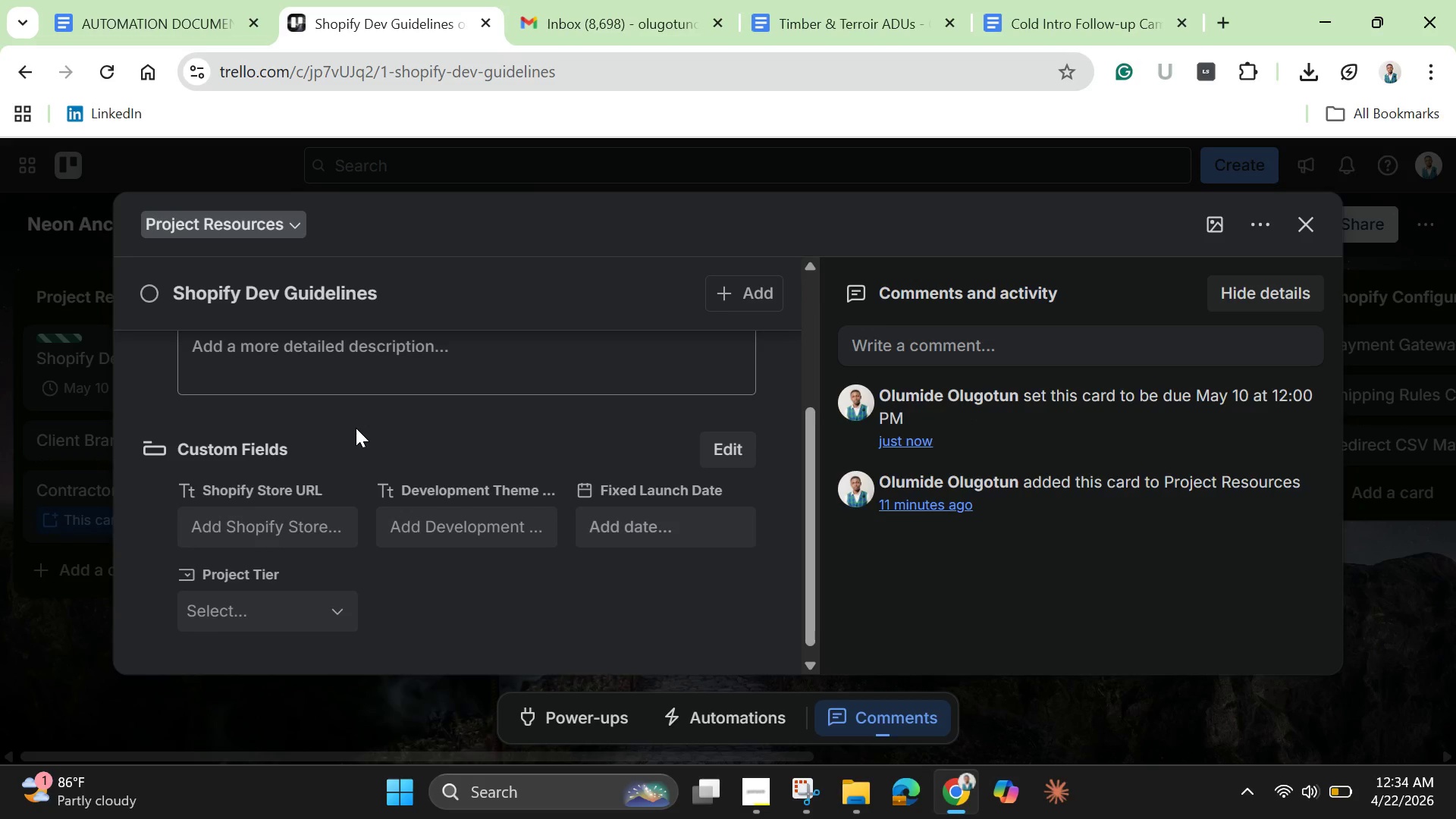 
scroll: coordinate [357, 432], scroll_direction: up, amount: 1.0
 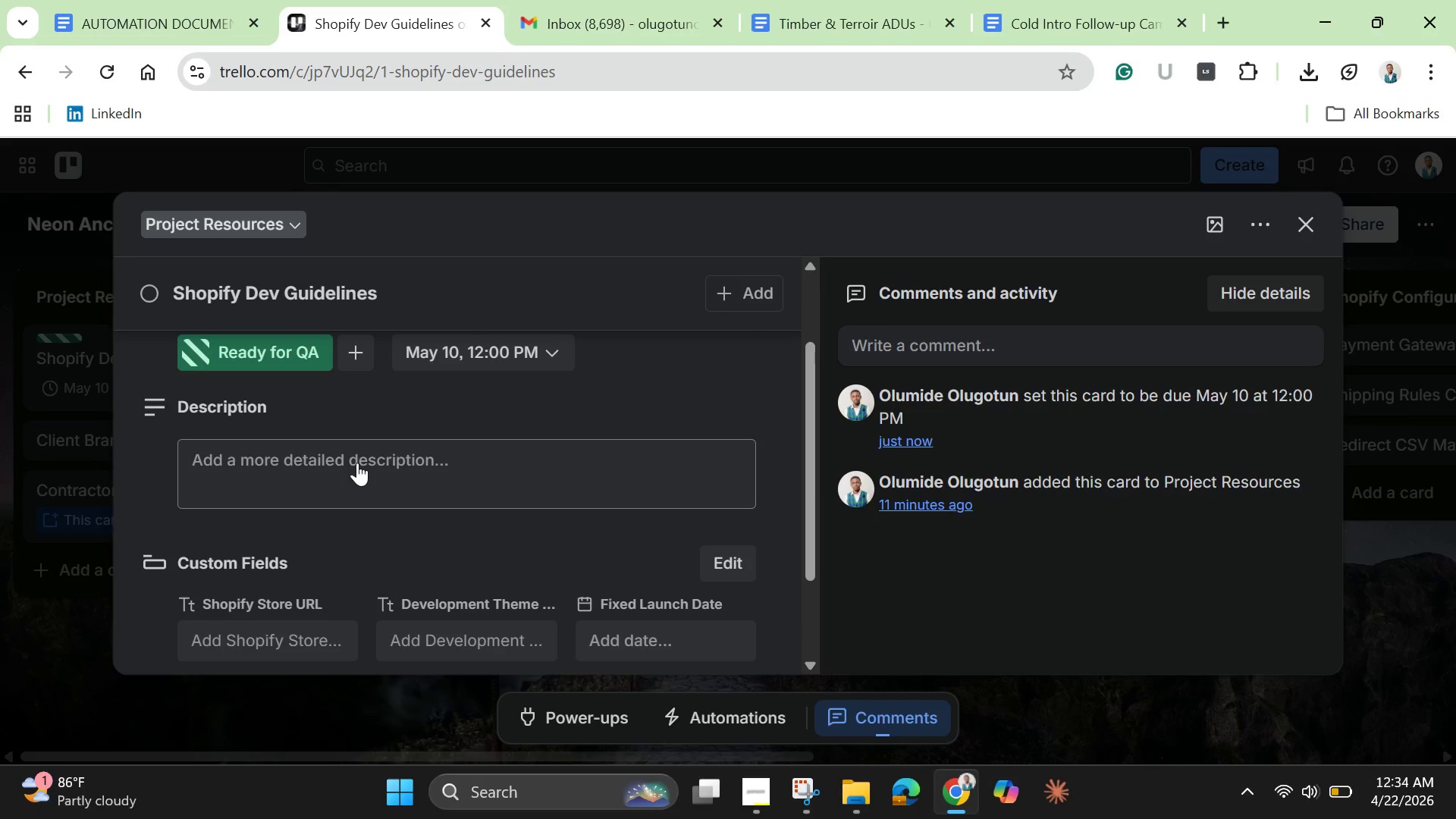 
left_click([357, 463])
 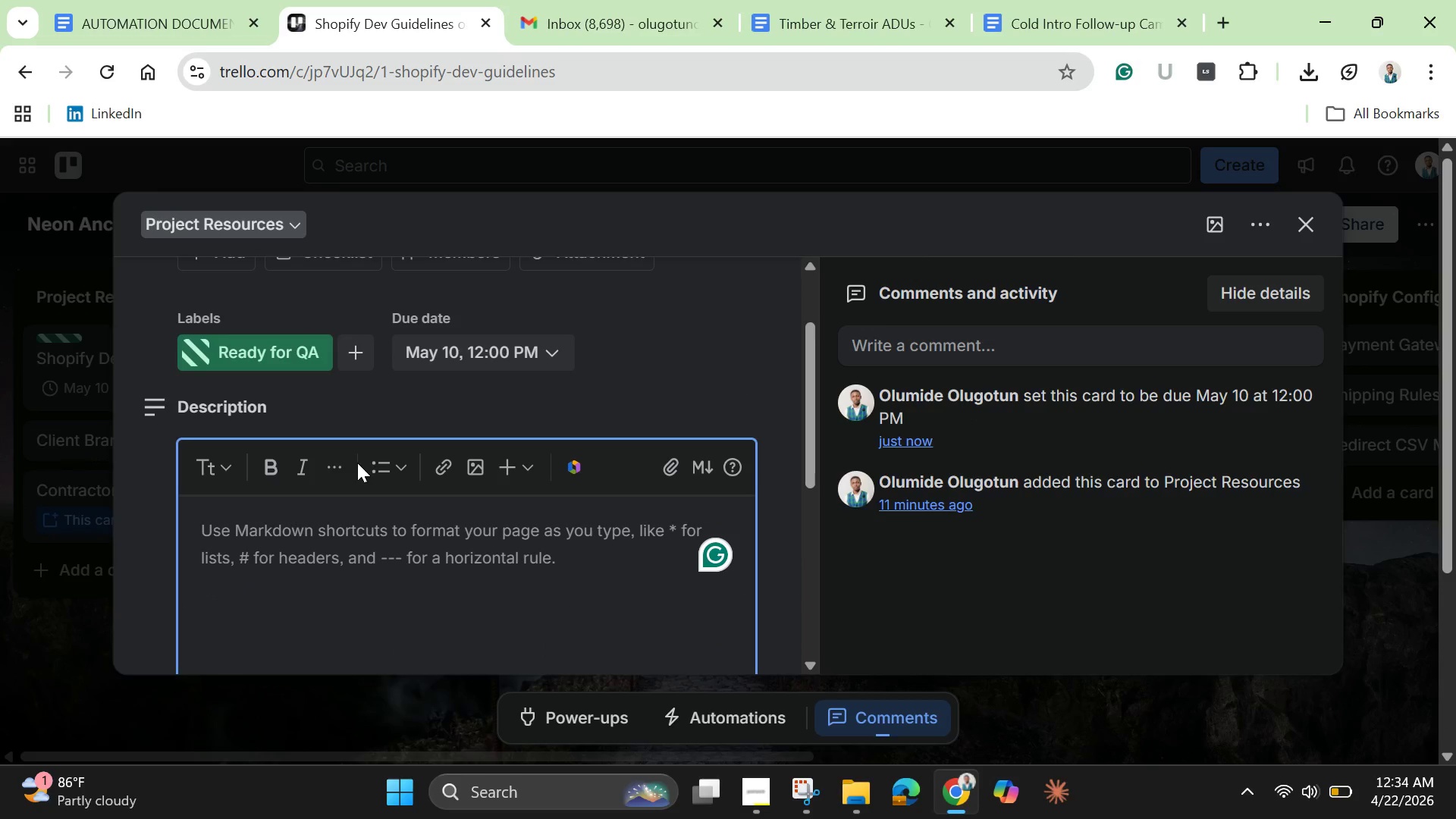 
wait(5.14)
 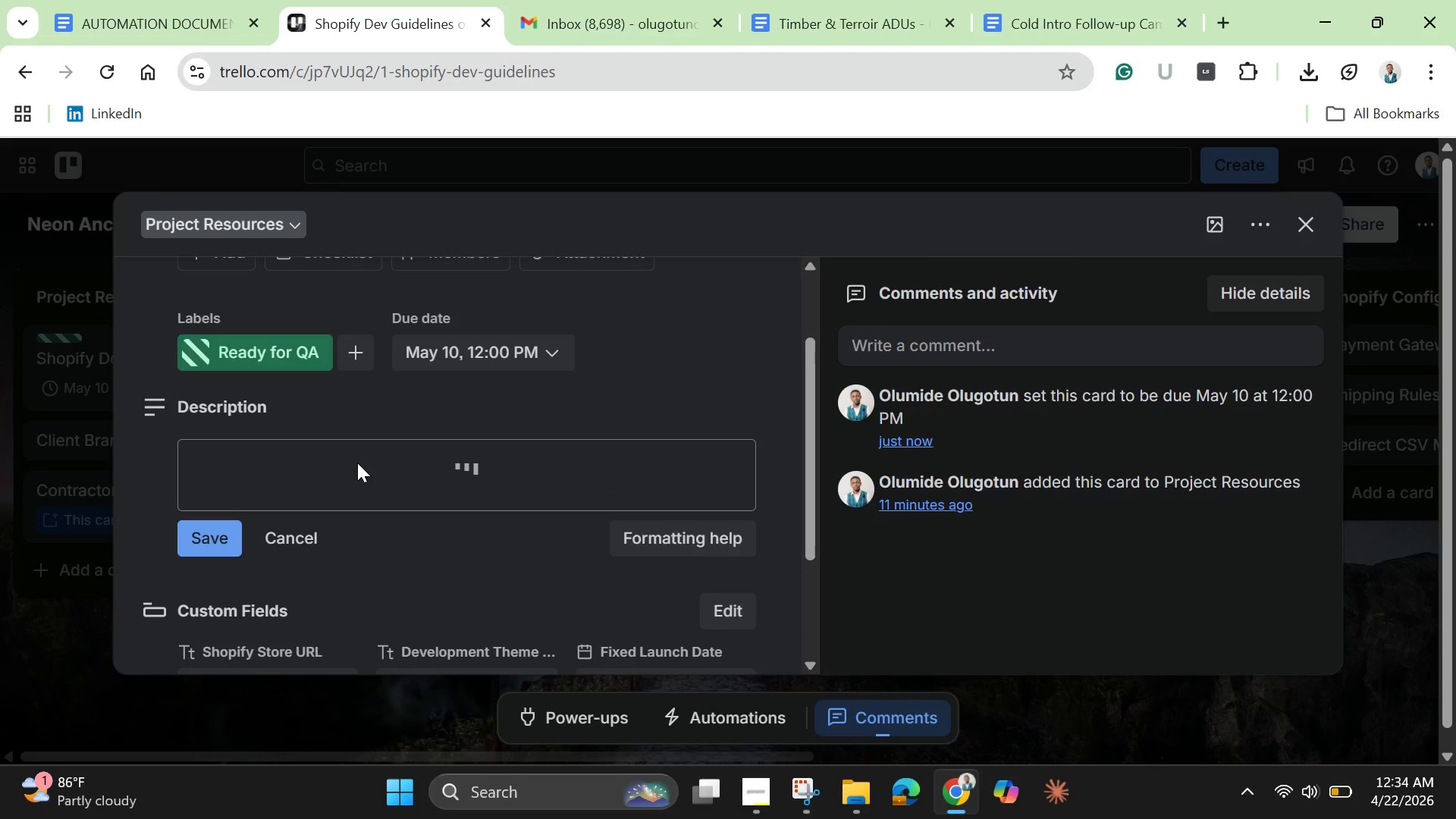 
type(Internal development standards covering liquide )
key(Backspace)
key(Backspace)
type( strcuture )
key(Backspace)
type(, performance optimization , an)
key(Backspace)
key(Backspace)
key(Backspace)
key(Backspace)
key(Backspace)
type(, and resuable component art)
key(Backspace)
type(chitecture for all shi)
key(Backspace)
type(ofy builds.)
 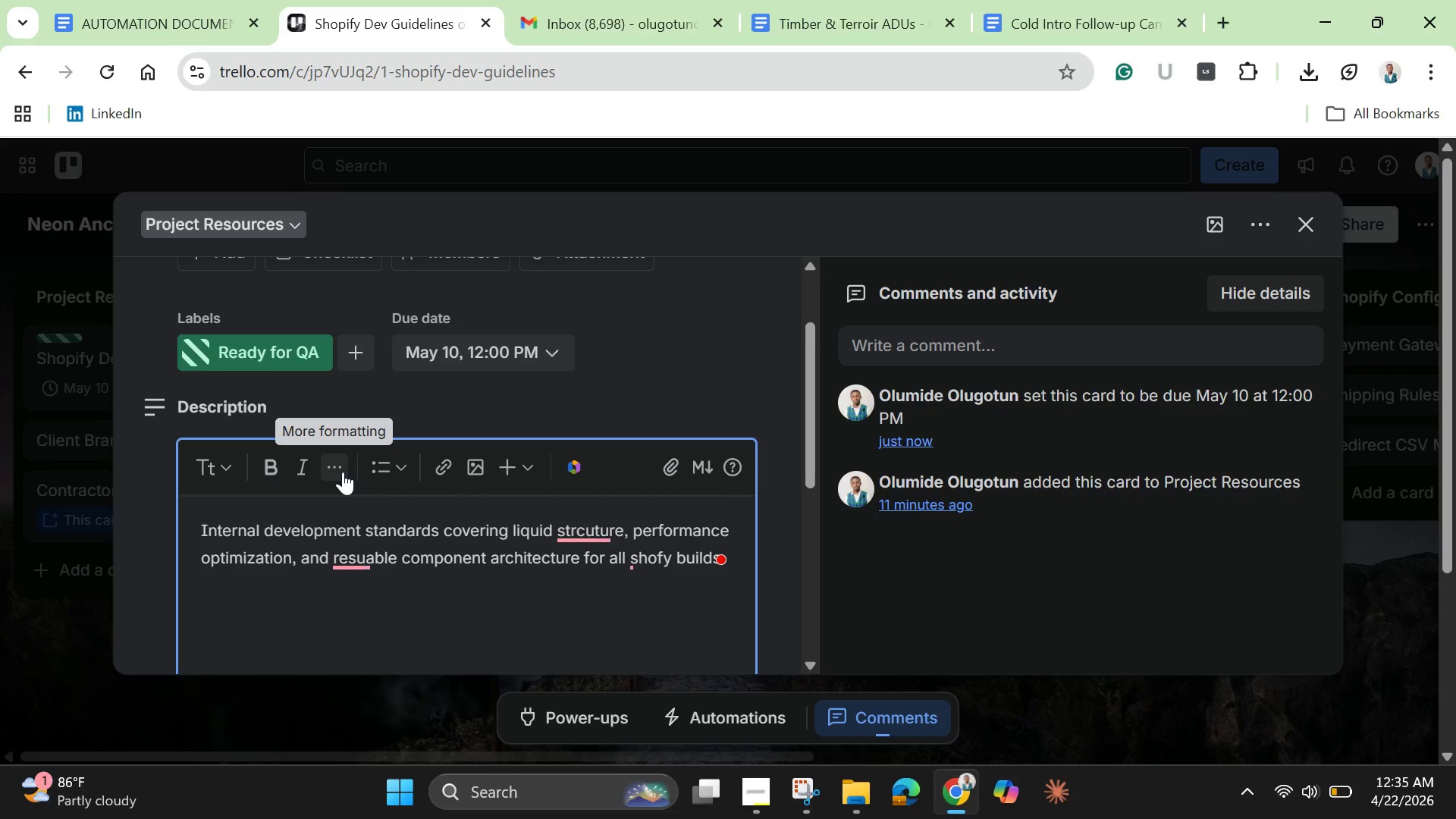 
key(ArrowLeft)
 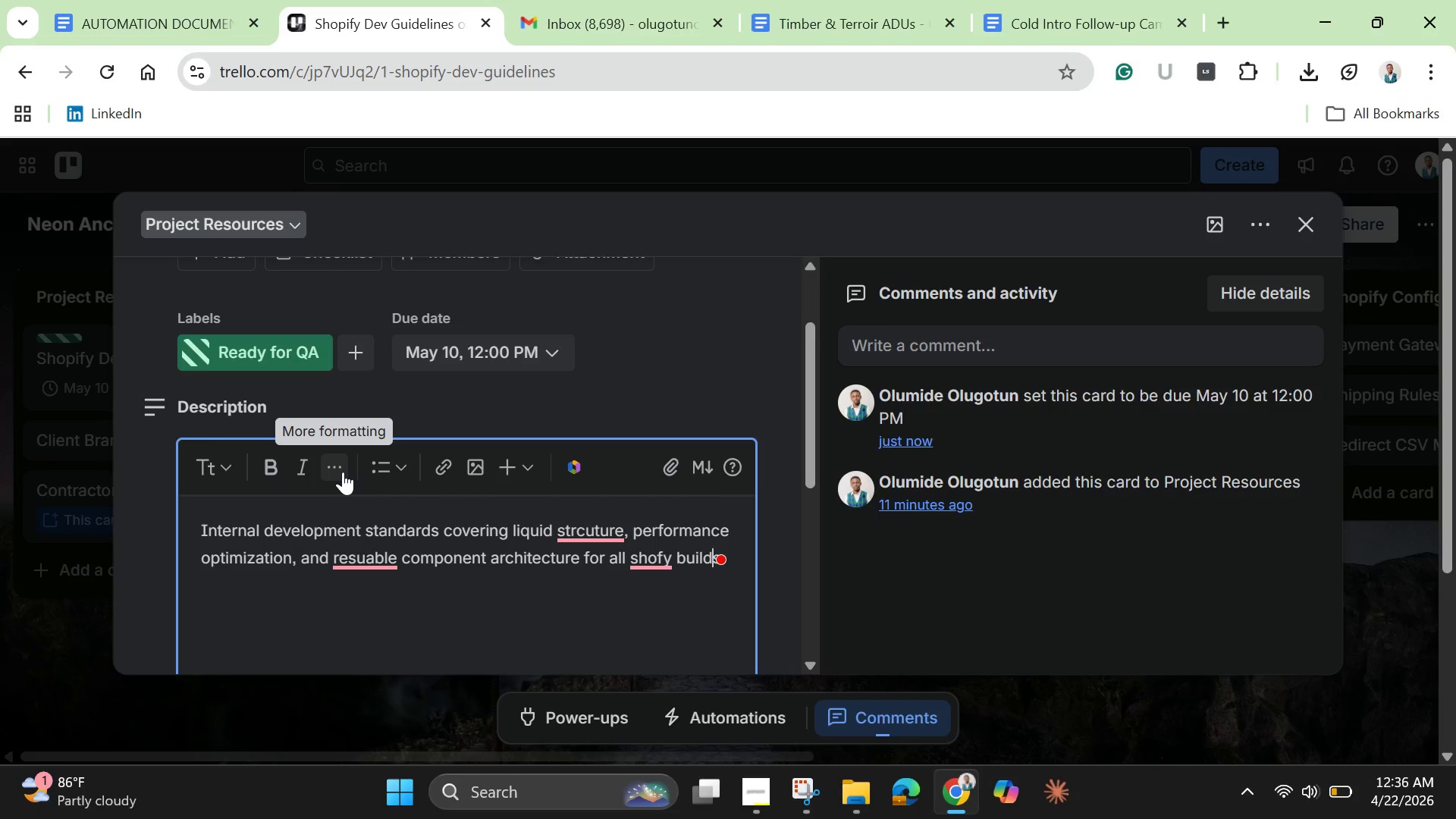 
key(ArrowLeft)
 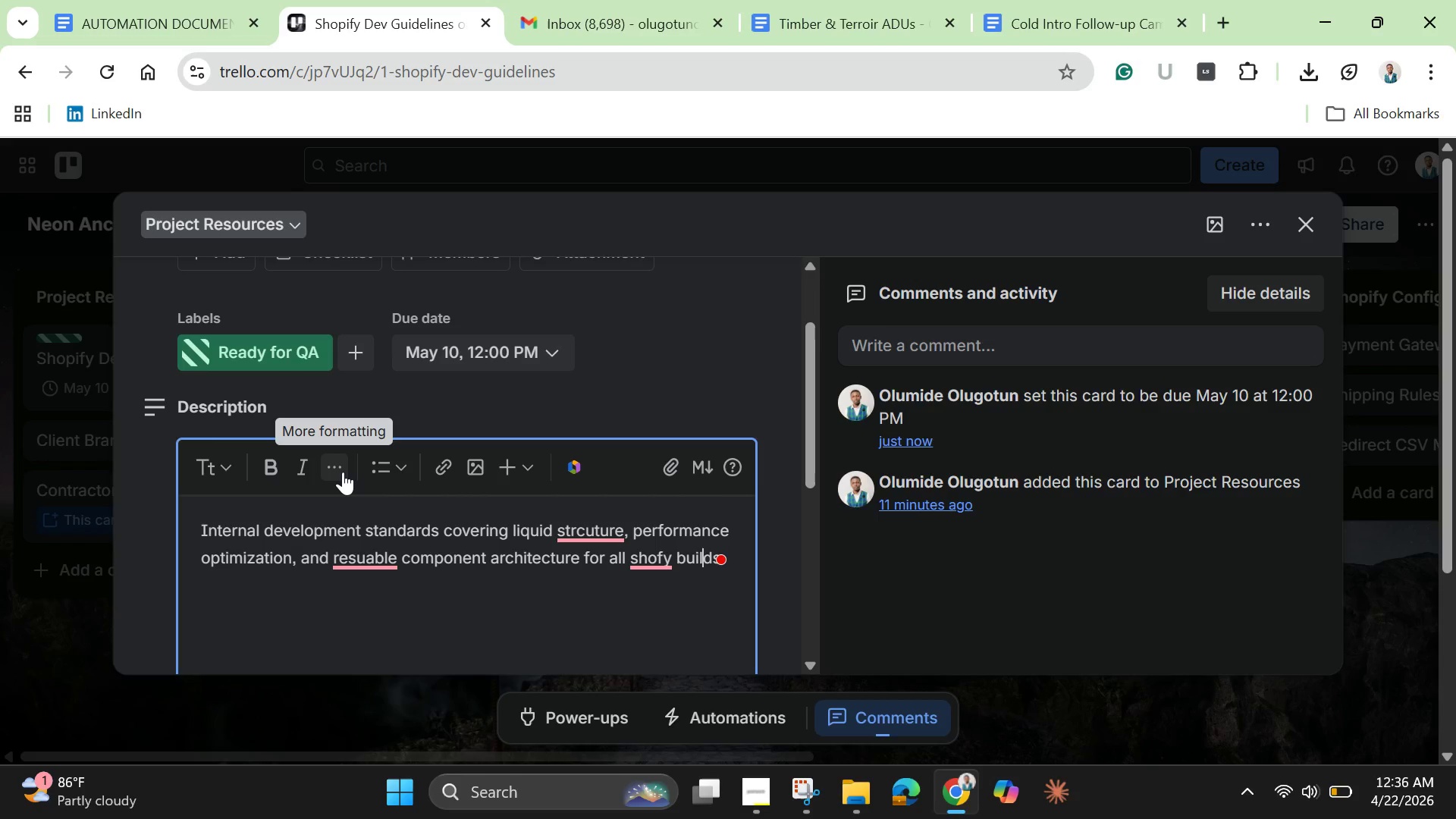 
key(ArrowLeft)
 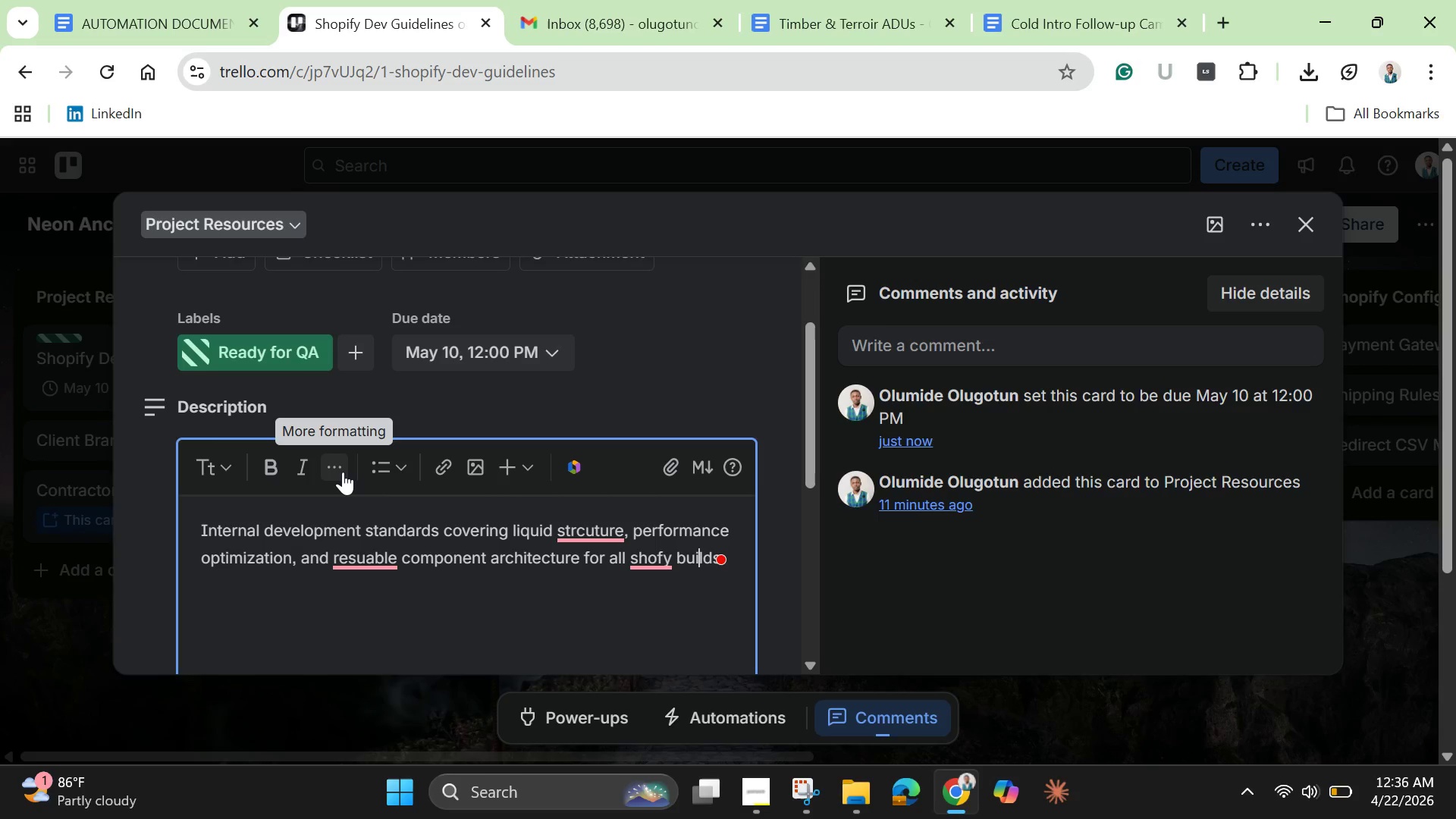 
key(ArrowLeft)
 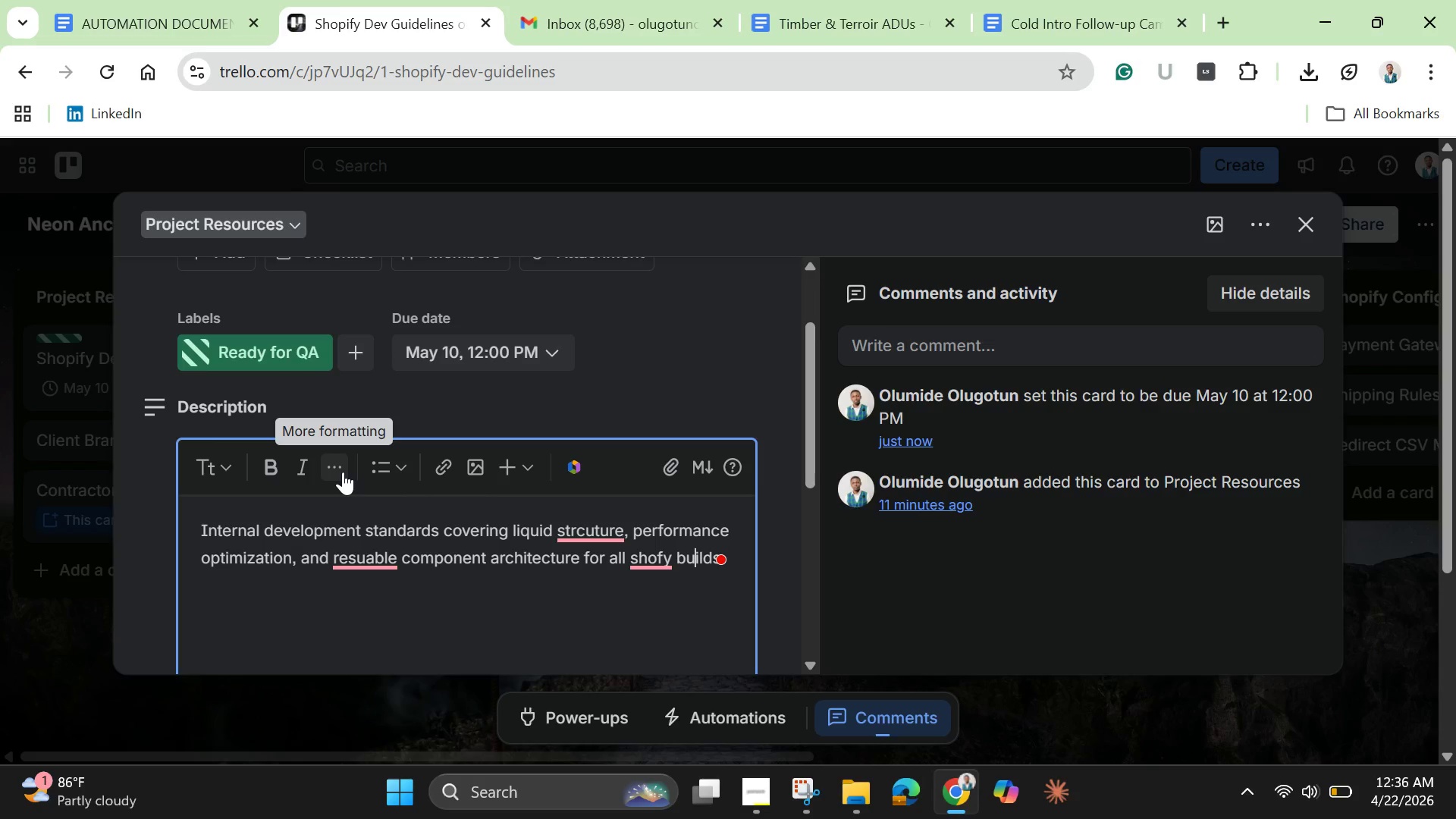 
key(ArrowLeft)
 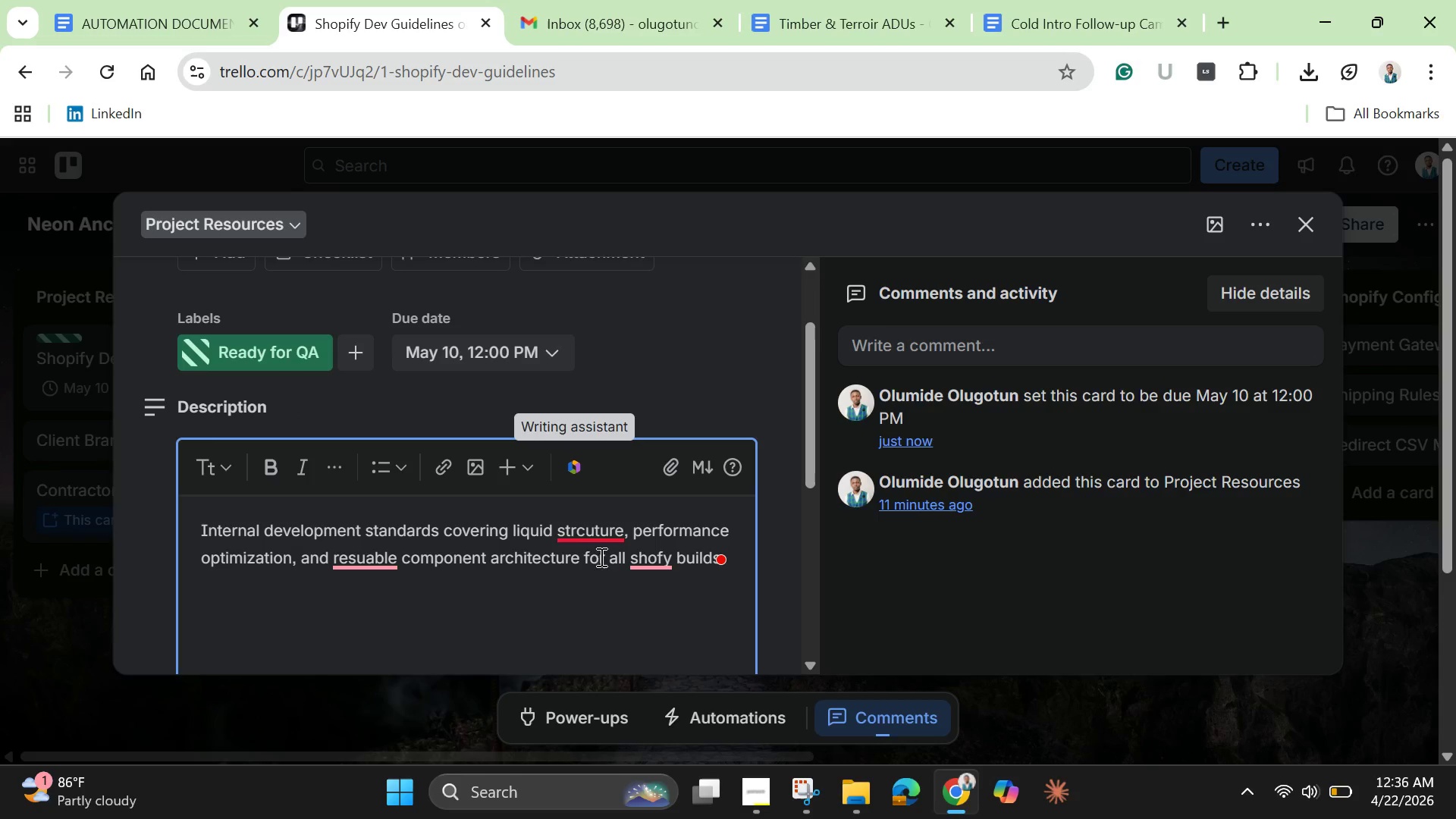 
left_click([596, 528])
 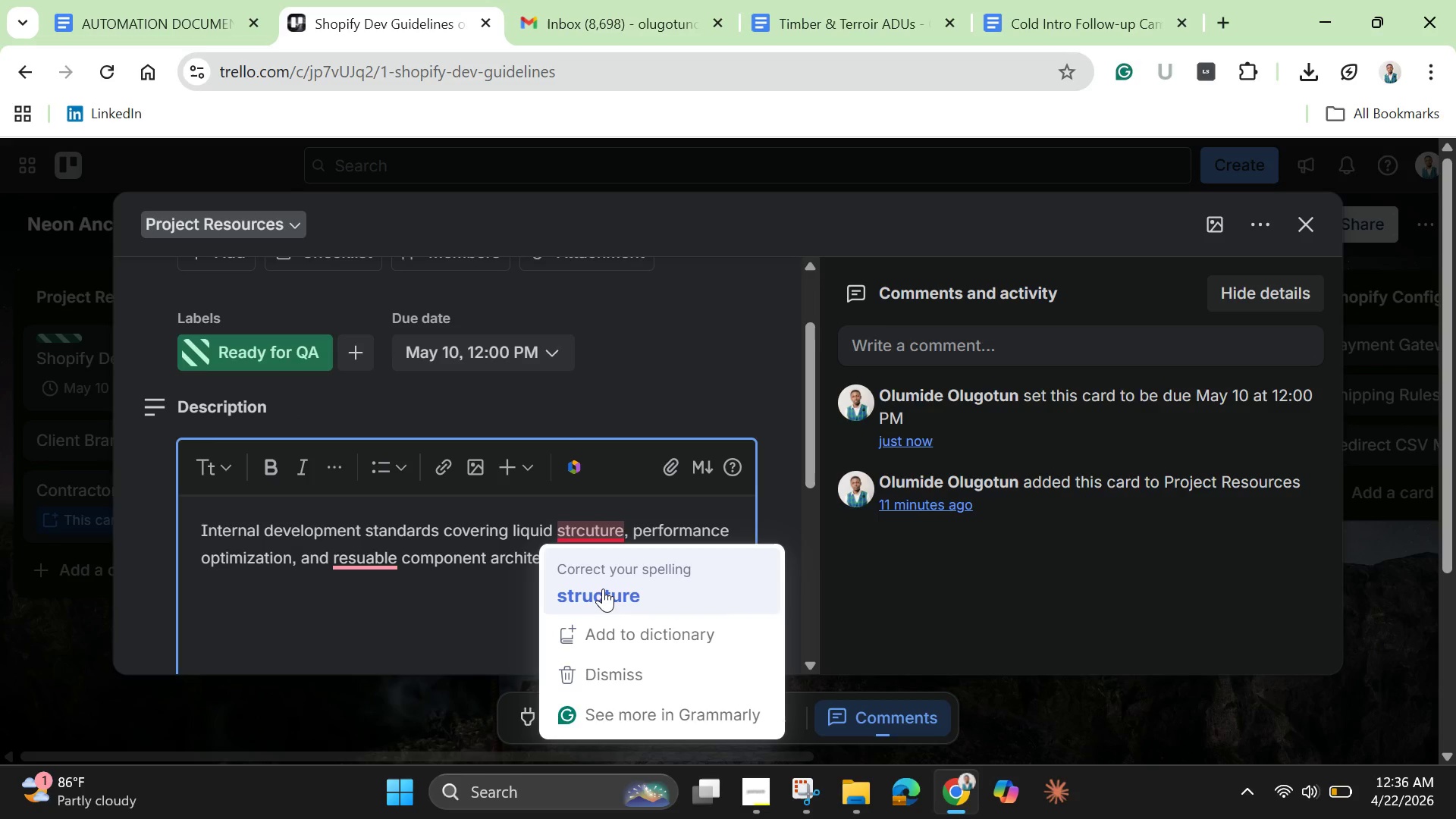 
left_click([603, 588])
 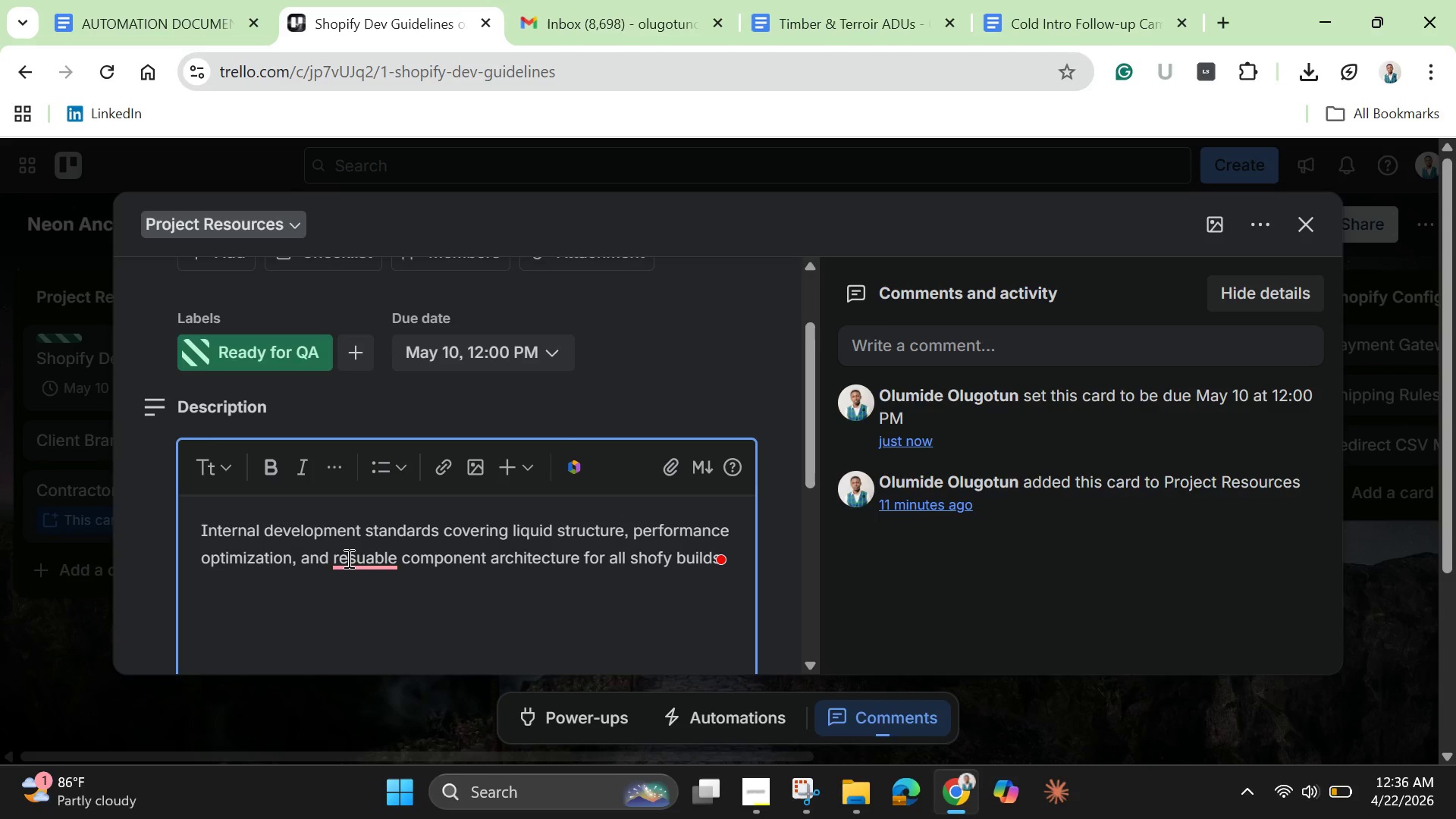 
left_click([349, 558])
 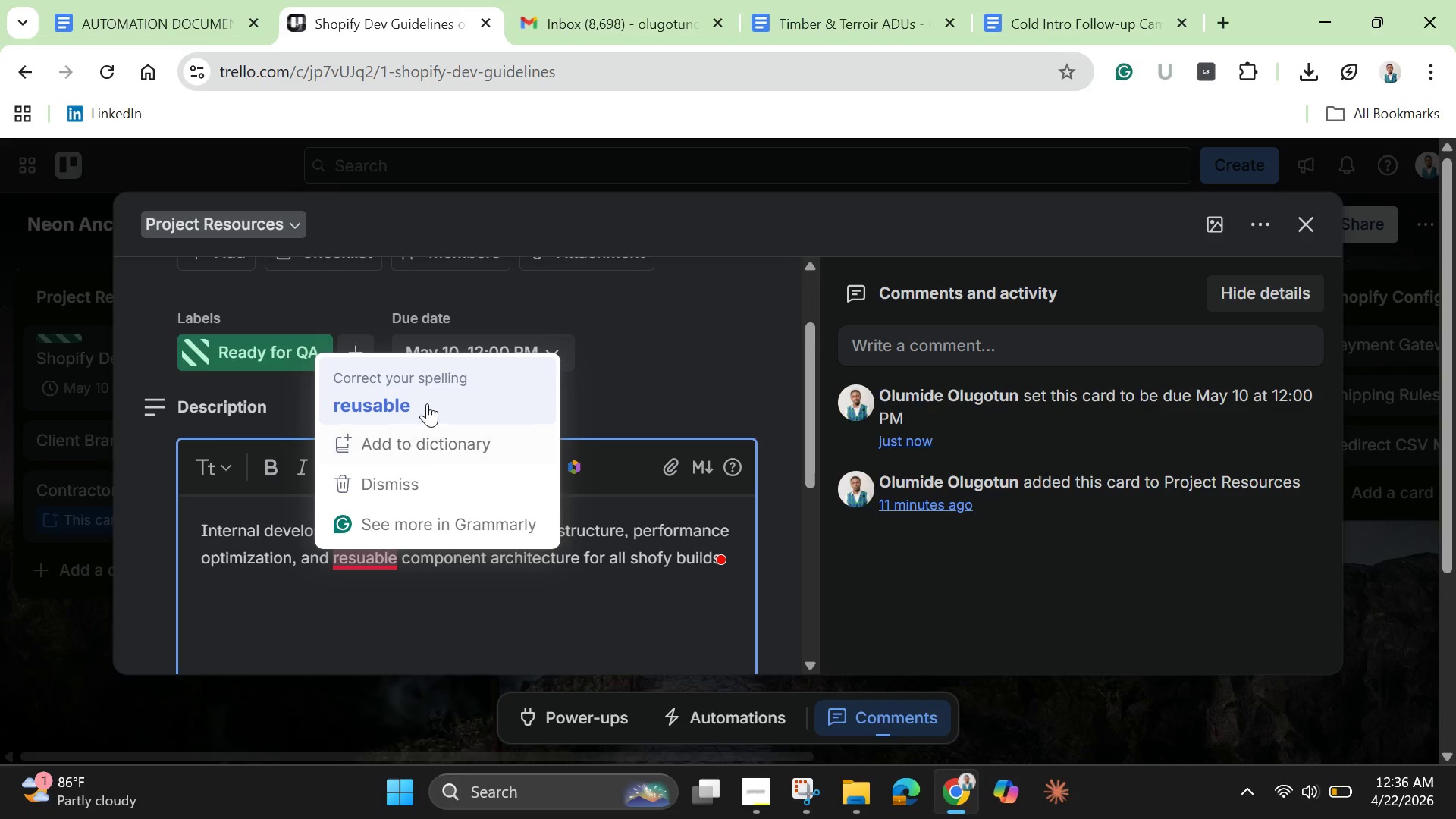 
left_click([427, 403])
 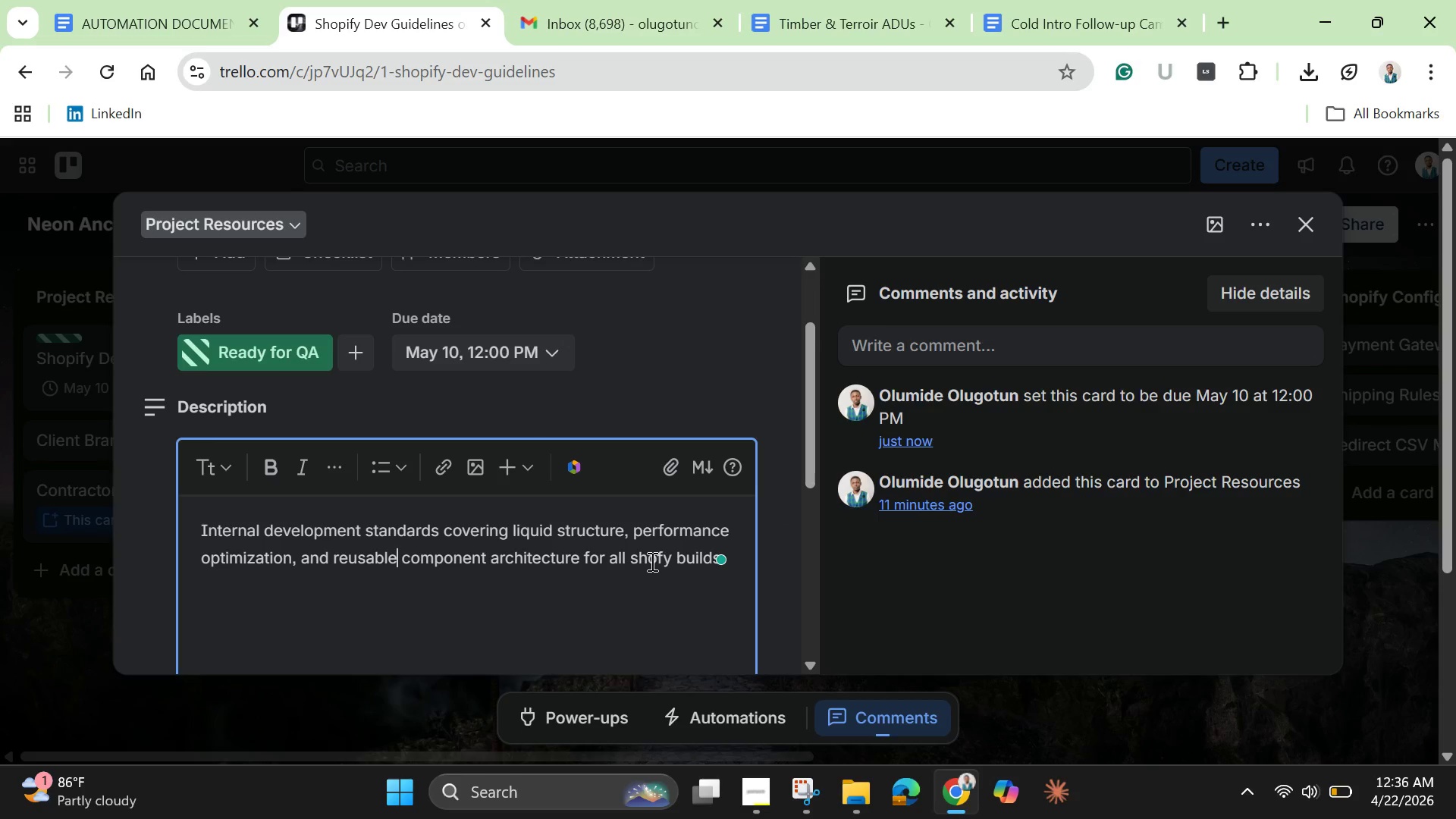 
left_click([651, 561])
 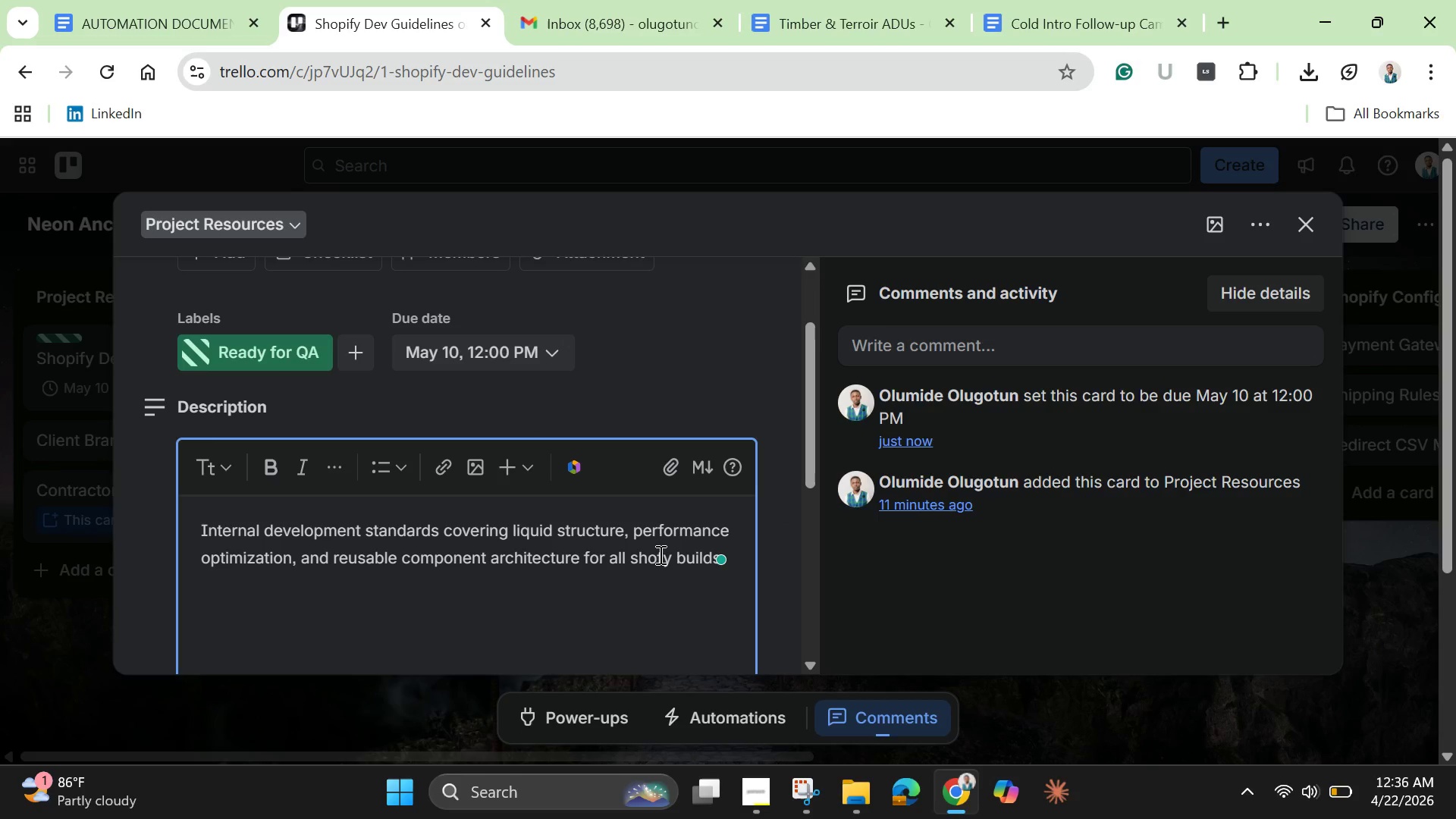 
left_click([659, 554])
 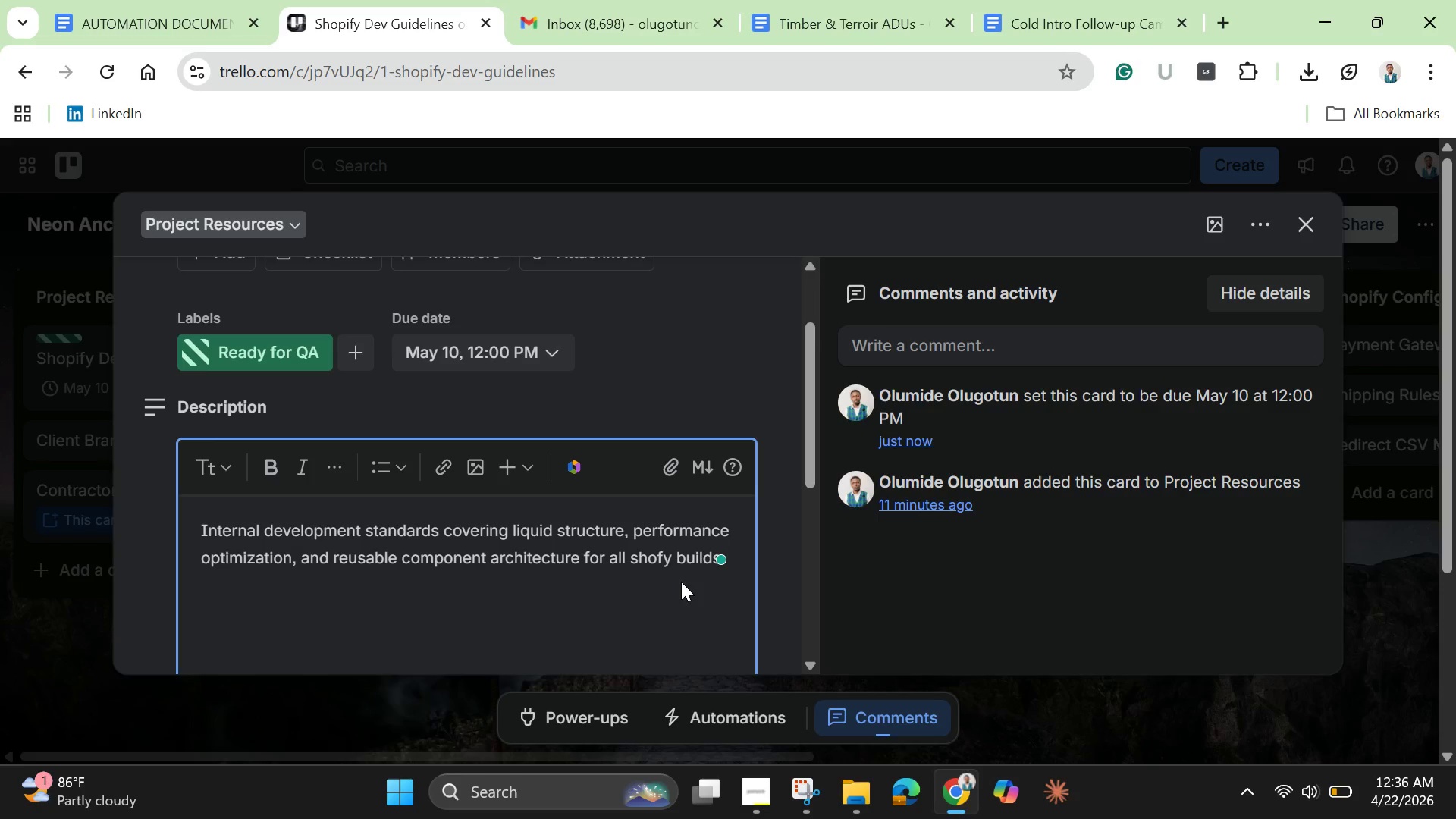 
key(I)
 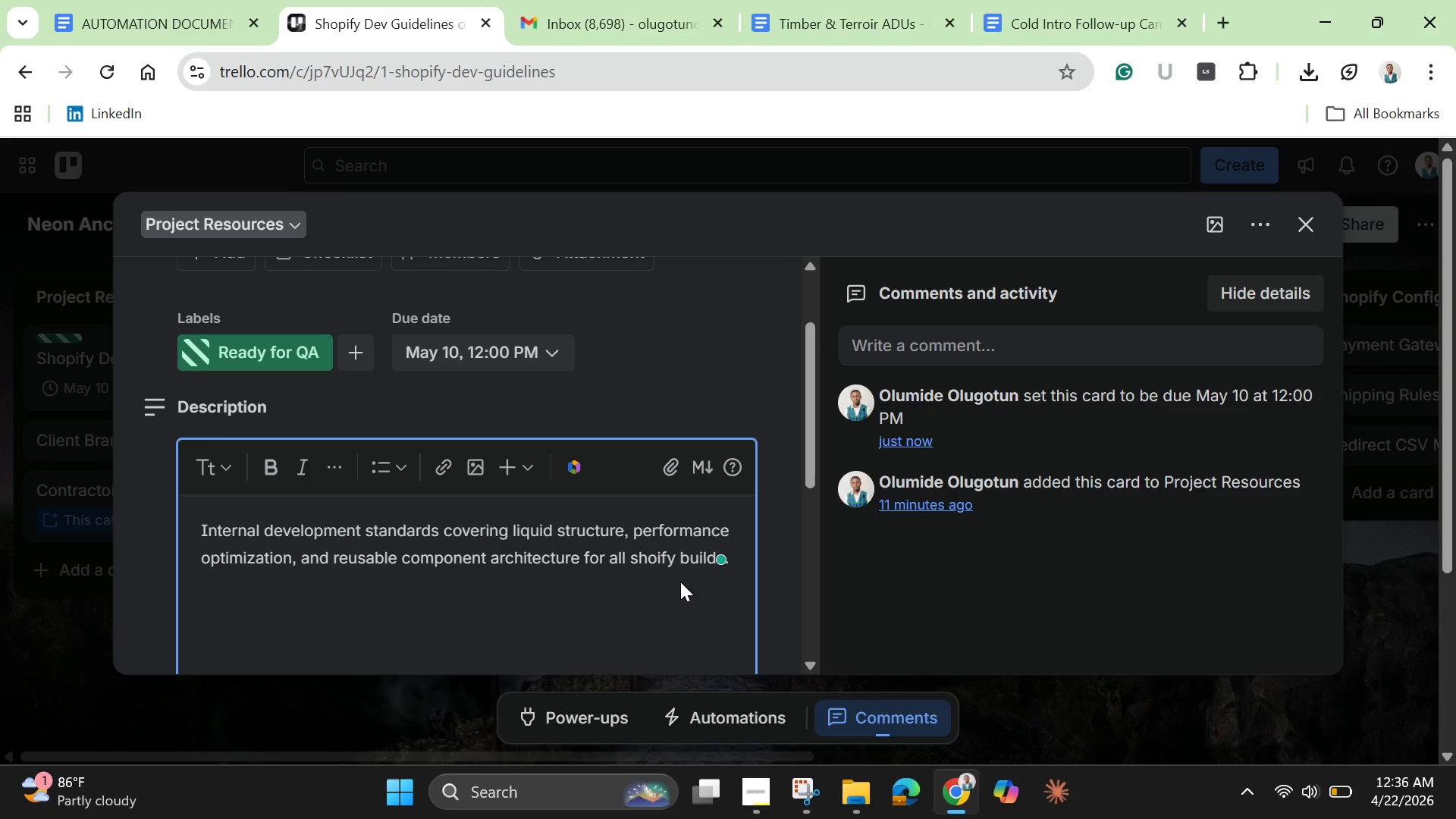 
wait(5.31)
 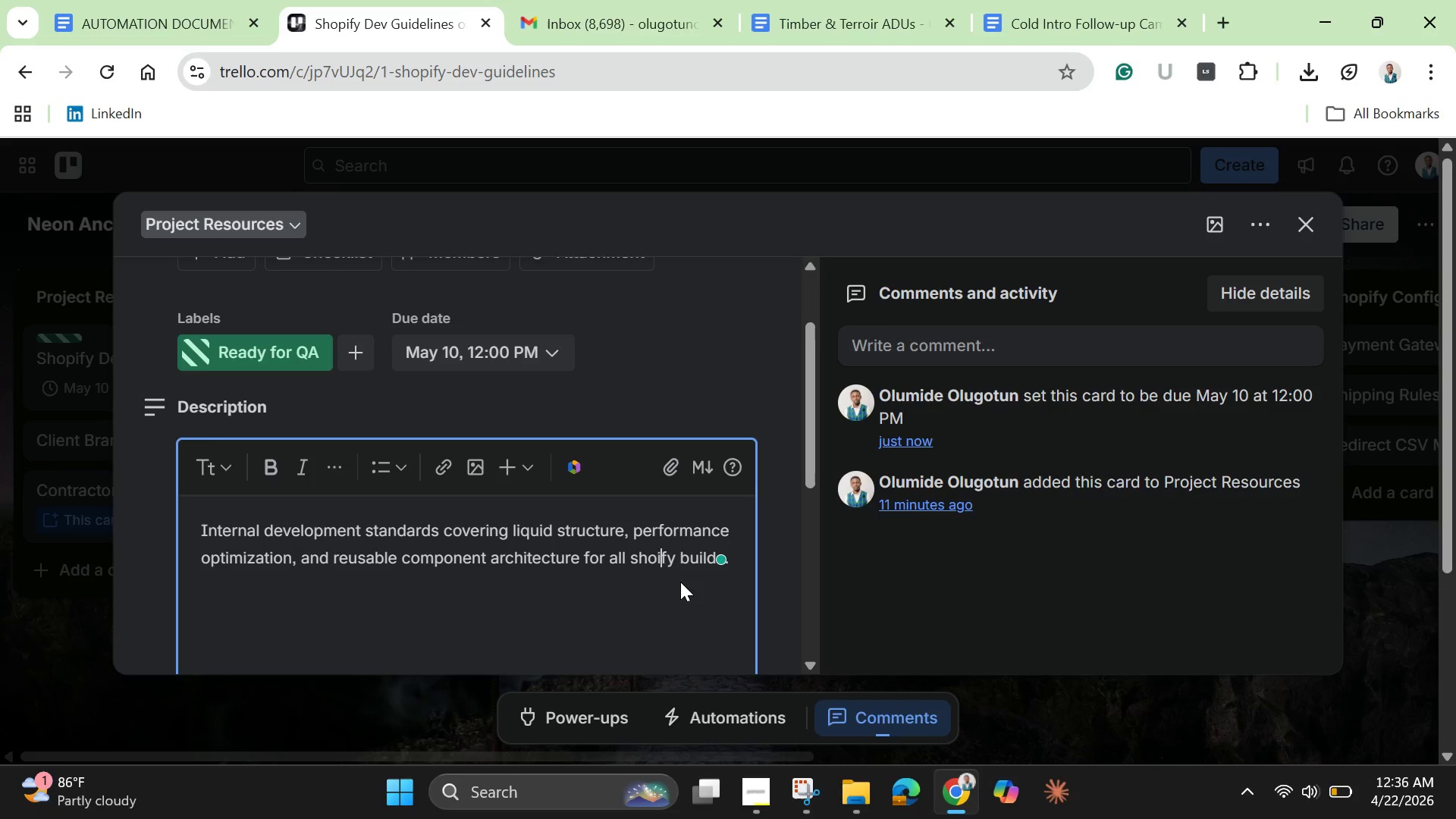 
mouse_move([654, 563])
 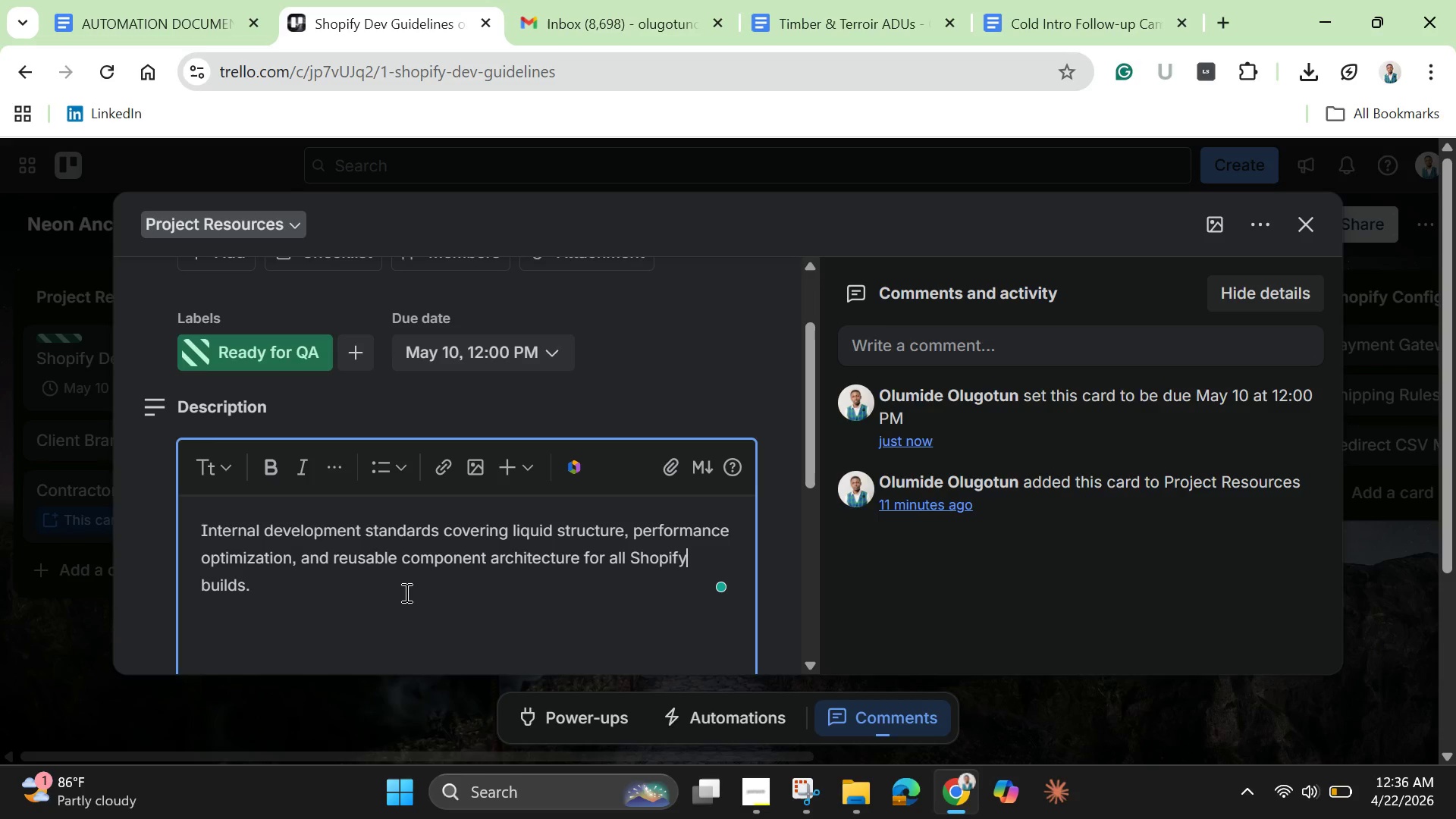 
scroll: coordinate [405, 592], scroll_direction: down, amount: 1.0
 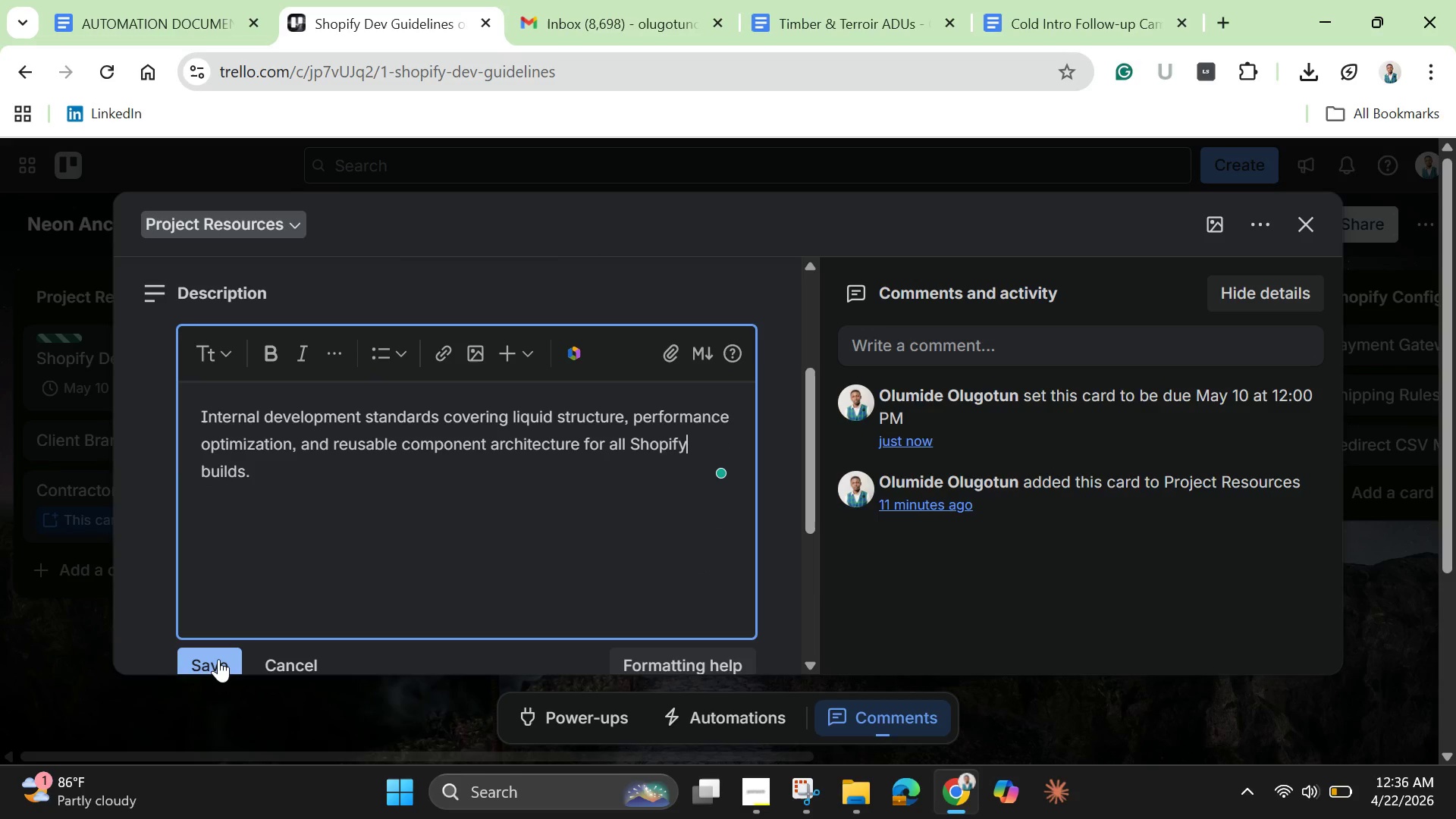 
left_click([218, 657])
 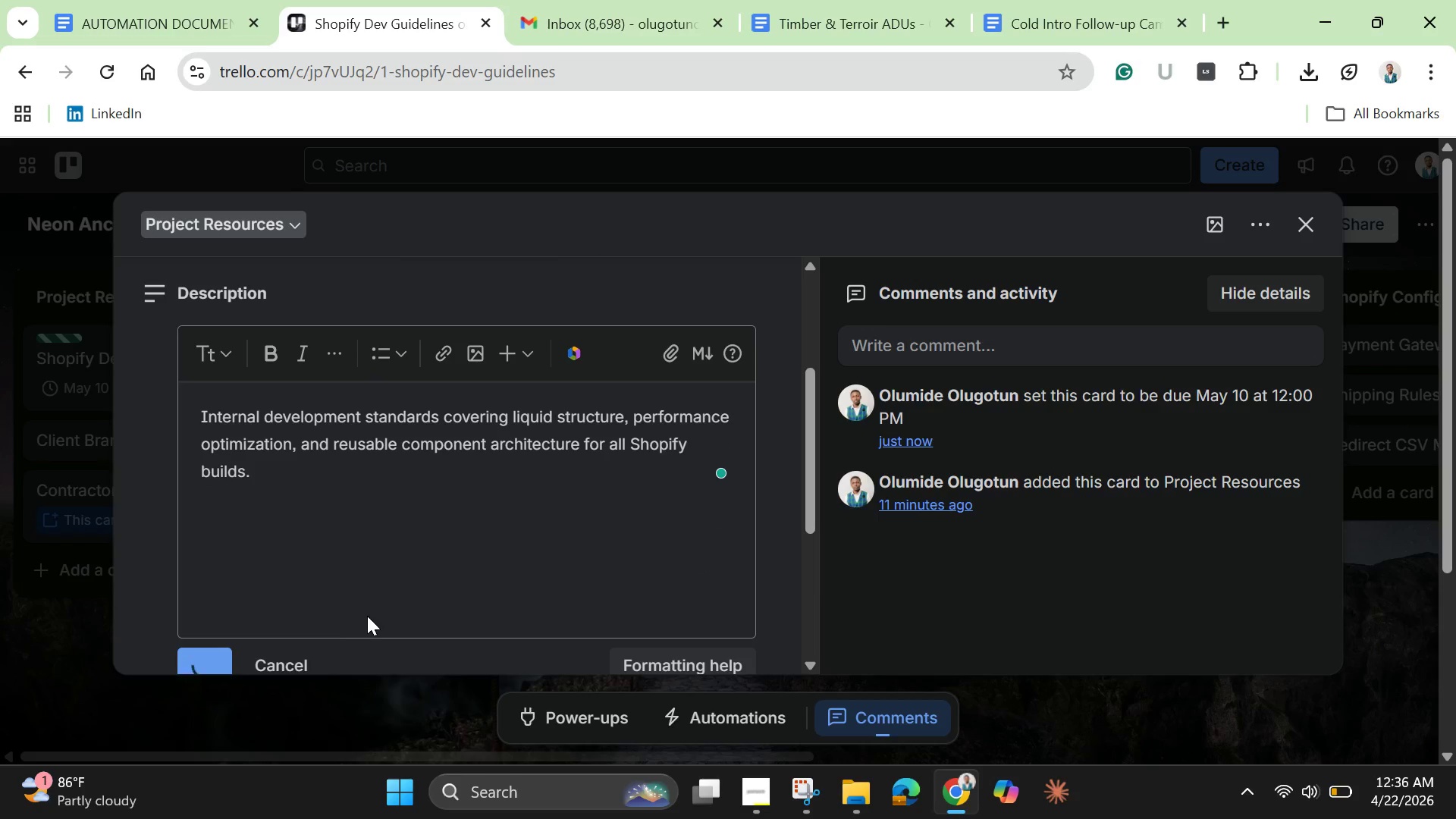 
mouse_move([386, 597])
 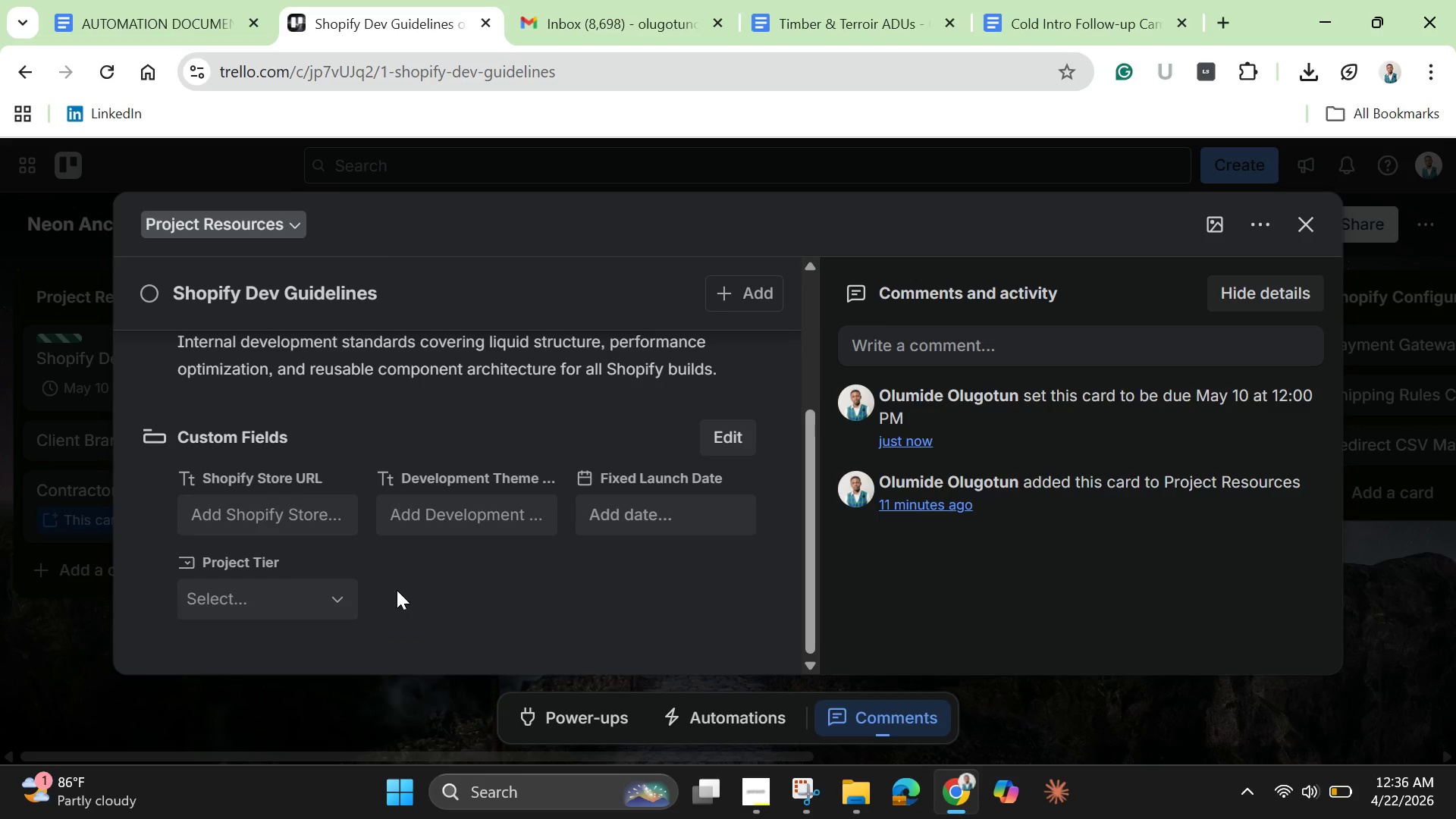 
wait(5.33)
 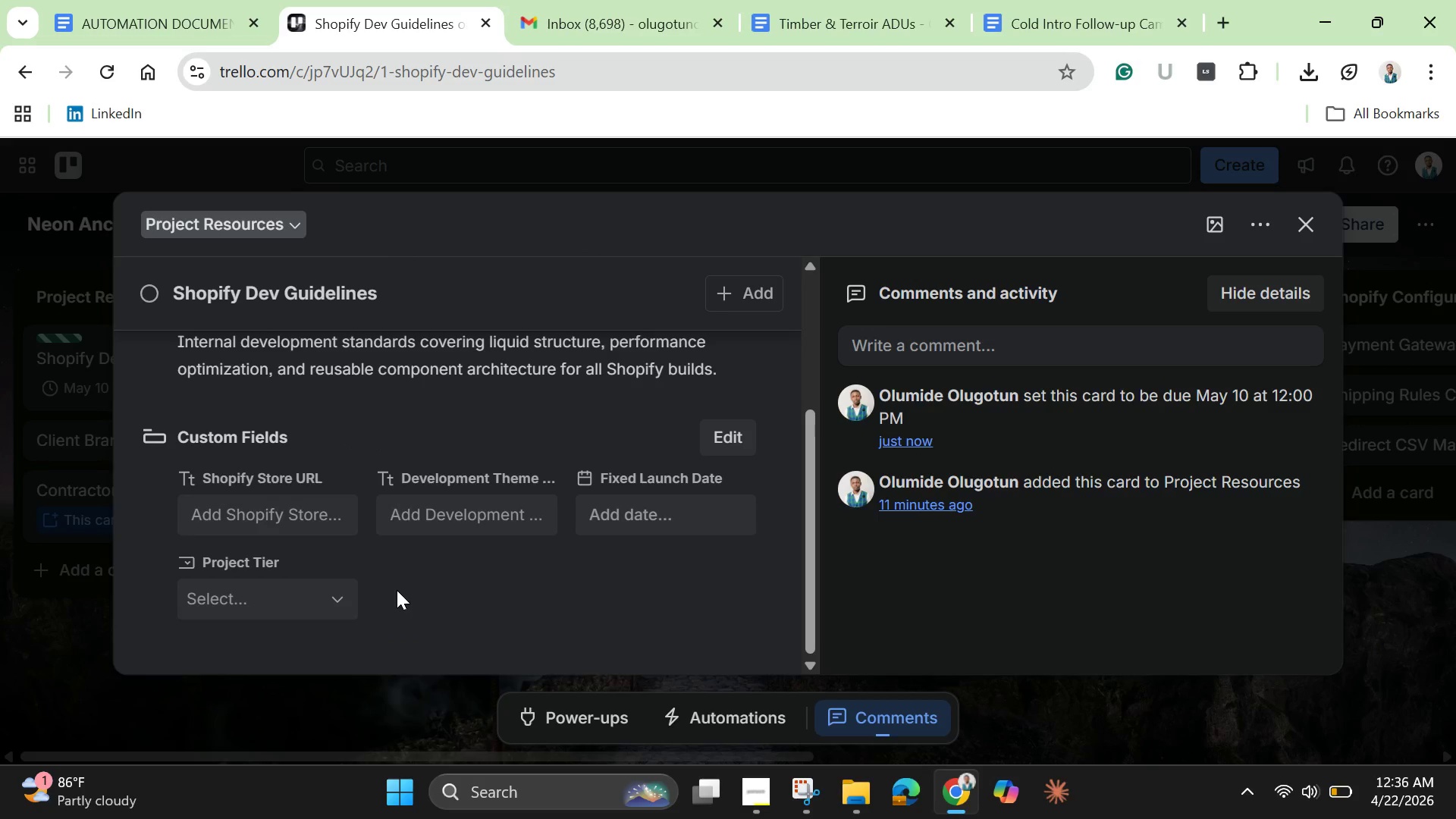 
scroll: coordinate [397, 590], scroll_direction: down, amount: 2.0
 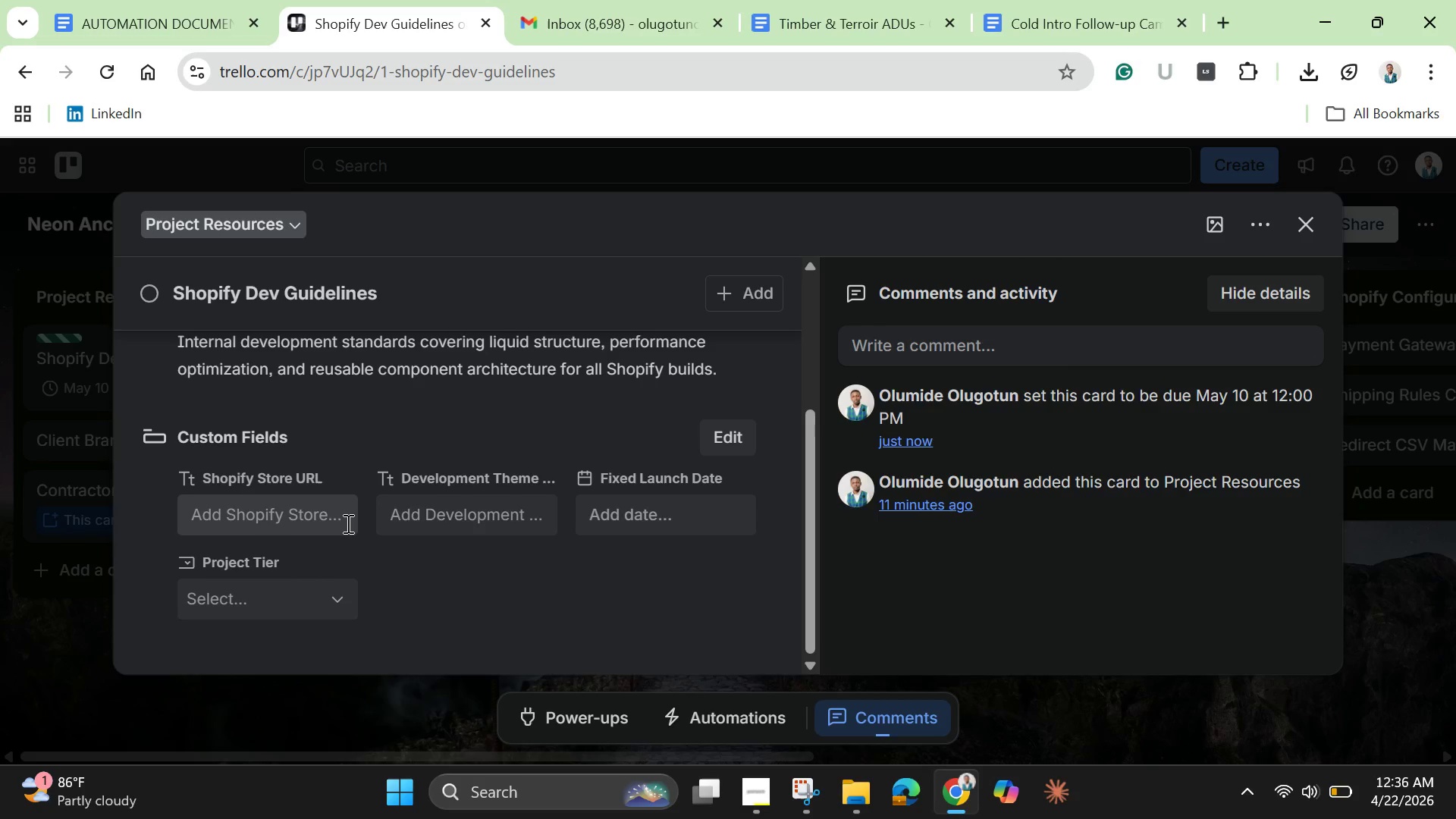 
scroll: coordinate [345, 523], scroll_direction: up, amount: 1.0
 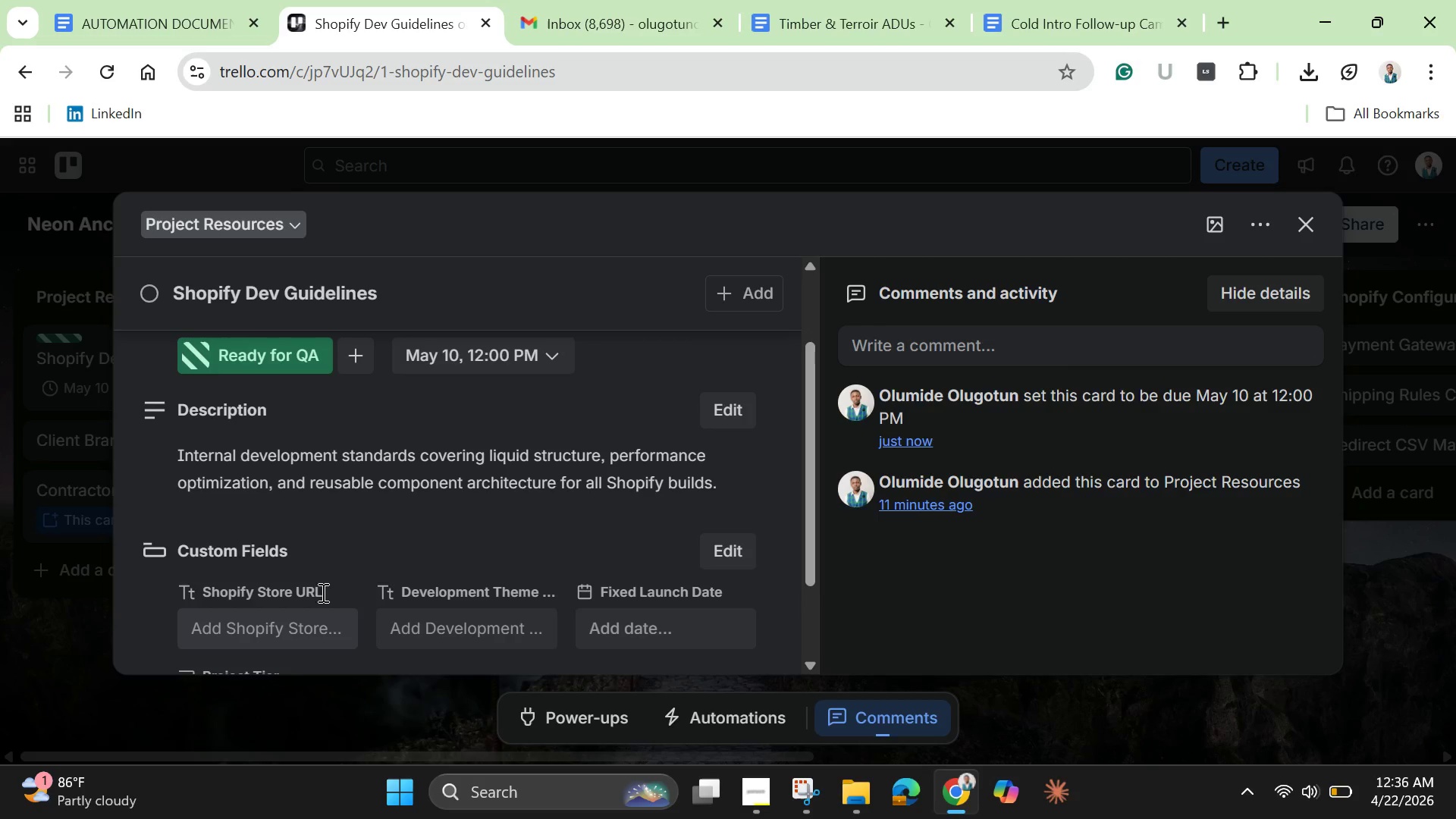 
left_click([308, 620])
 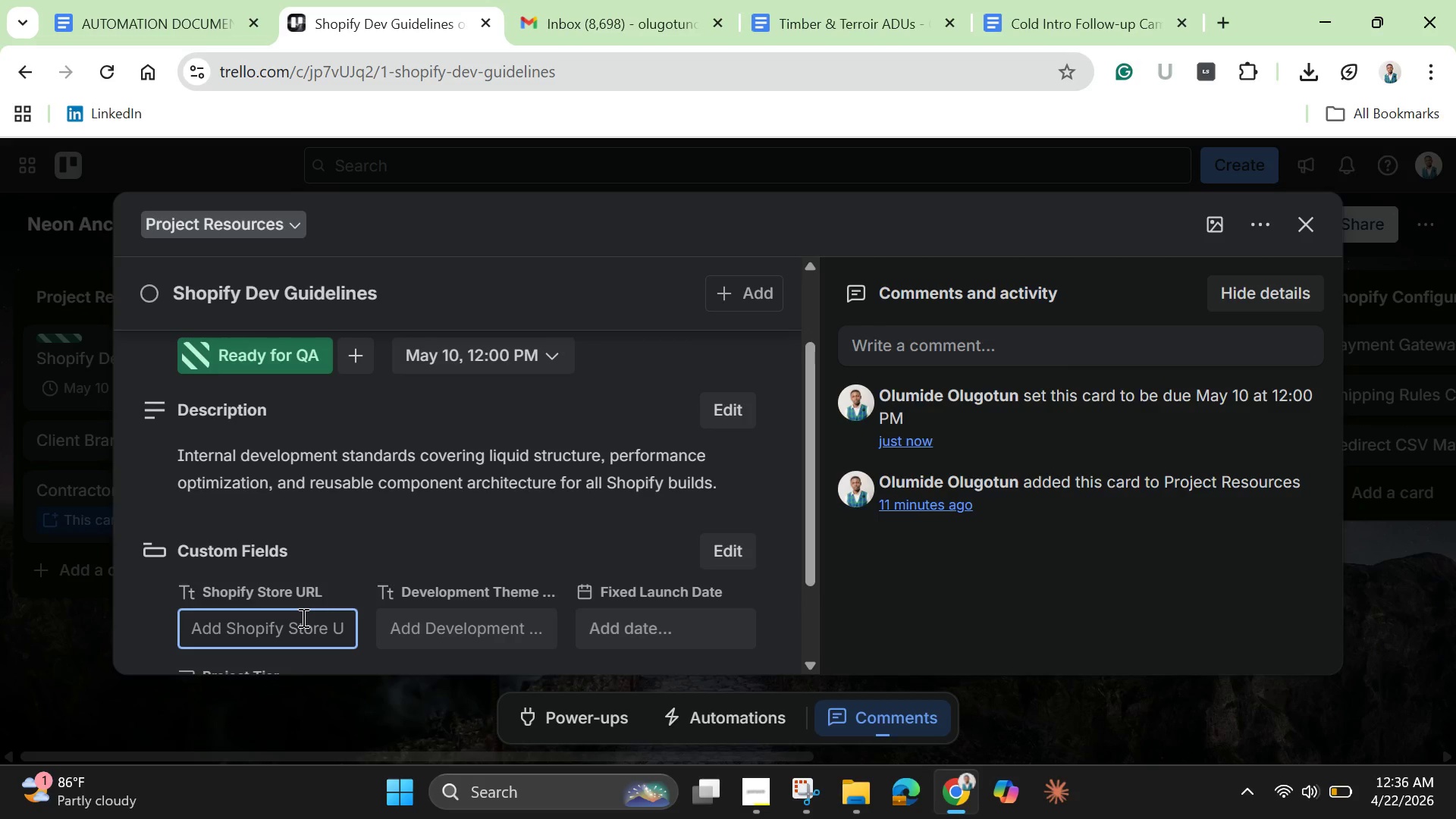 
type(neon=)
key(Backspace)
type(-anchor-dev.myshp)
key(Backspace)
type(opify.com)
 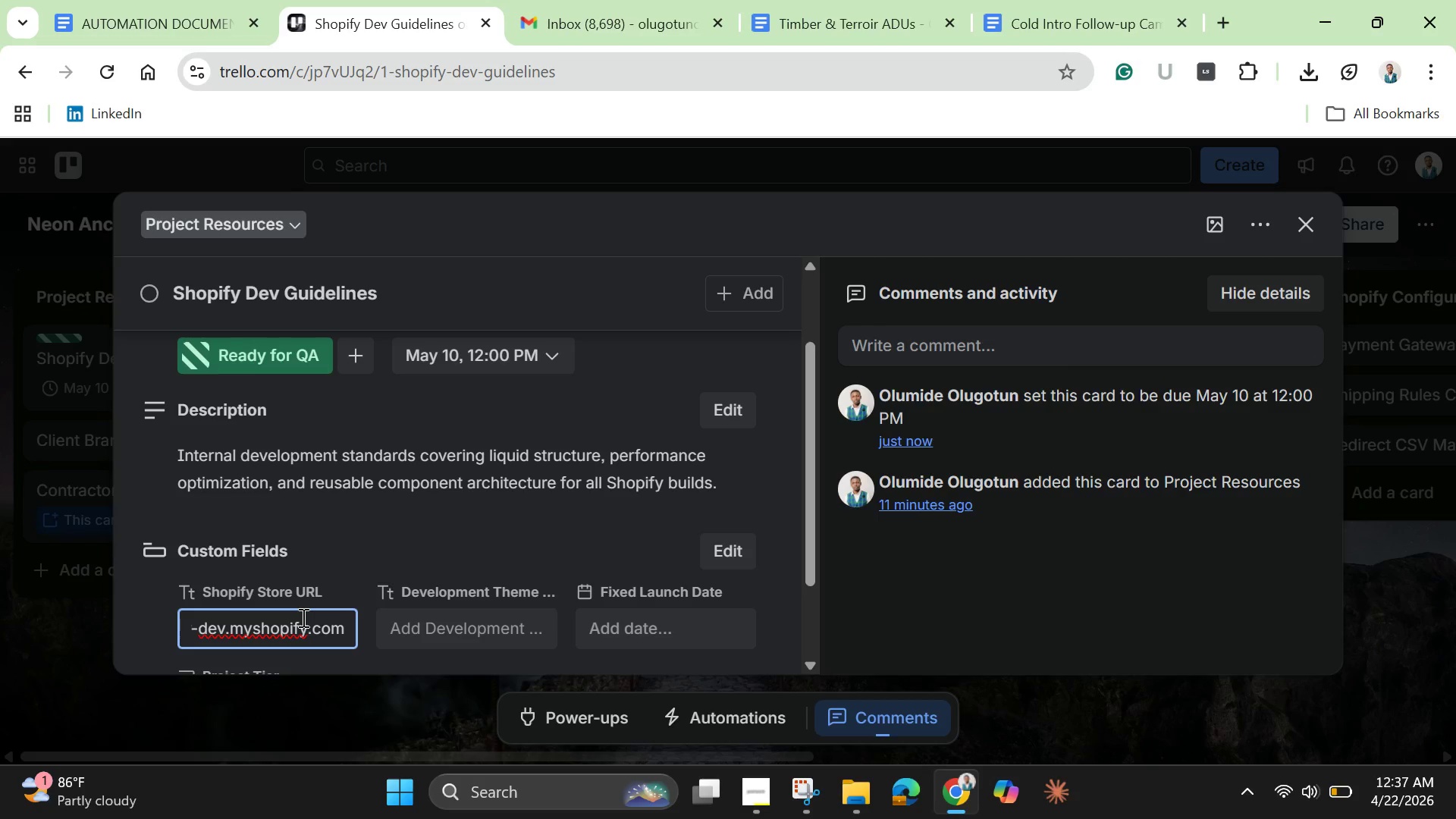 
key(Enter)
 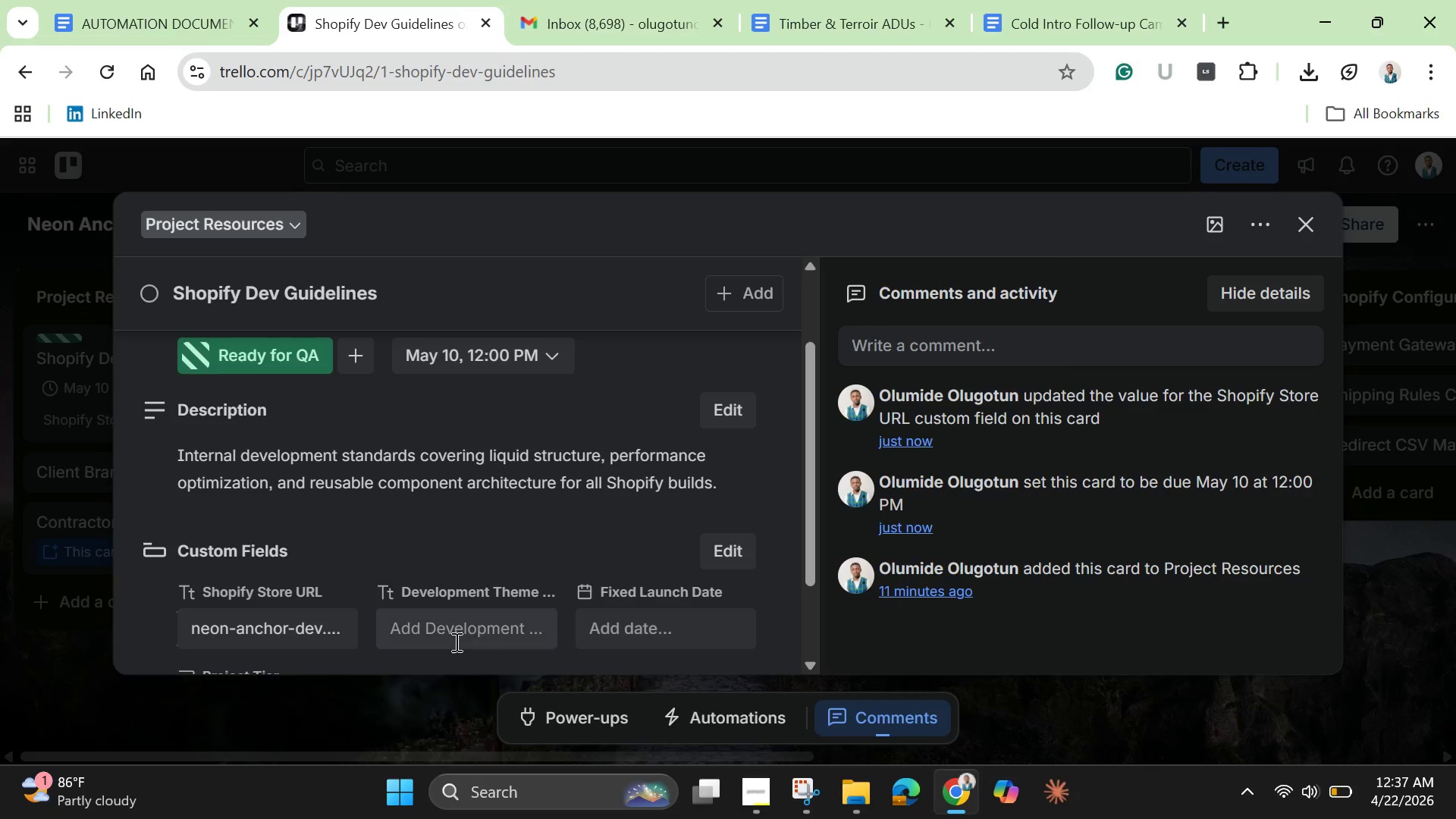 
left_click([455, 642])
 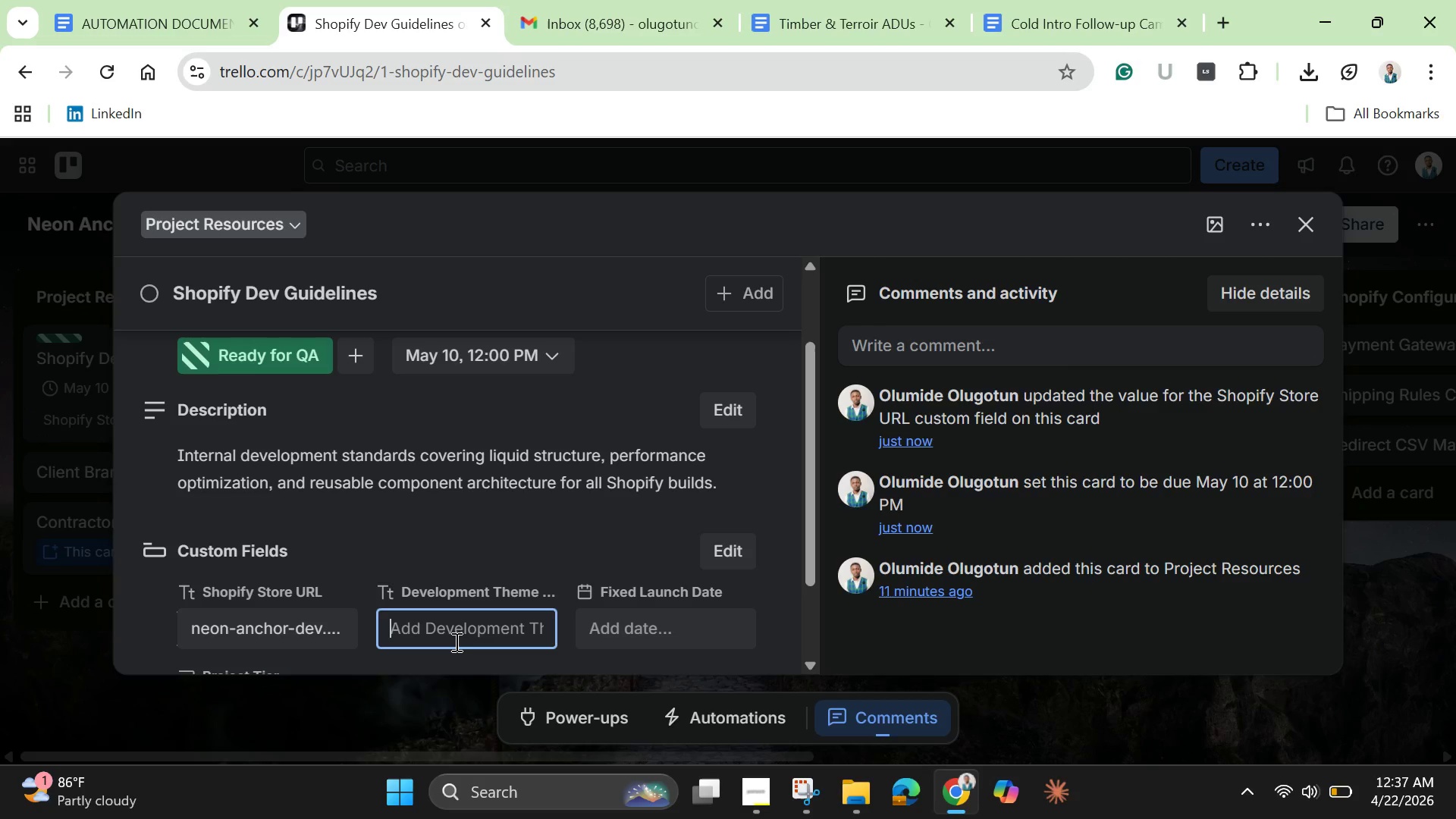 
type(DEV-)))
key(Backspace)
key(Backspace)
type(001-A)
 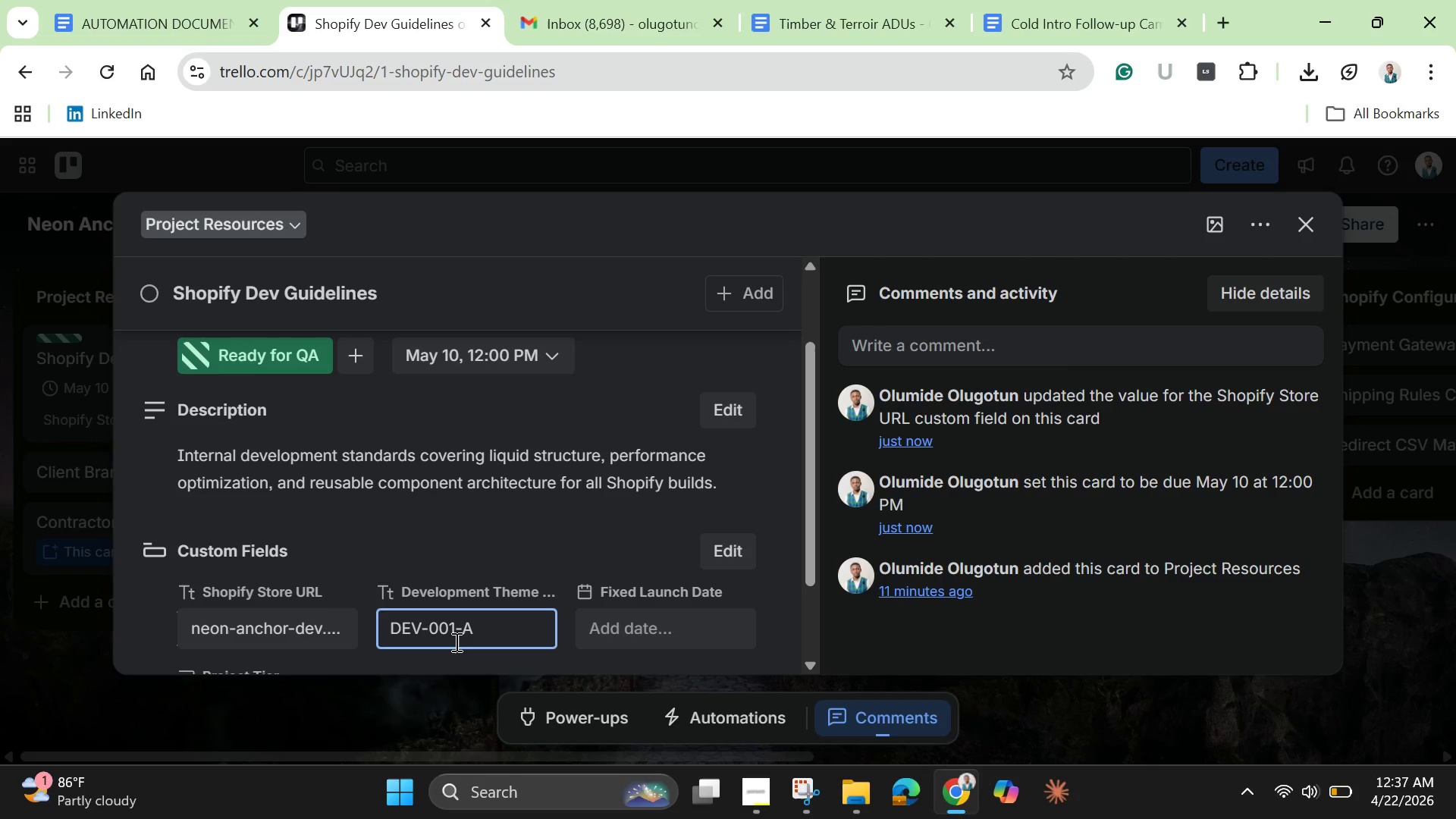 
key(Control+A)
 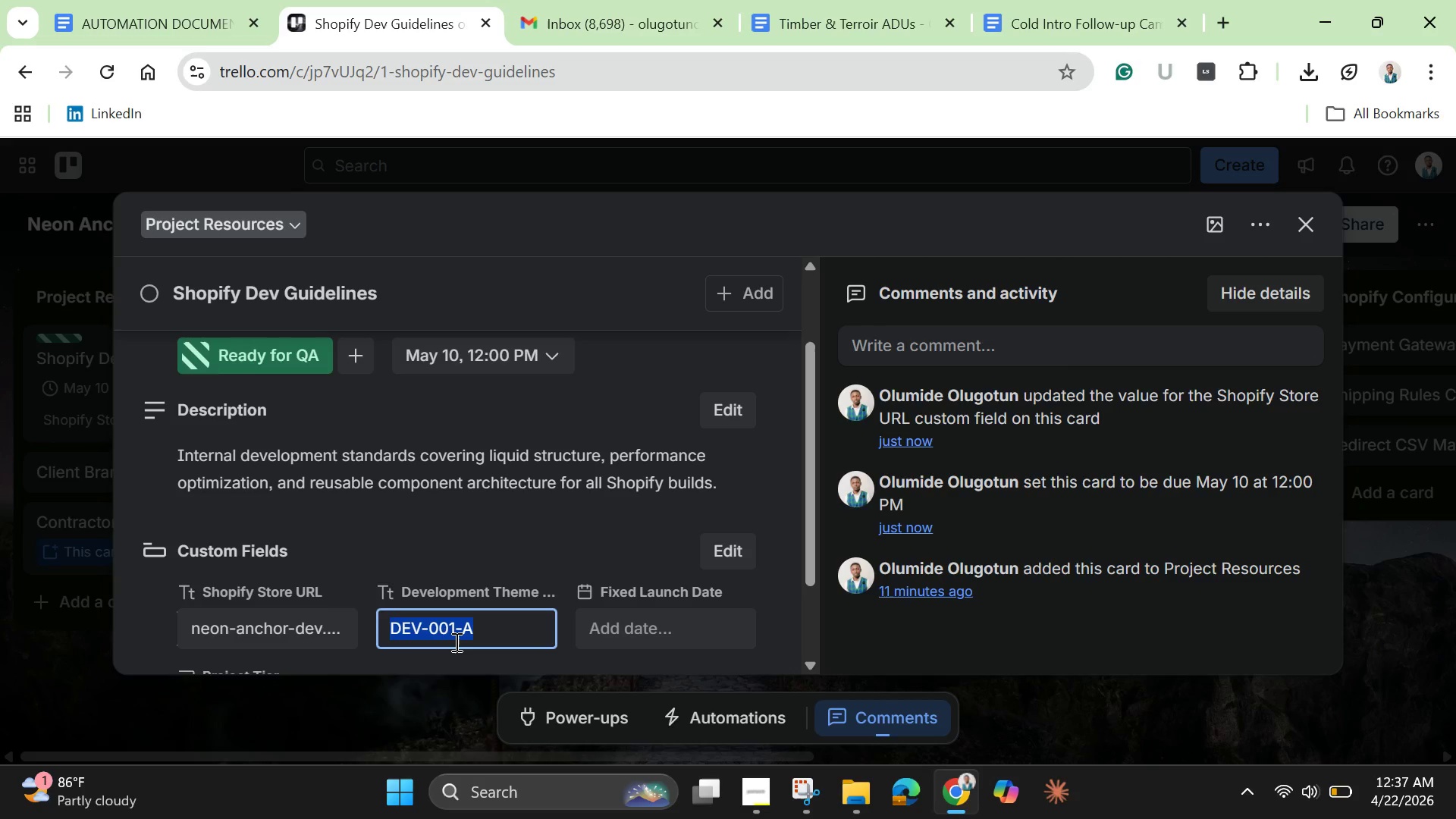 
key(Control+C)
 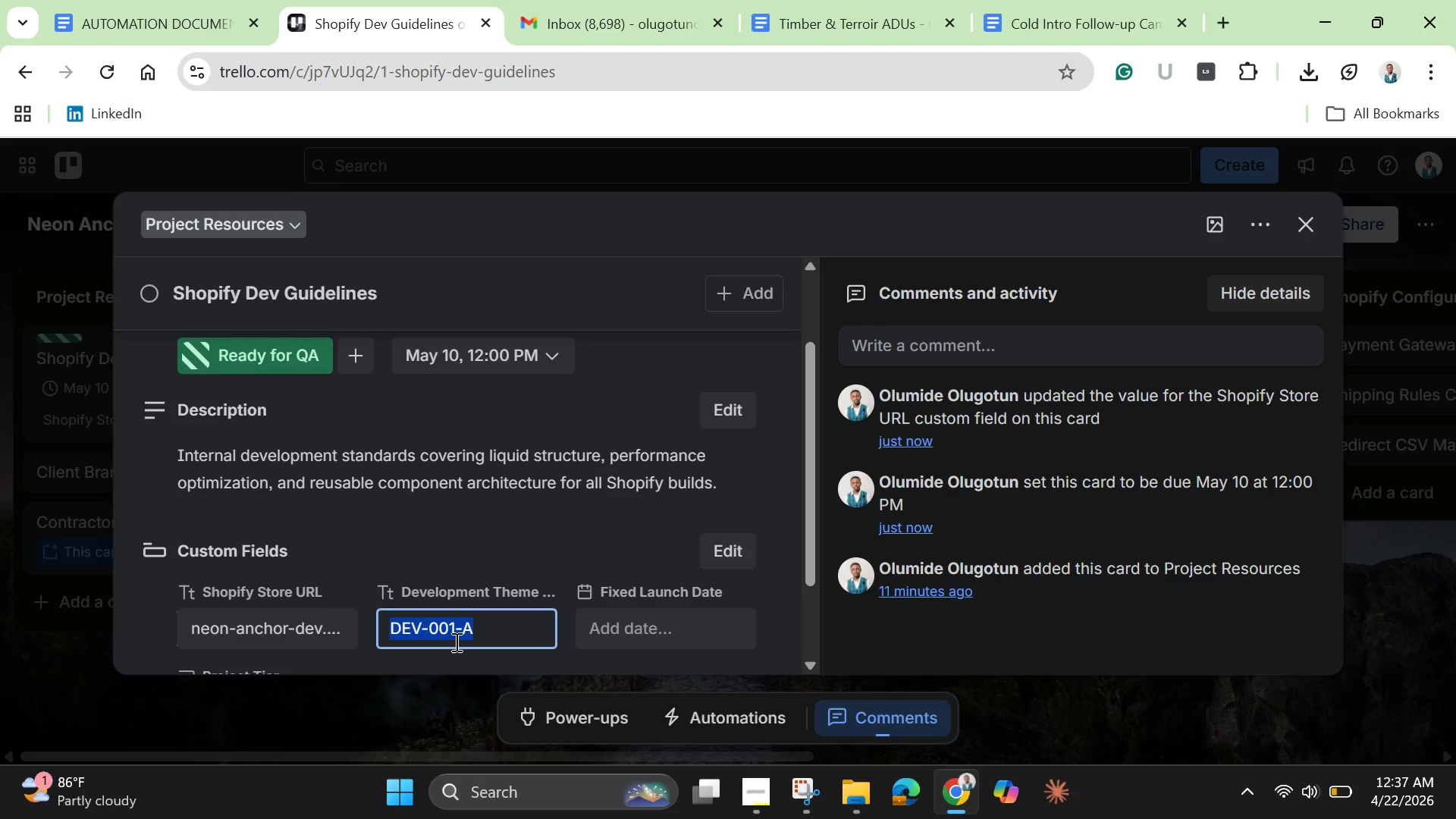 
key(Enter)
 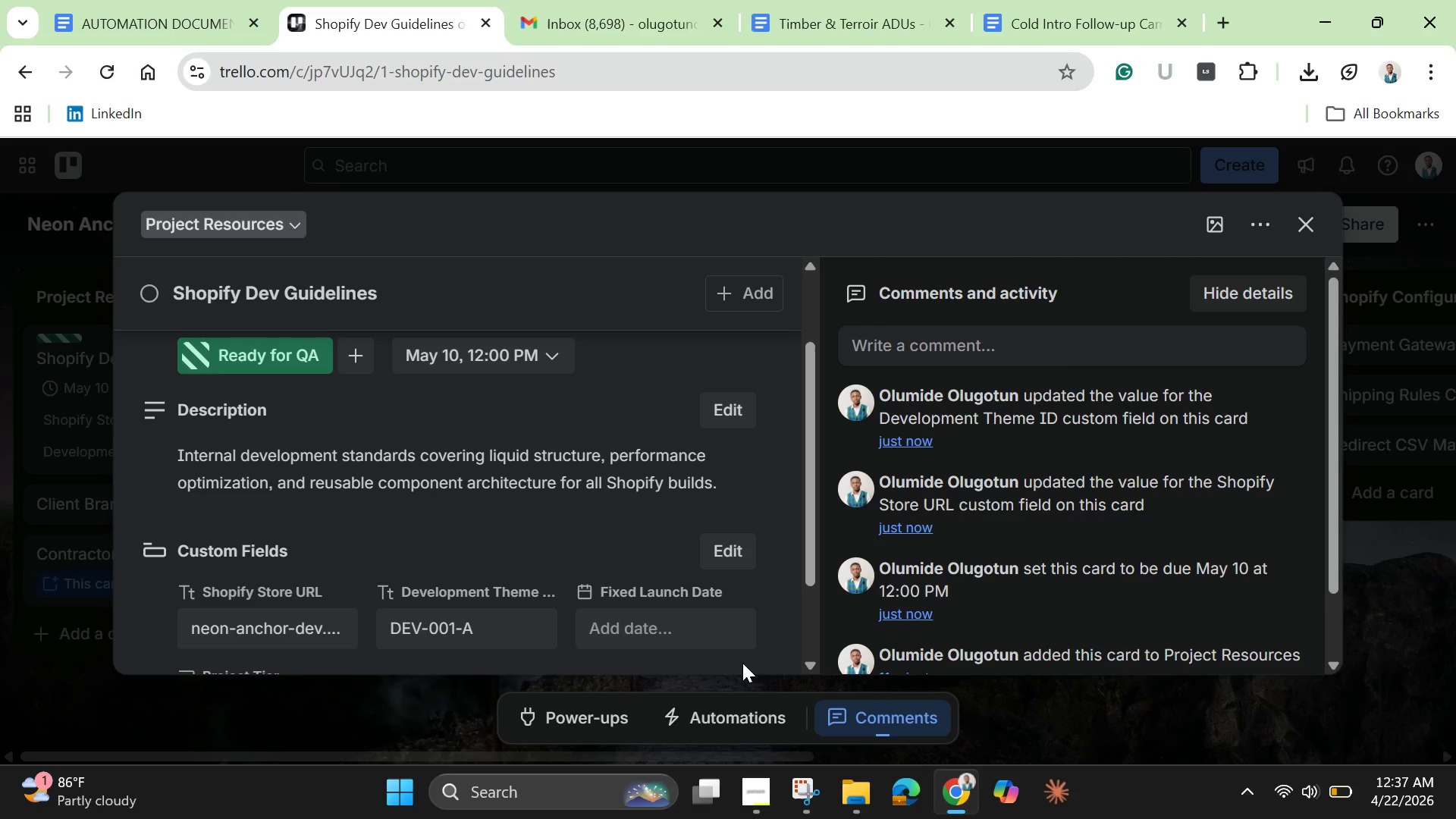 
left_click([694, 630])
 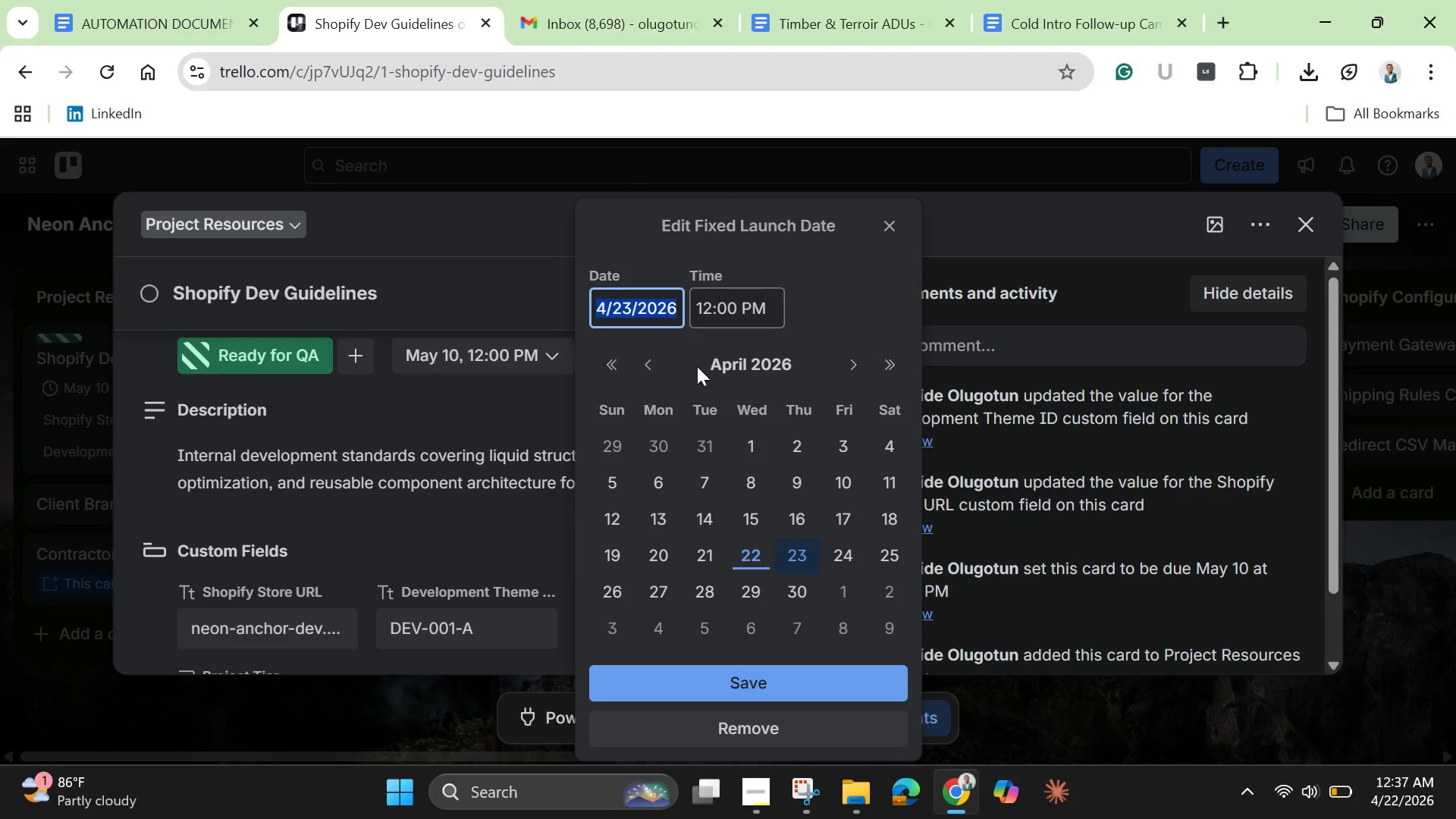 
left_click([851, 359])
 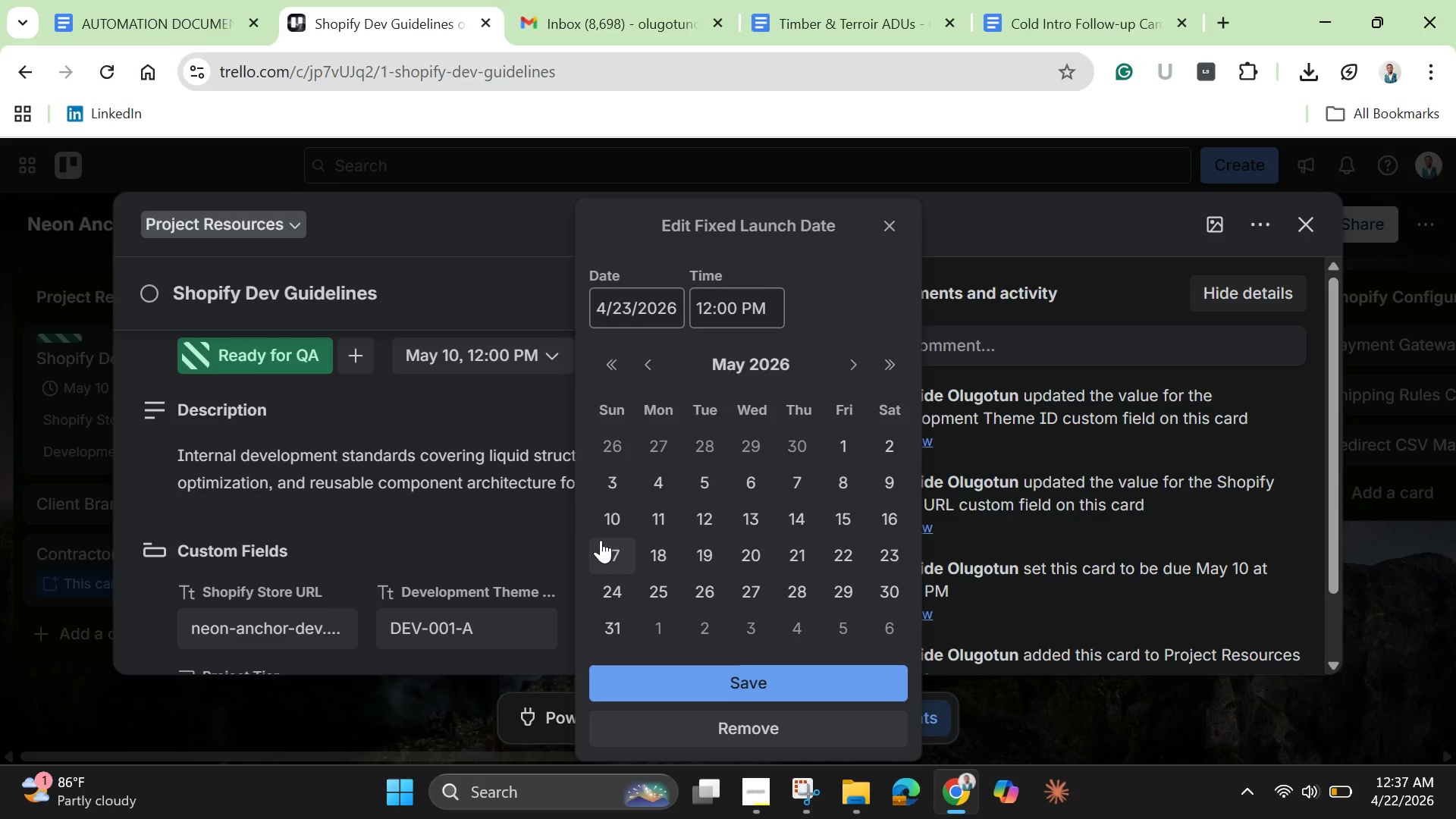 
left_click([612, 515])
 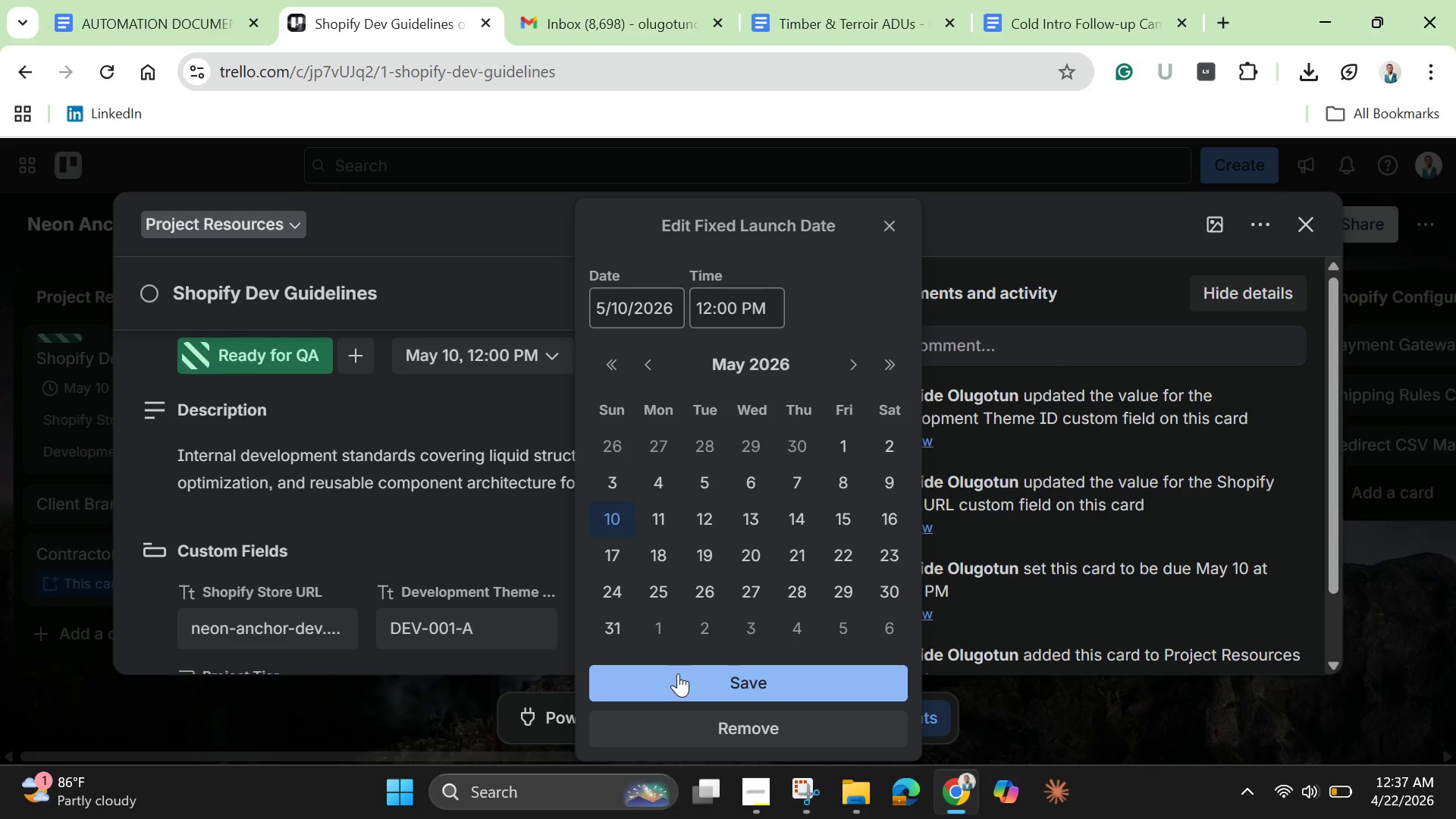 
left_click([678, 673])
 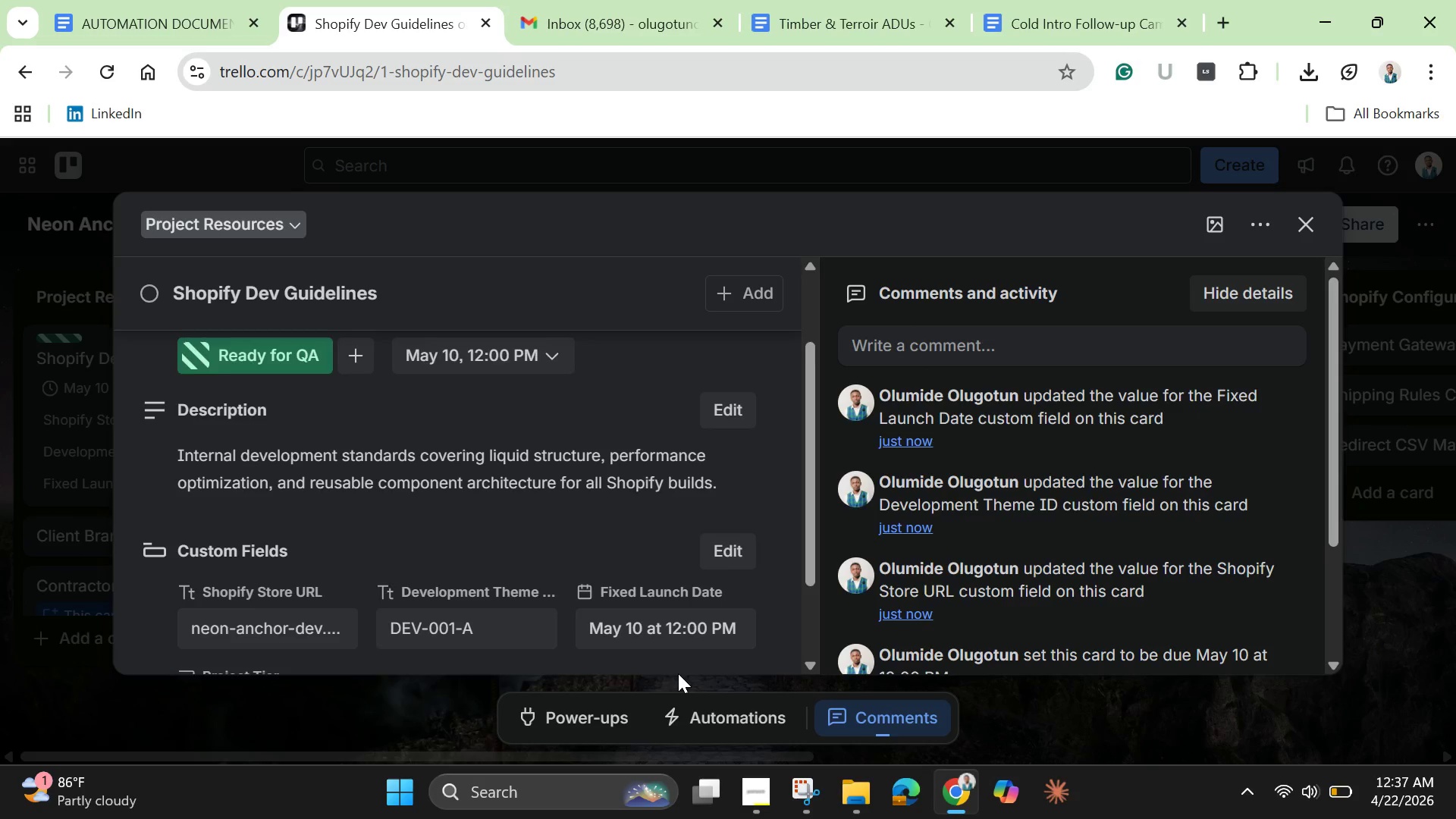 
scroll: coordinate [538, 575], scroll_direction: down, amount: 3.0
 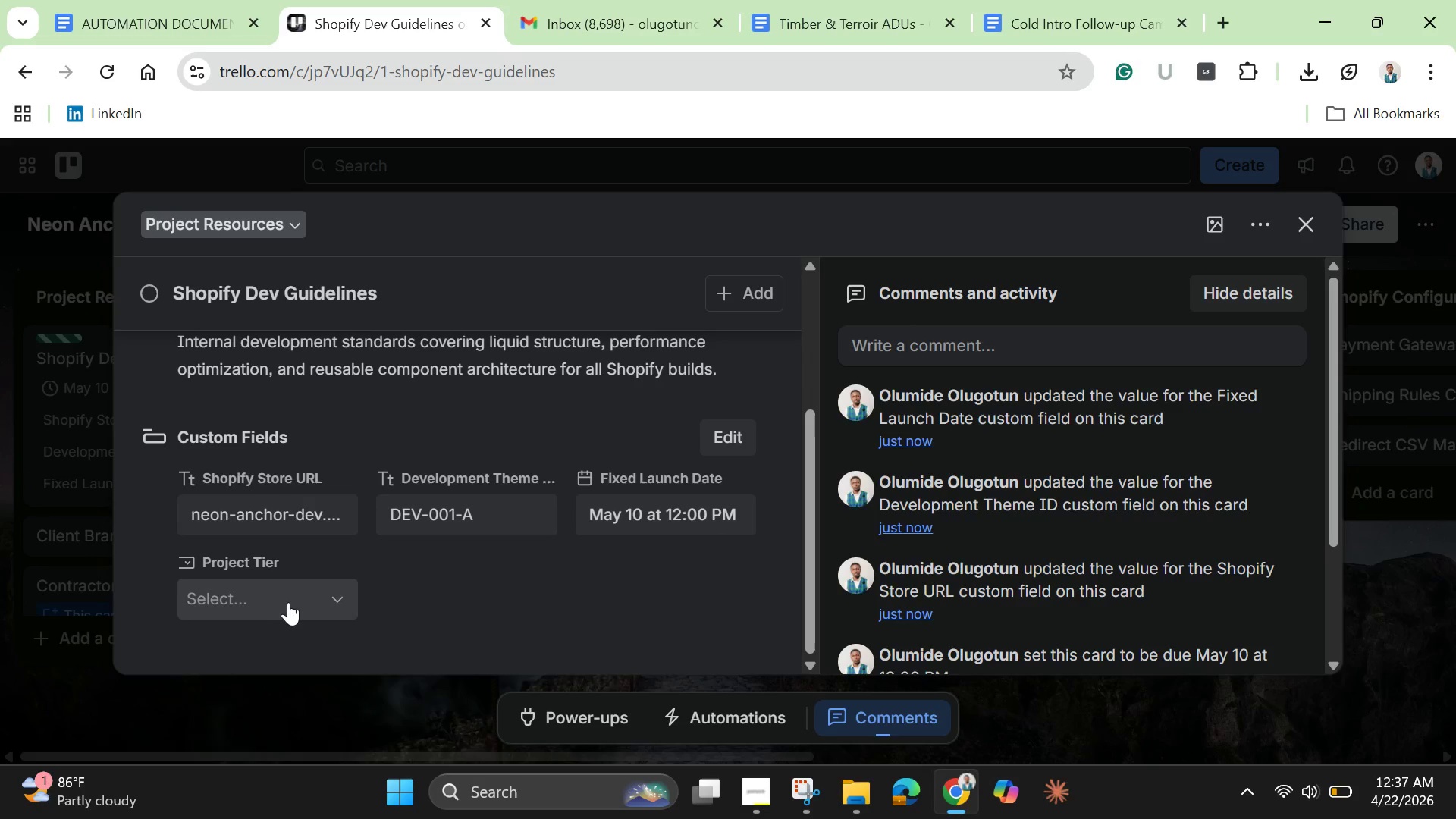 
left_click([290, 601])
 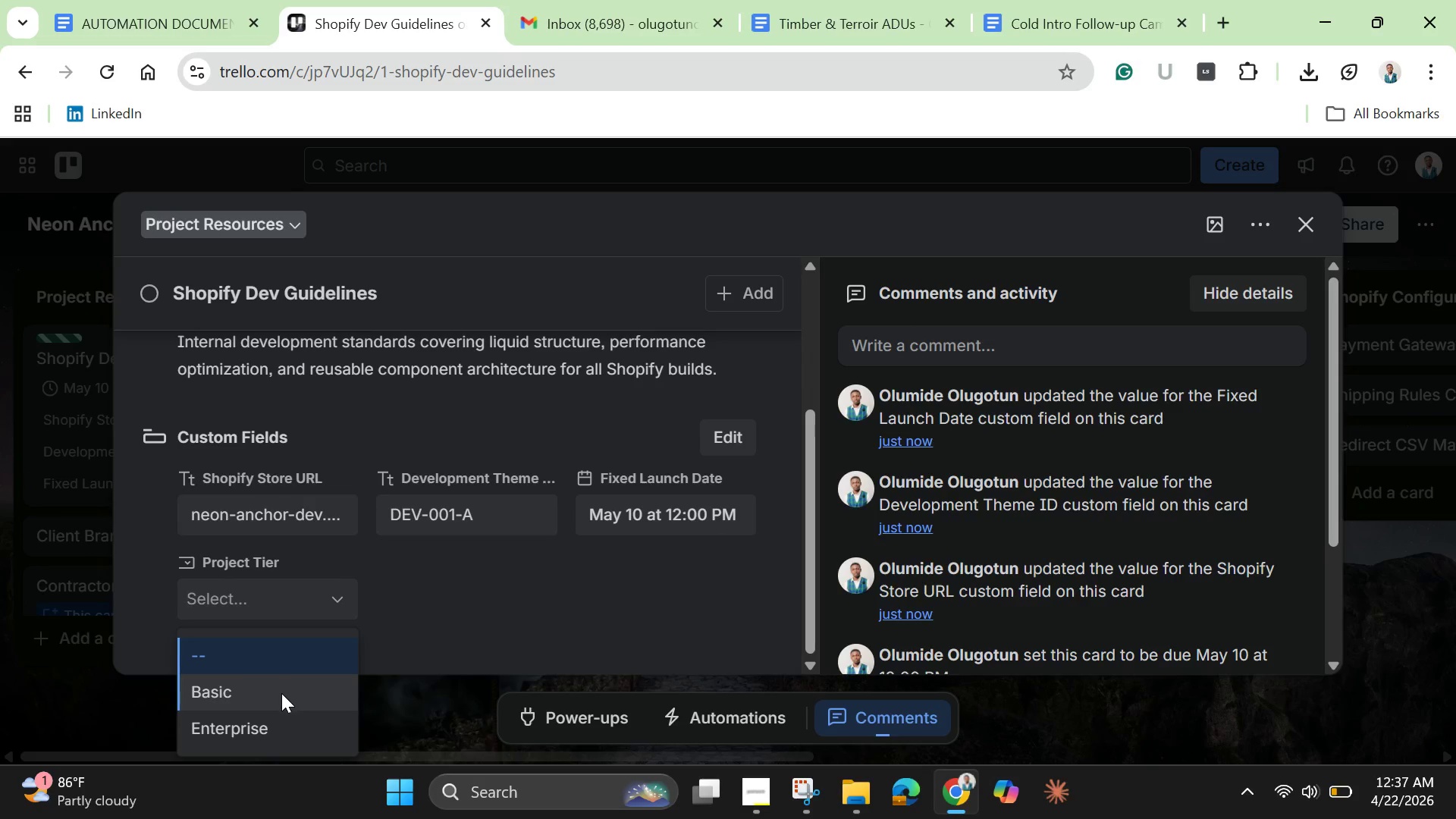 
left_click([274, 727])
 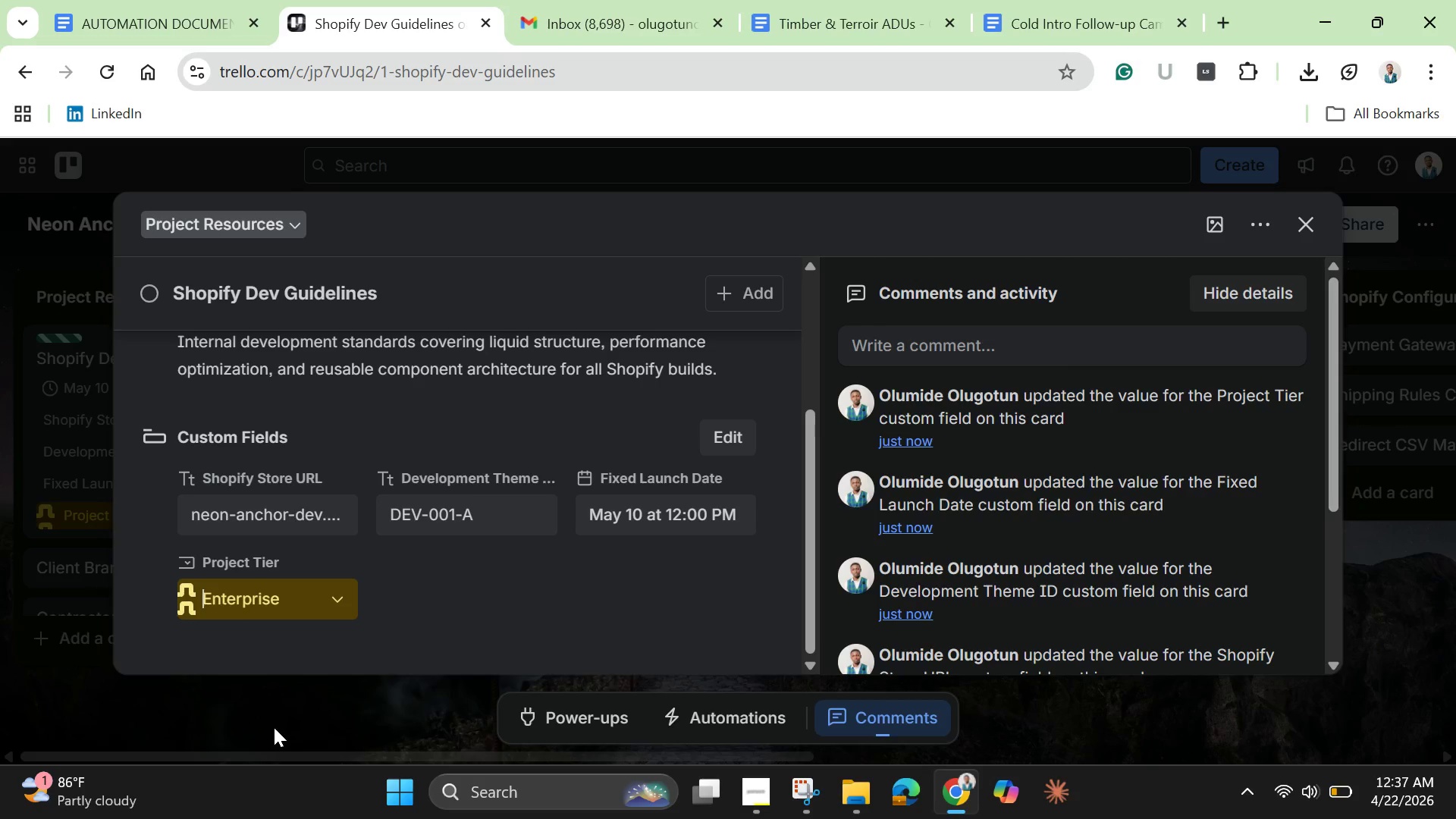 
wait(5.88)
 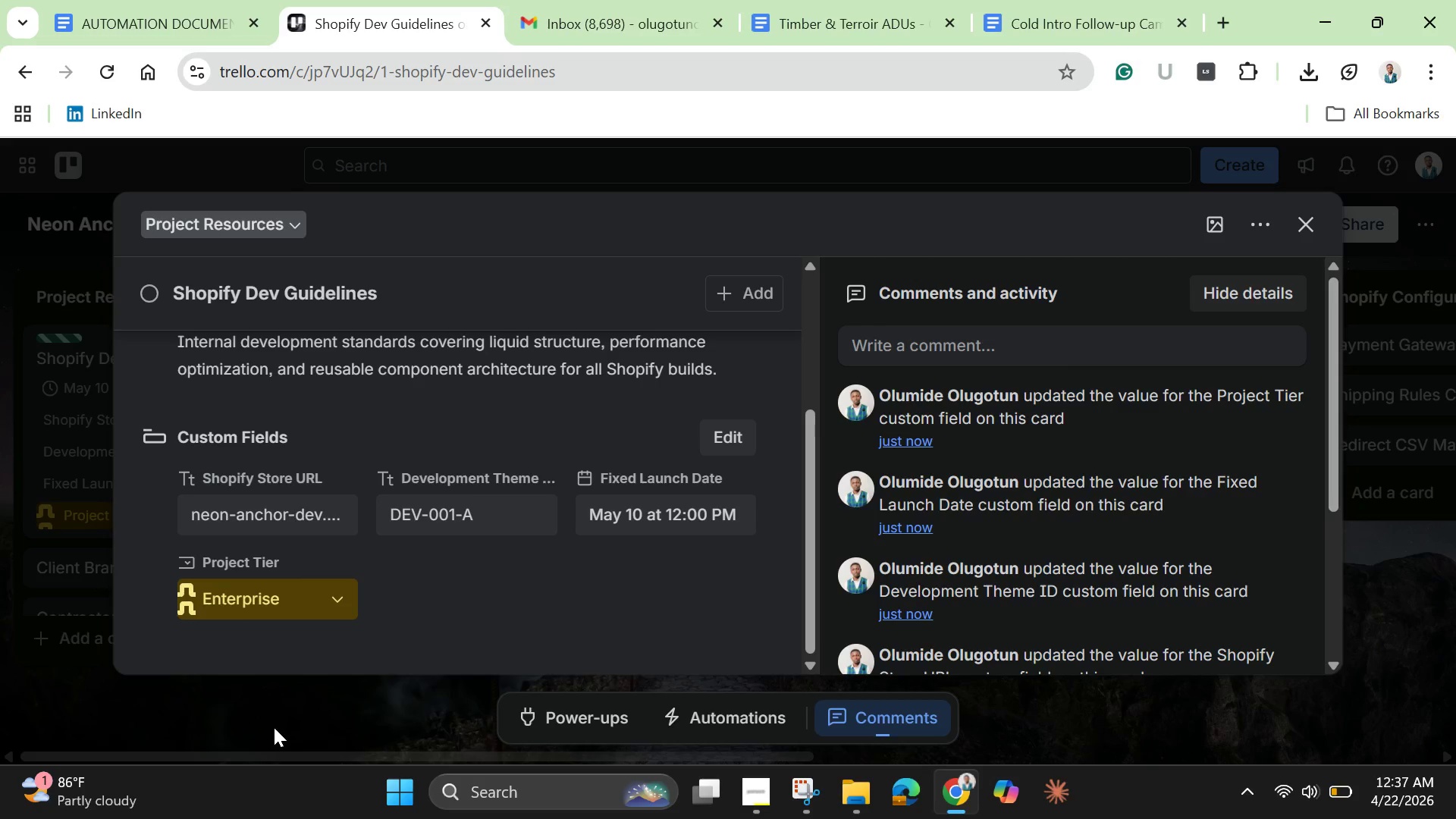 
scroll: coordinate [272, 730], scroll_direction: up, amount: 3.0
 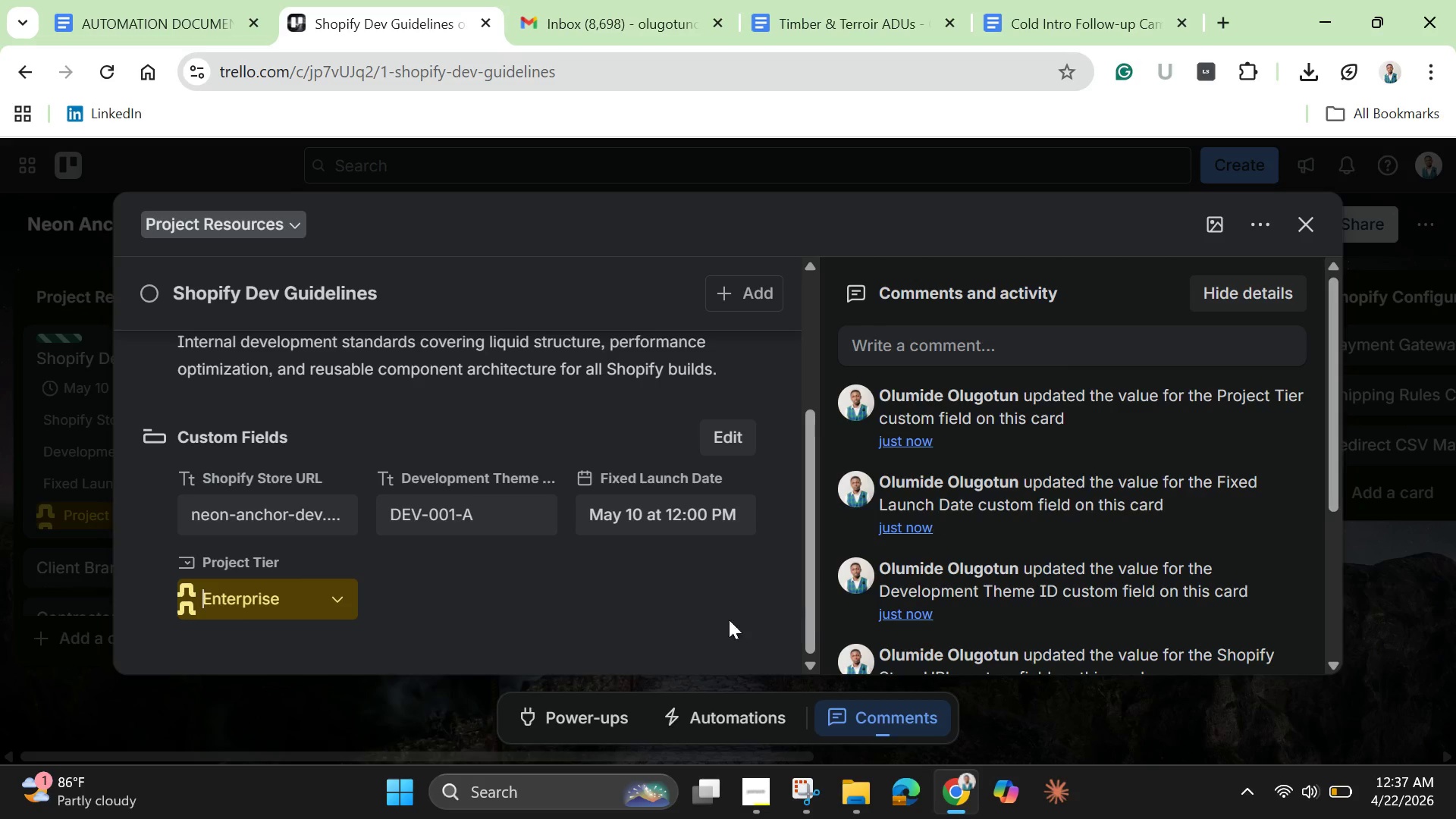 
left_click([701, 621])
 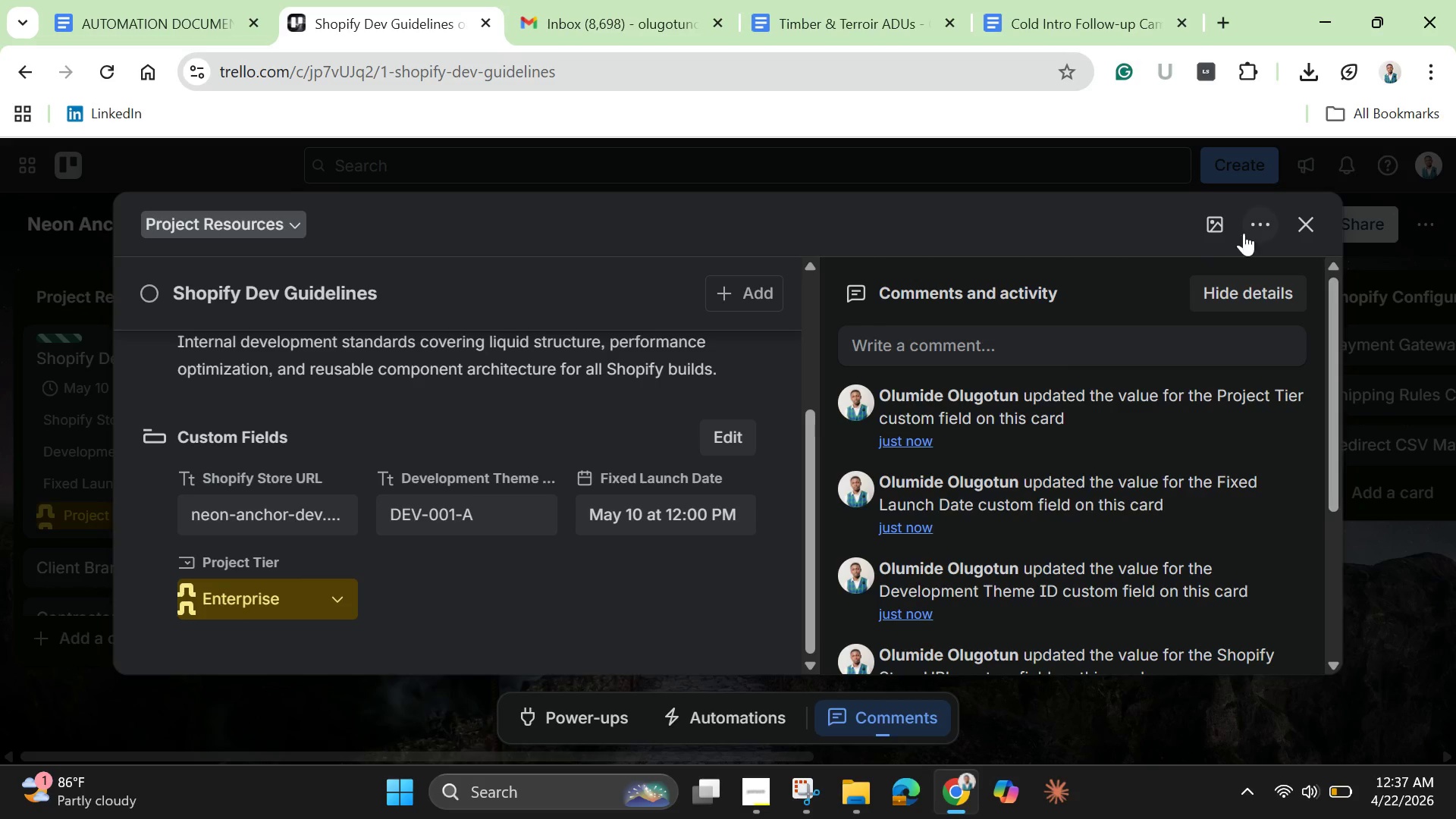 
mouse_move([1224, 246])
 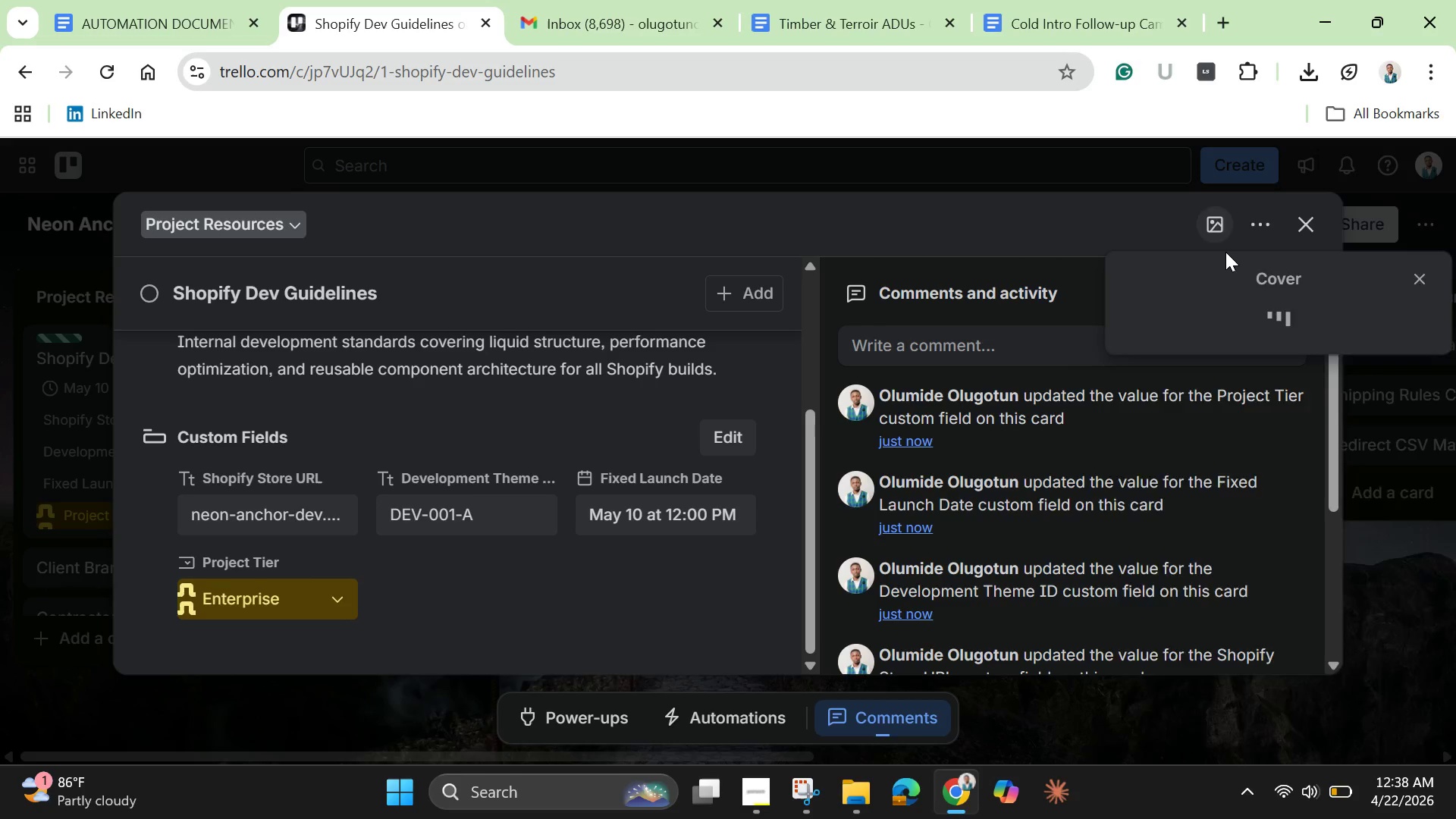 
mouse_move([1225, 263])
 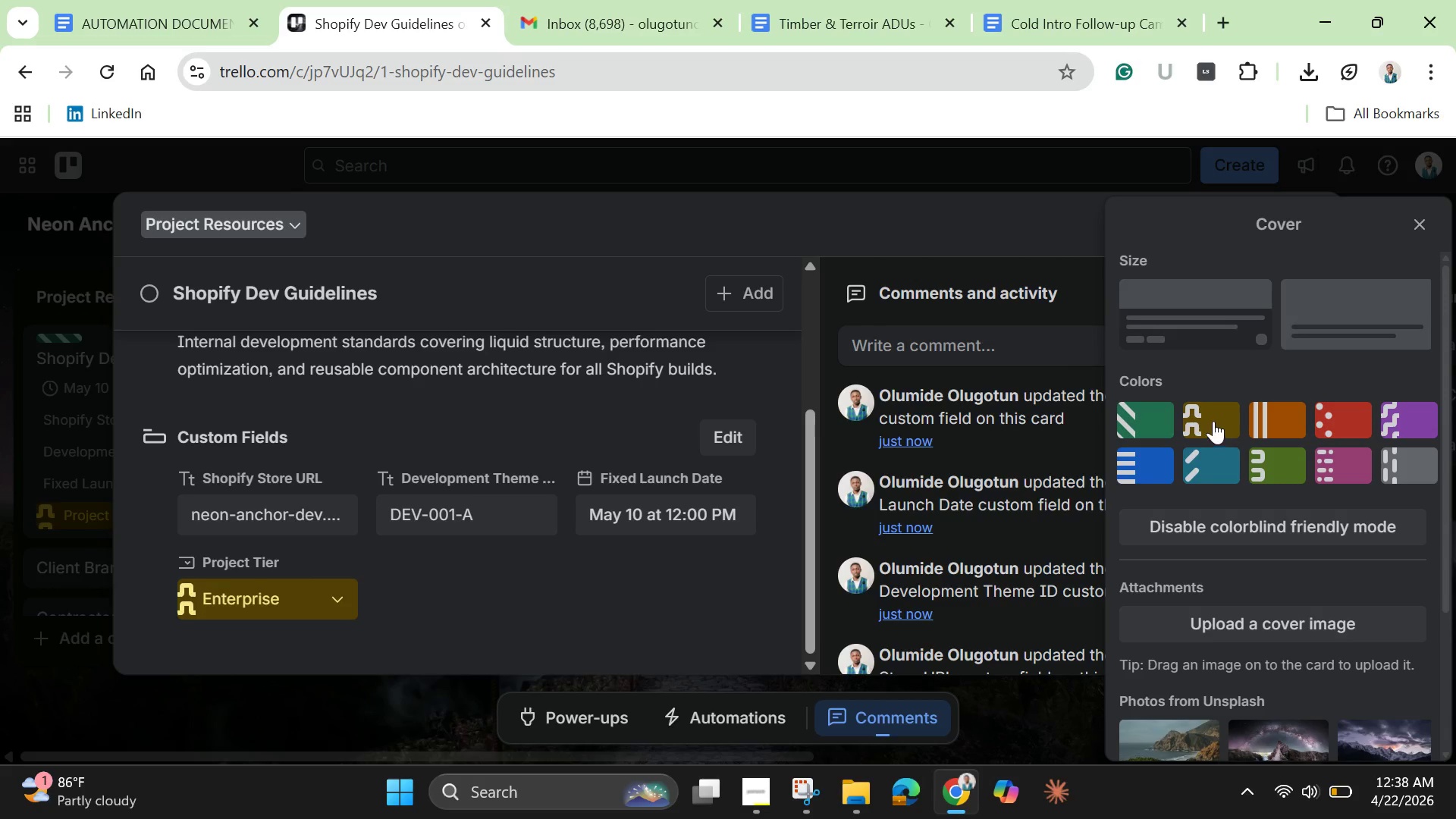 
left_click([1159, 420])
 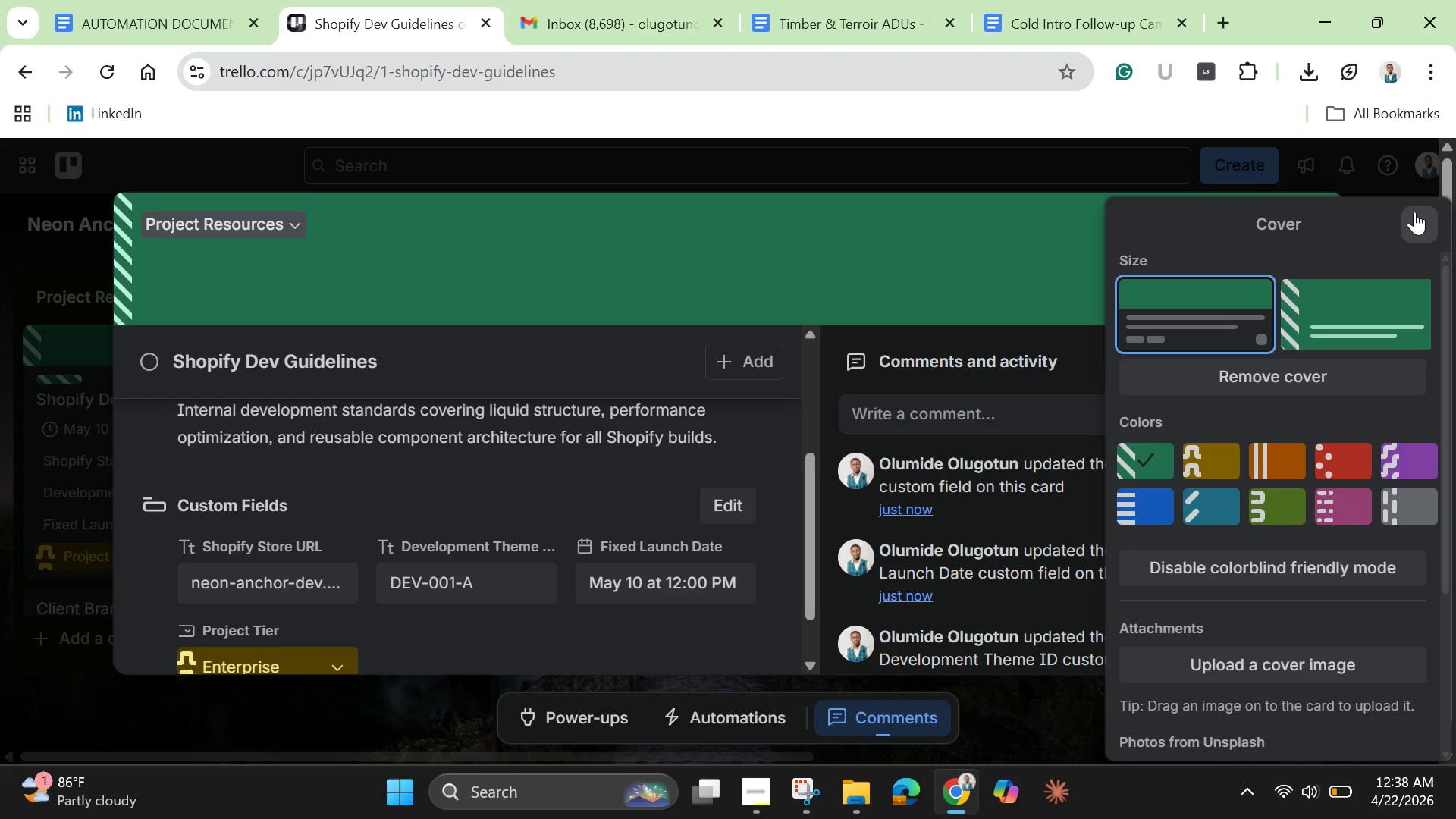 
left_click([1414, 212])
 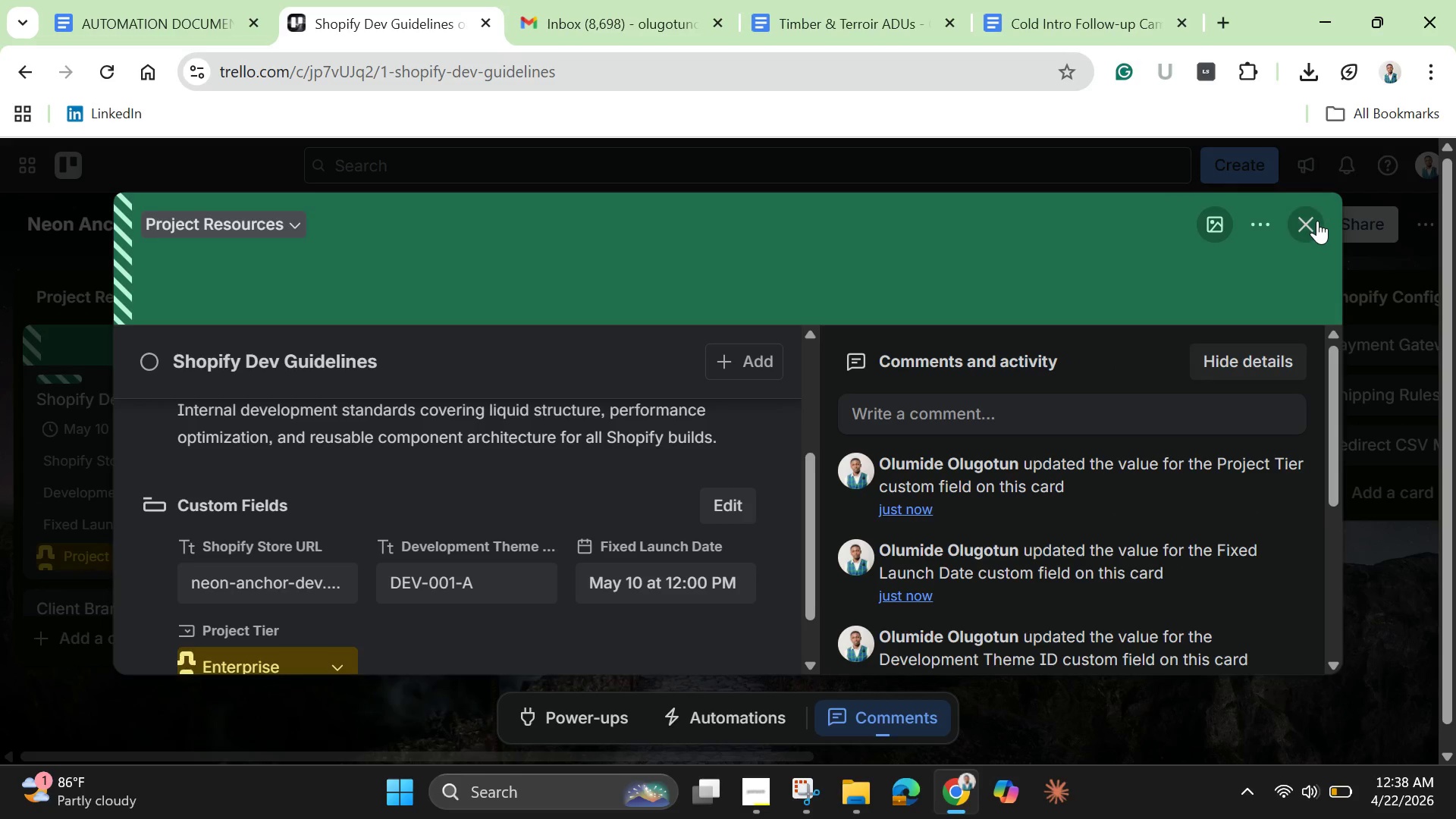 
left_click([1317, 221])
 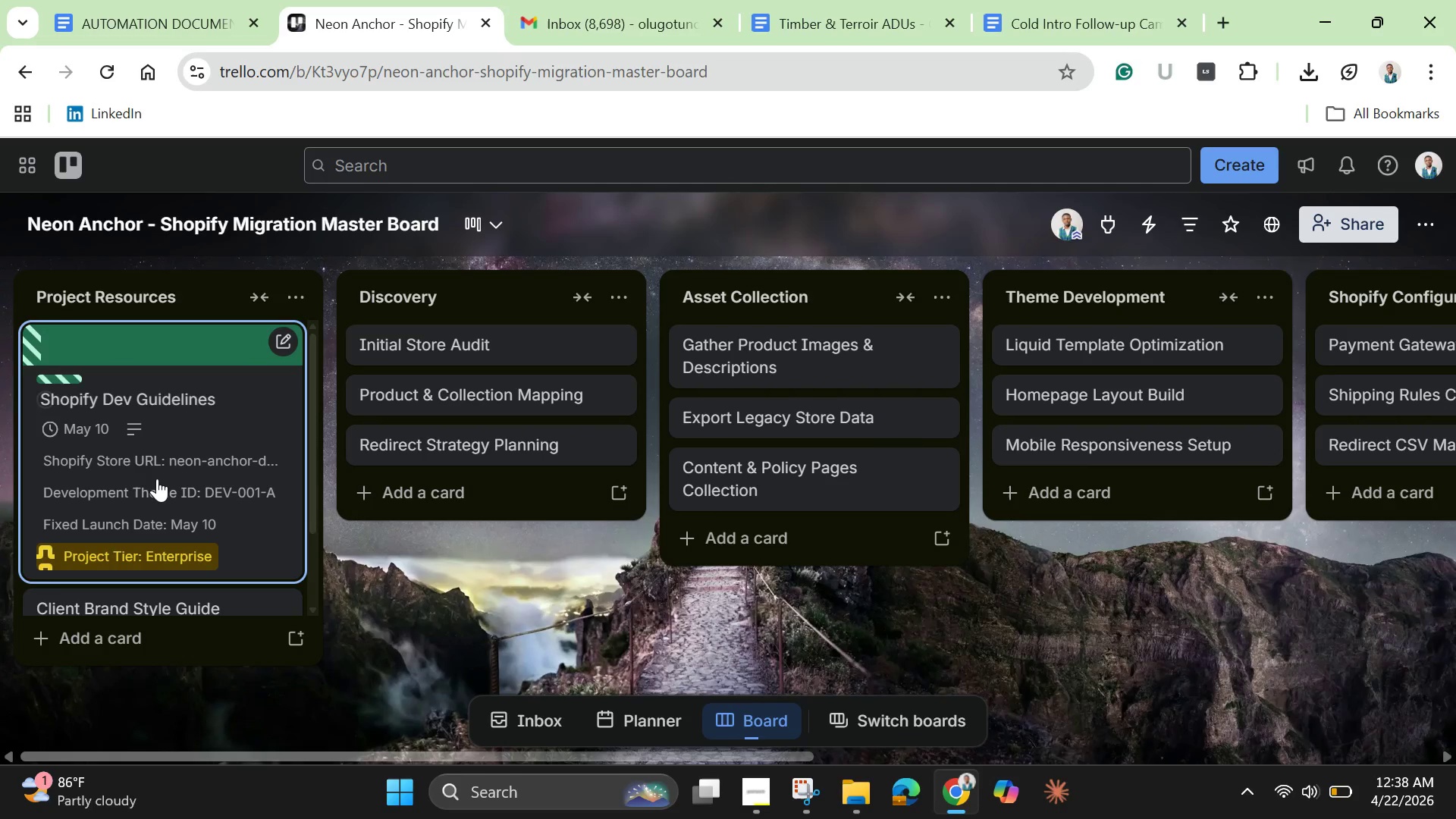 
scroll: coordinate [157, 479], scroll_direction: down, amount: 2.0
 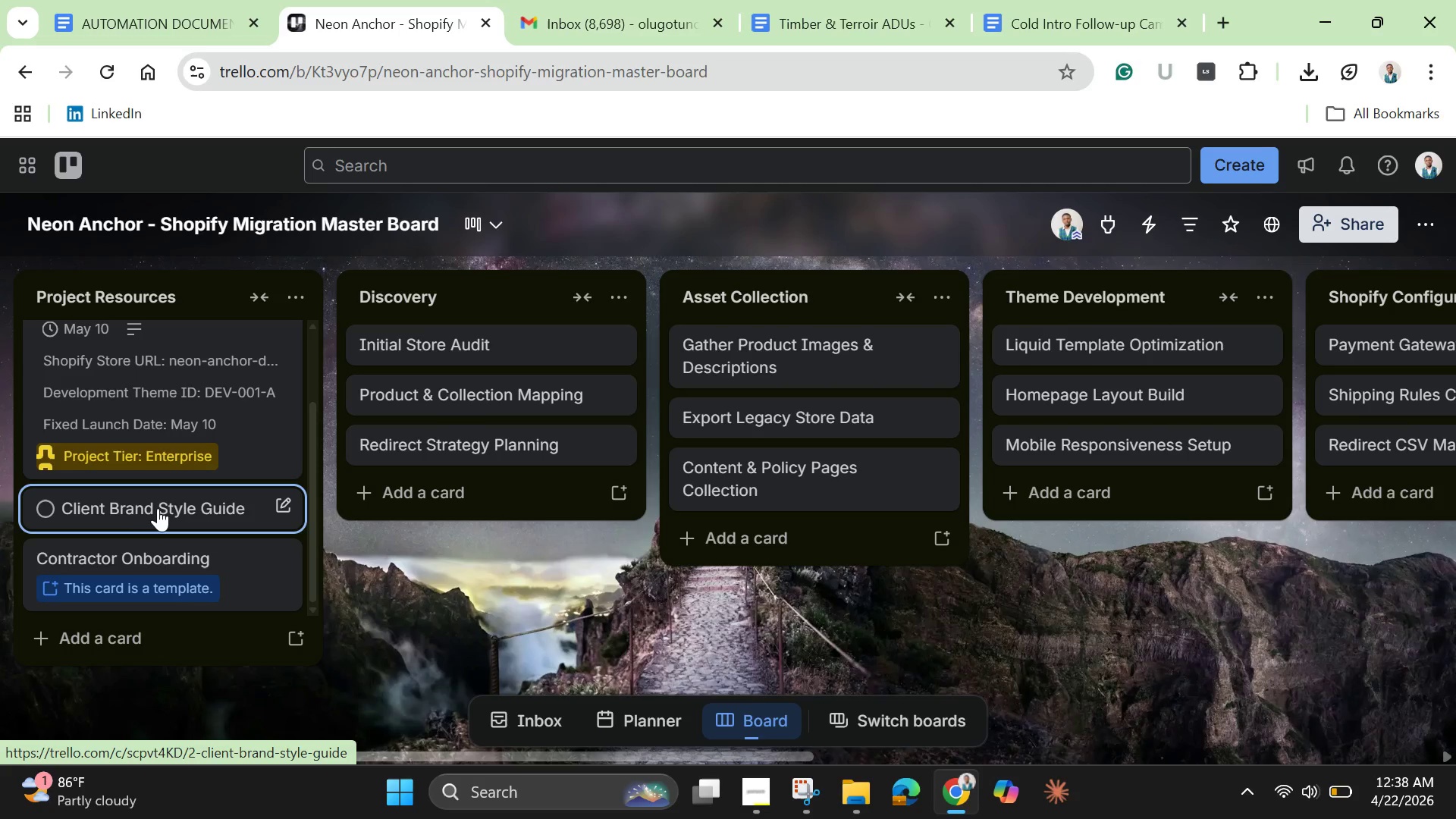 
left_click([159, 507])
 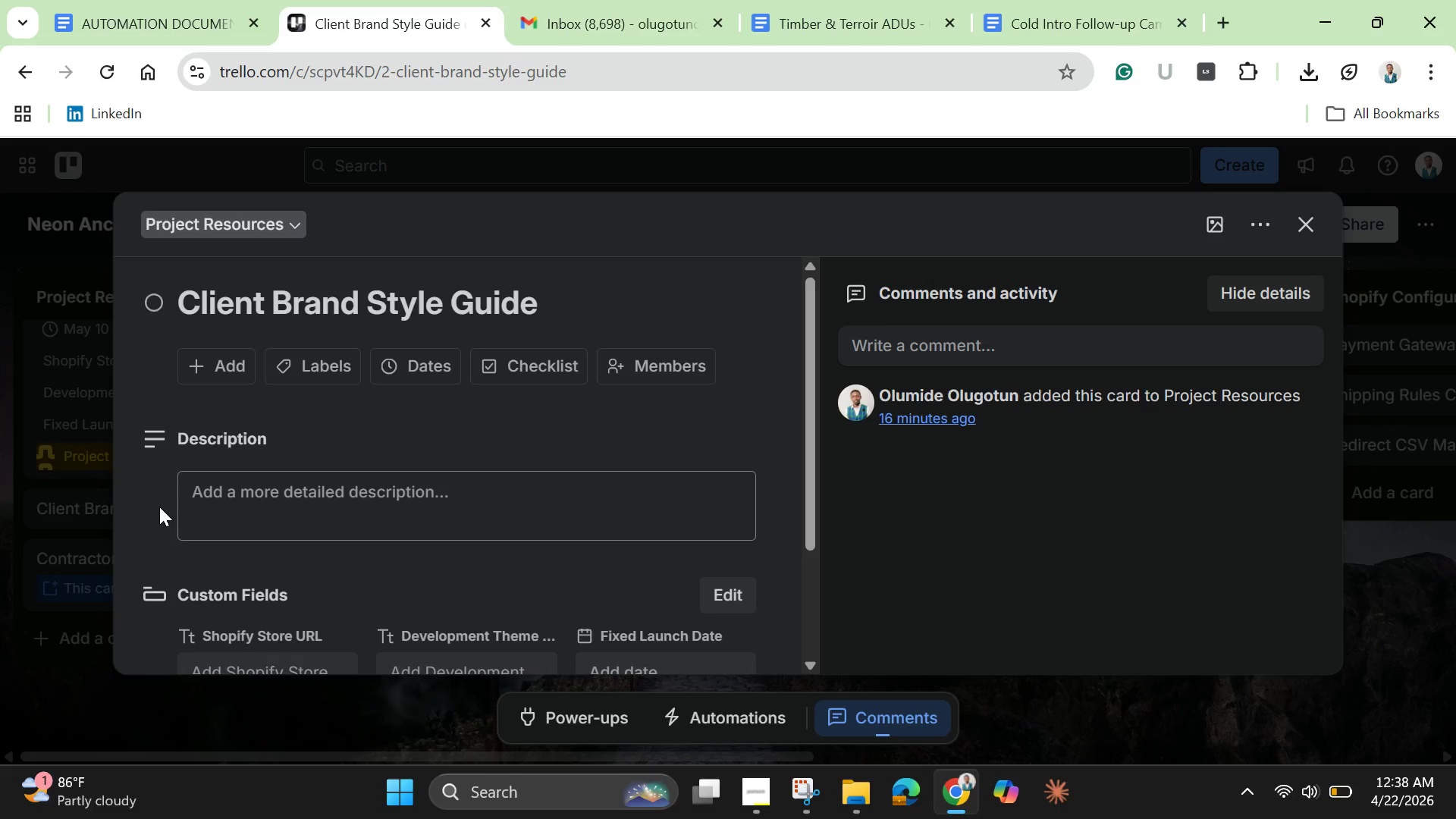 
scroll: coordinate [221, 486], scroll_direction: down, amount: 2.0
 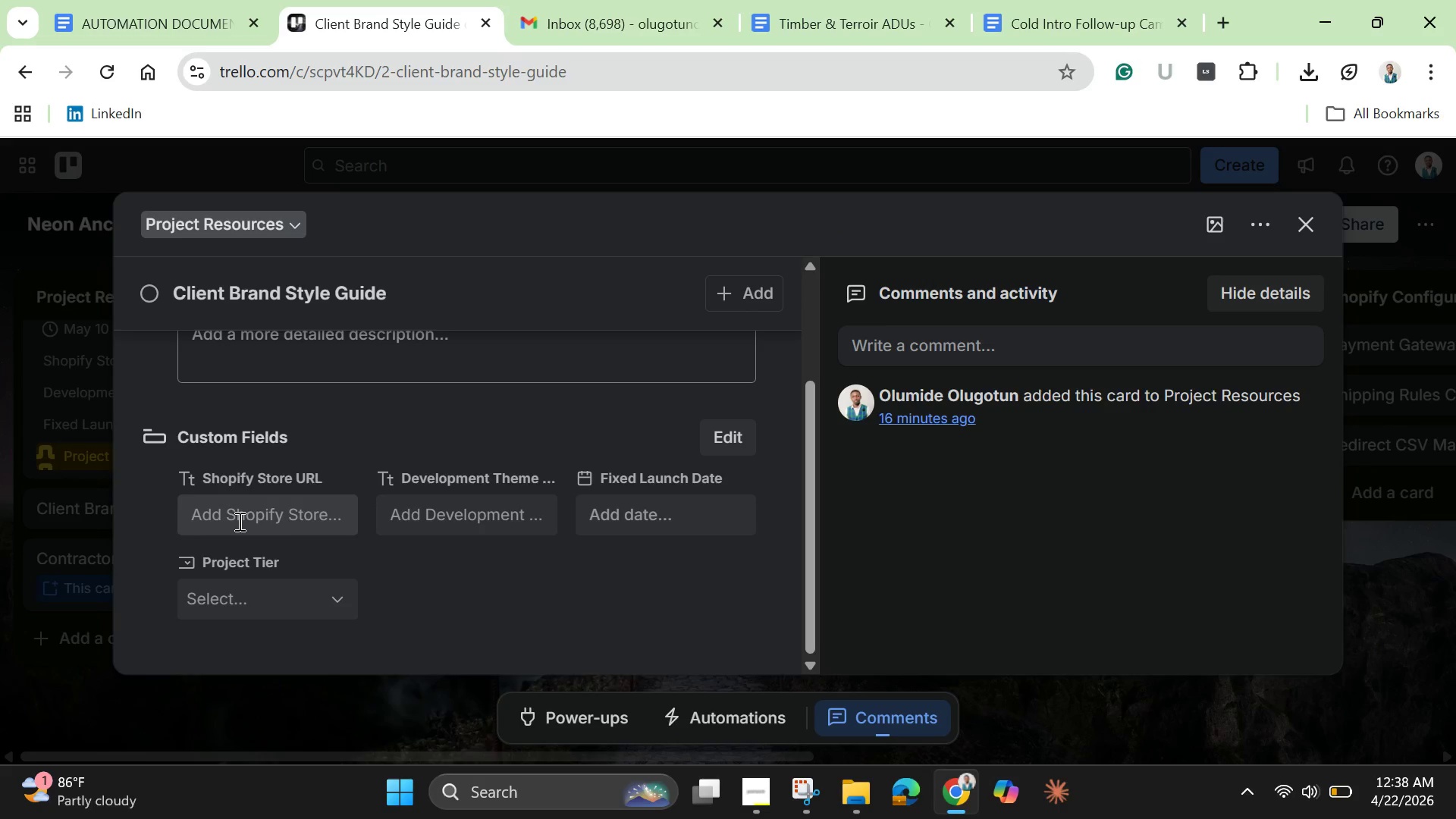 
left_click([238, 521])
 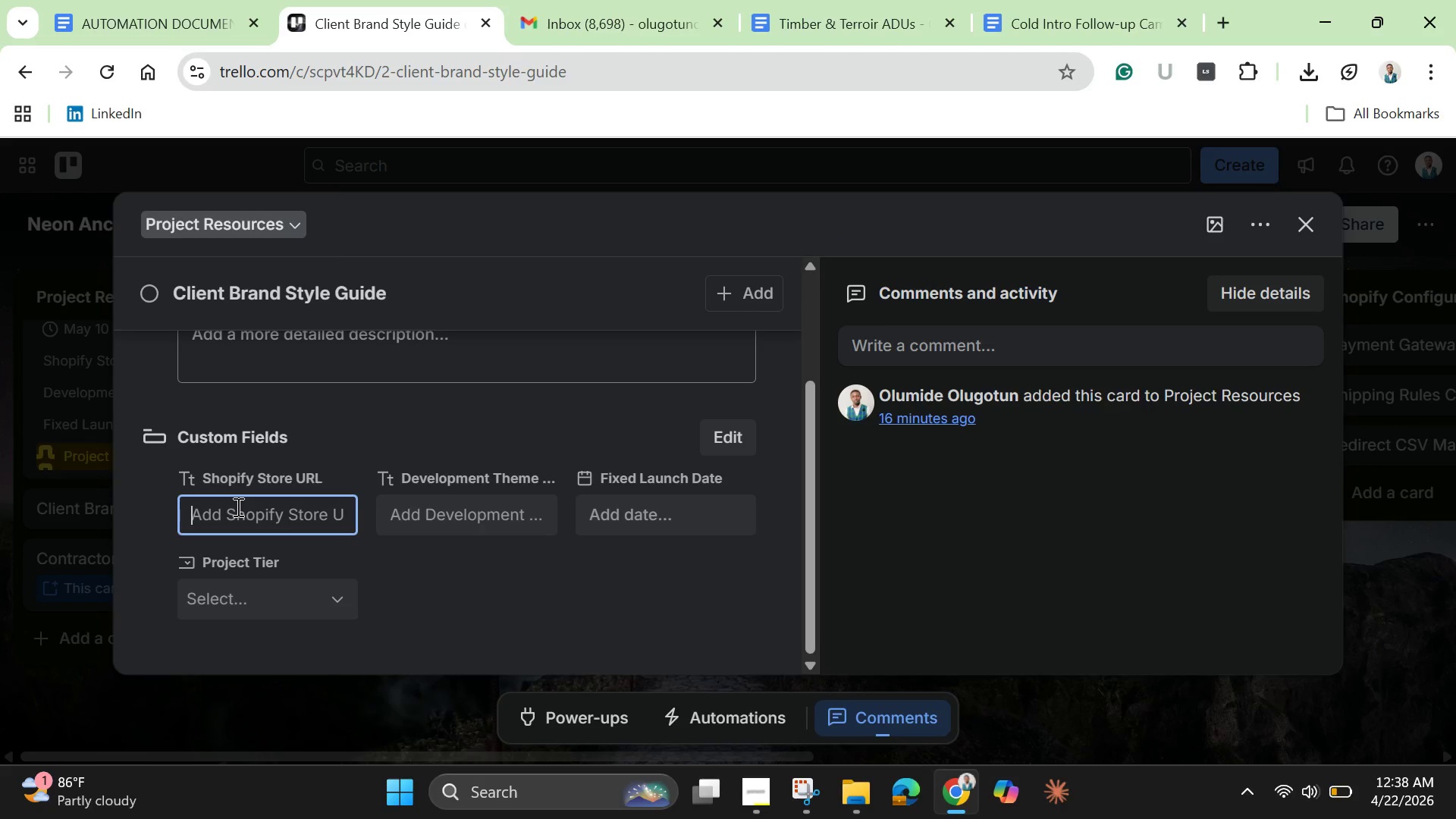 
type(velvet)
 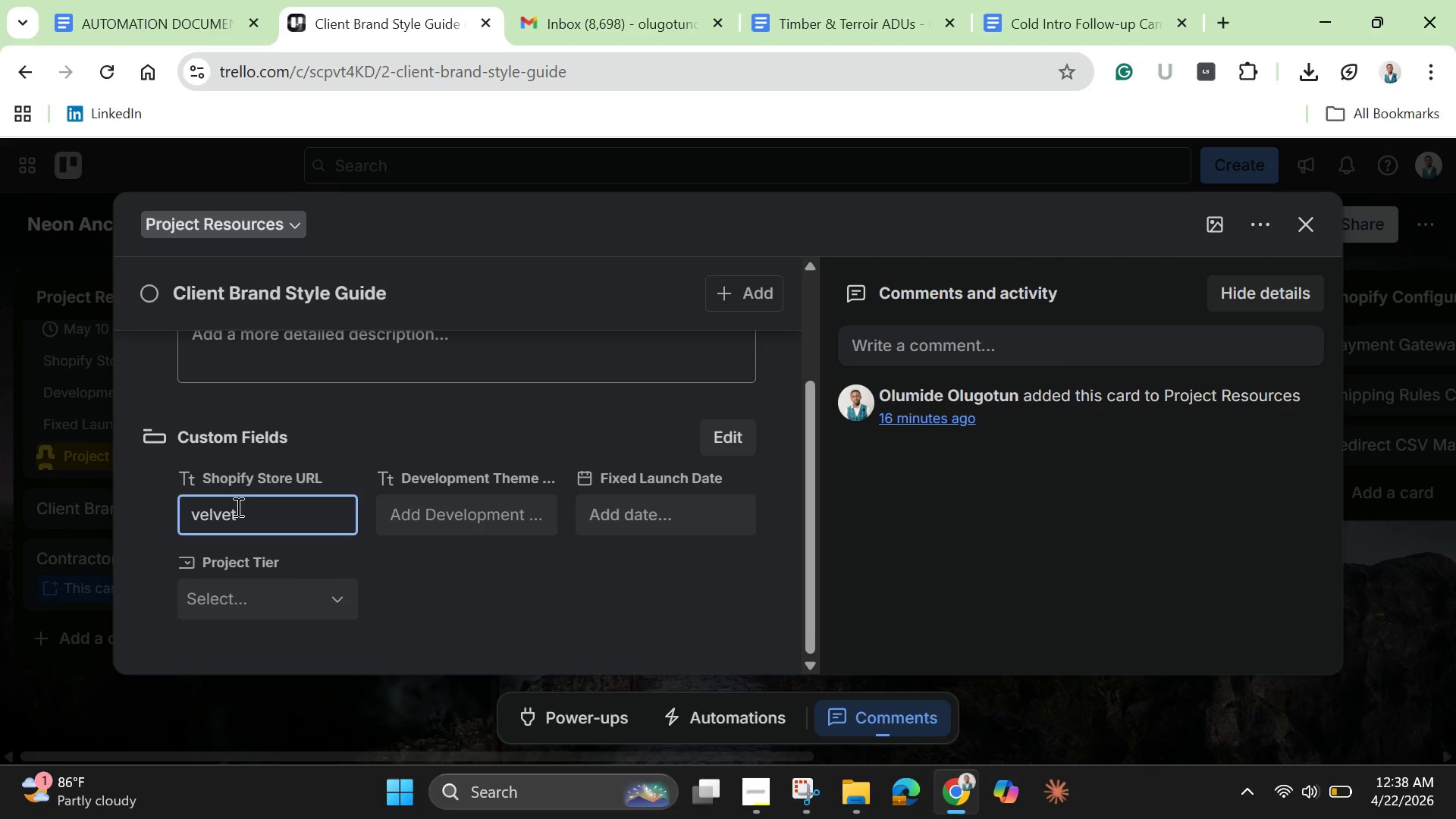 
type(brand.myshopify.com)
 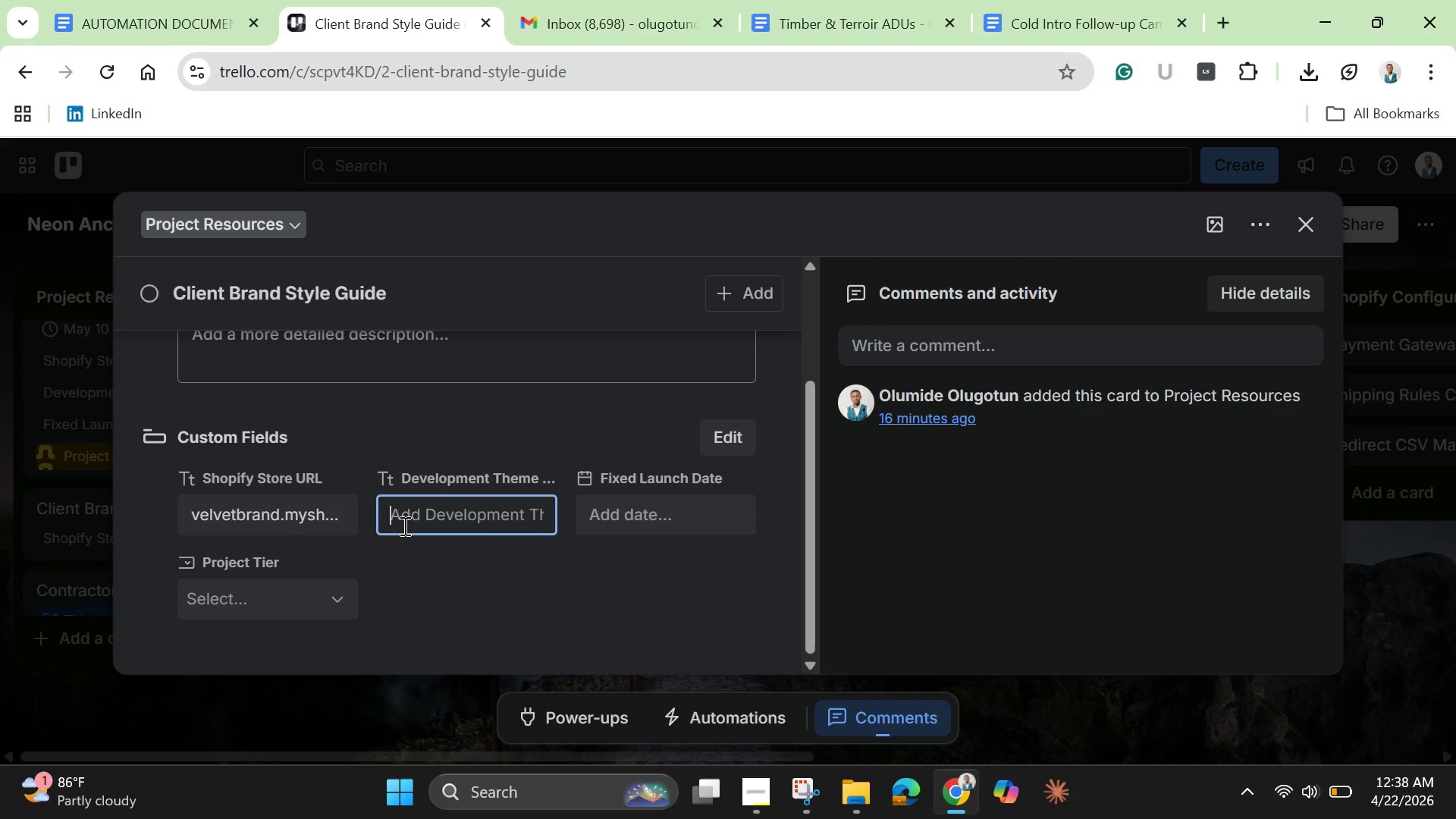 
type(THEME-@)$)
key(Backspace)
key(Backspace)
key(Backspace)
type(204-B)
key(Backspace)
 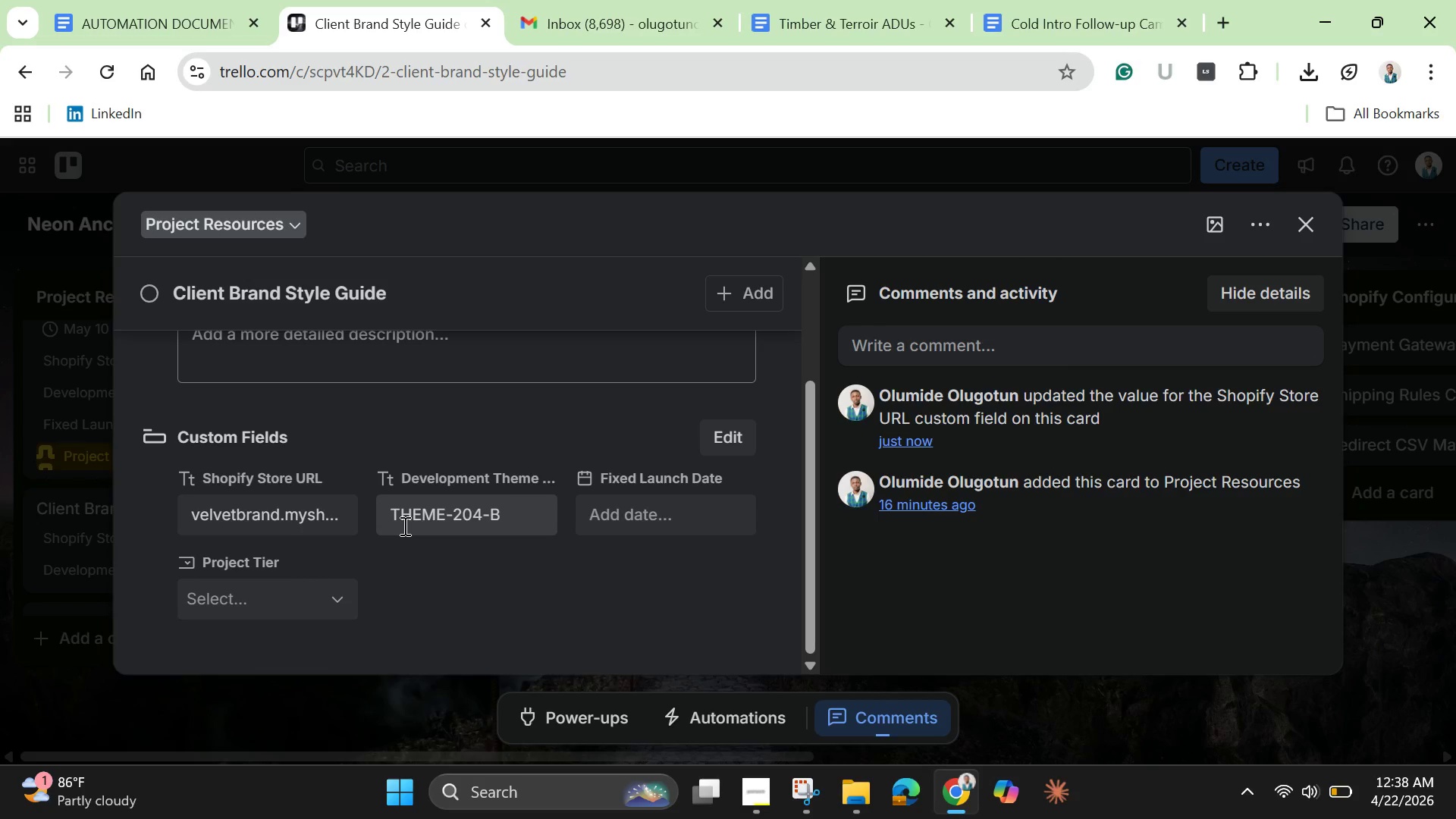 
 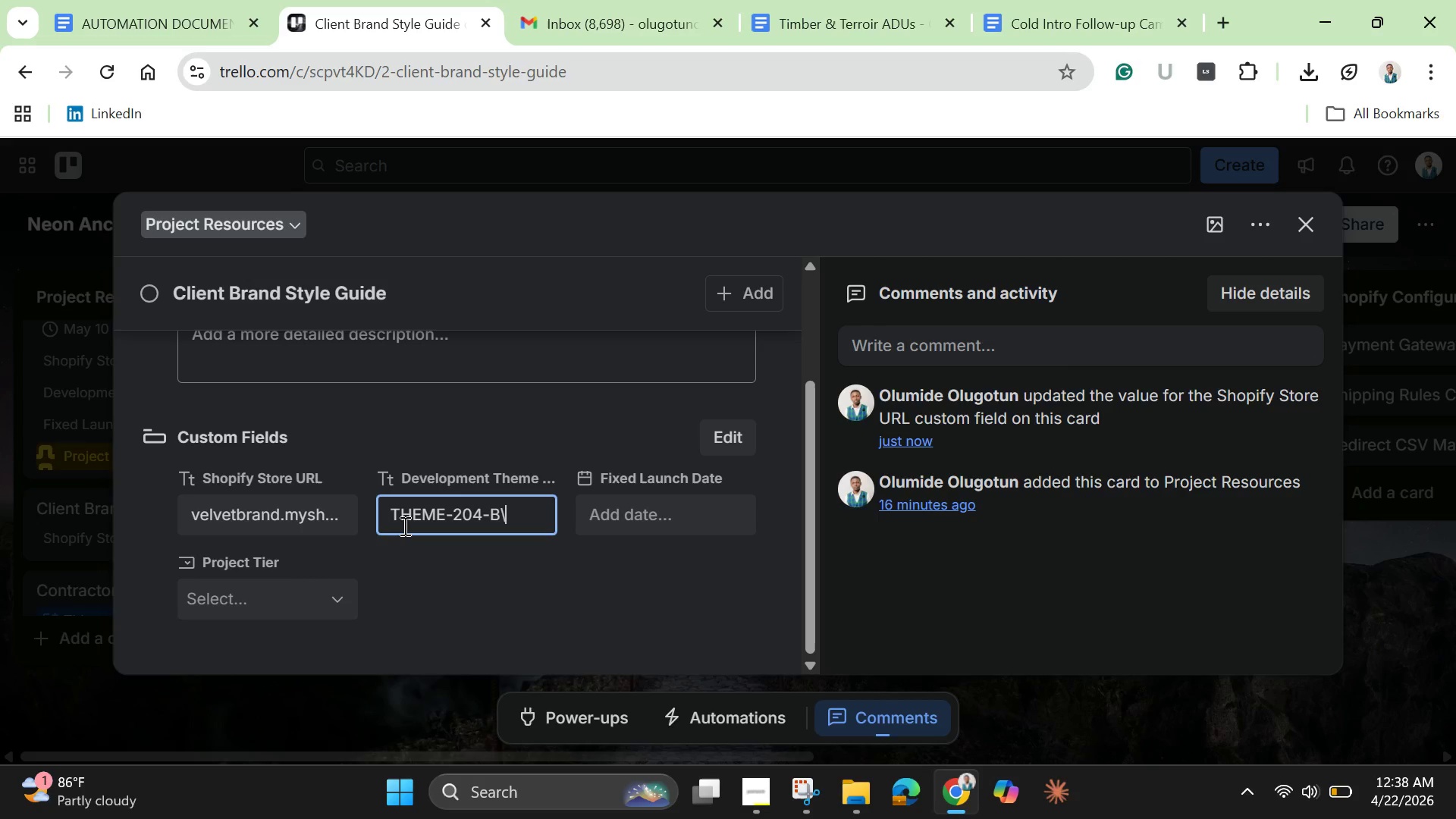 
hold_key(key=Backslash, duration=0.34)
 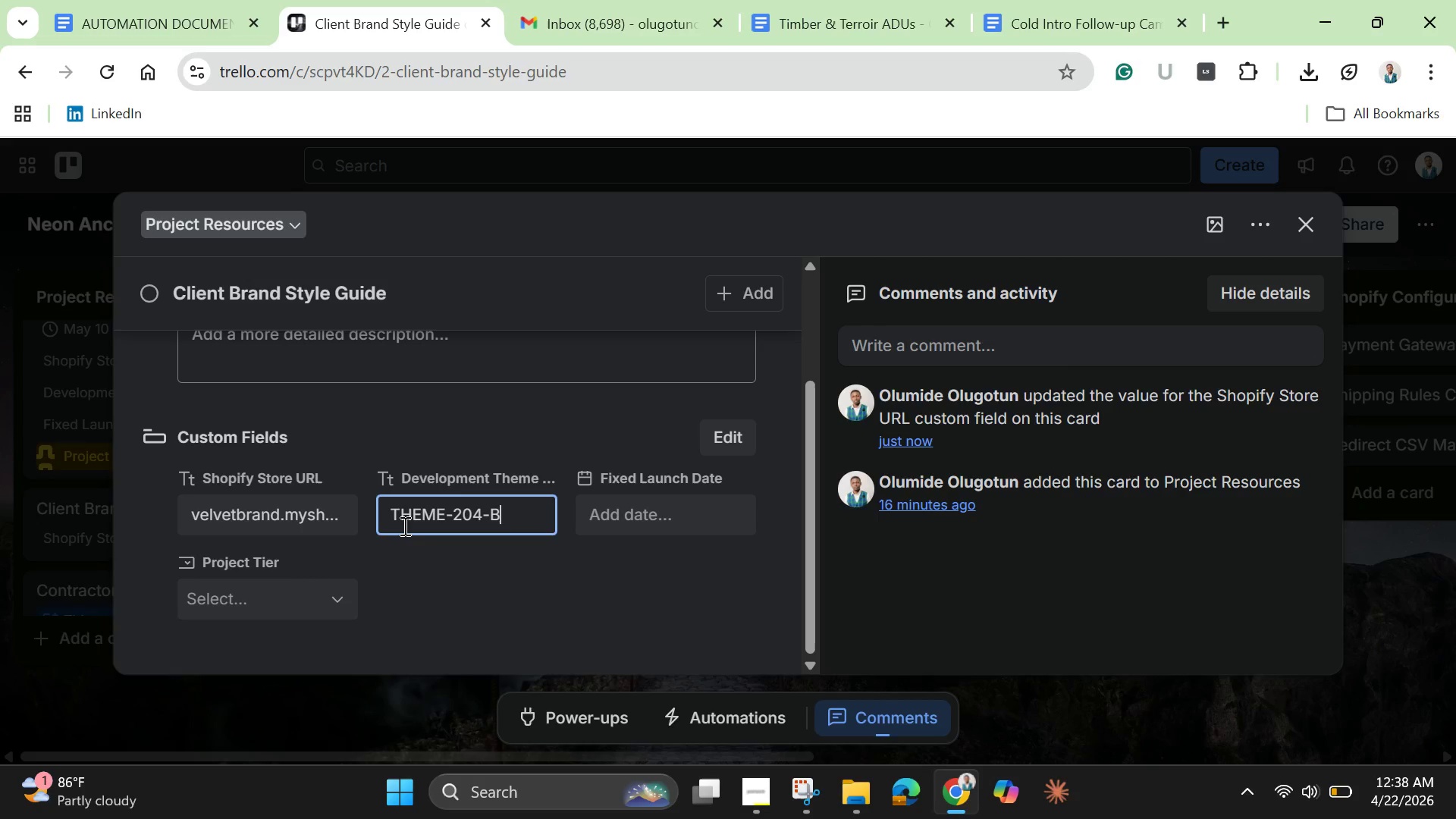 
key(Enter)
 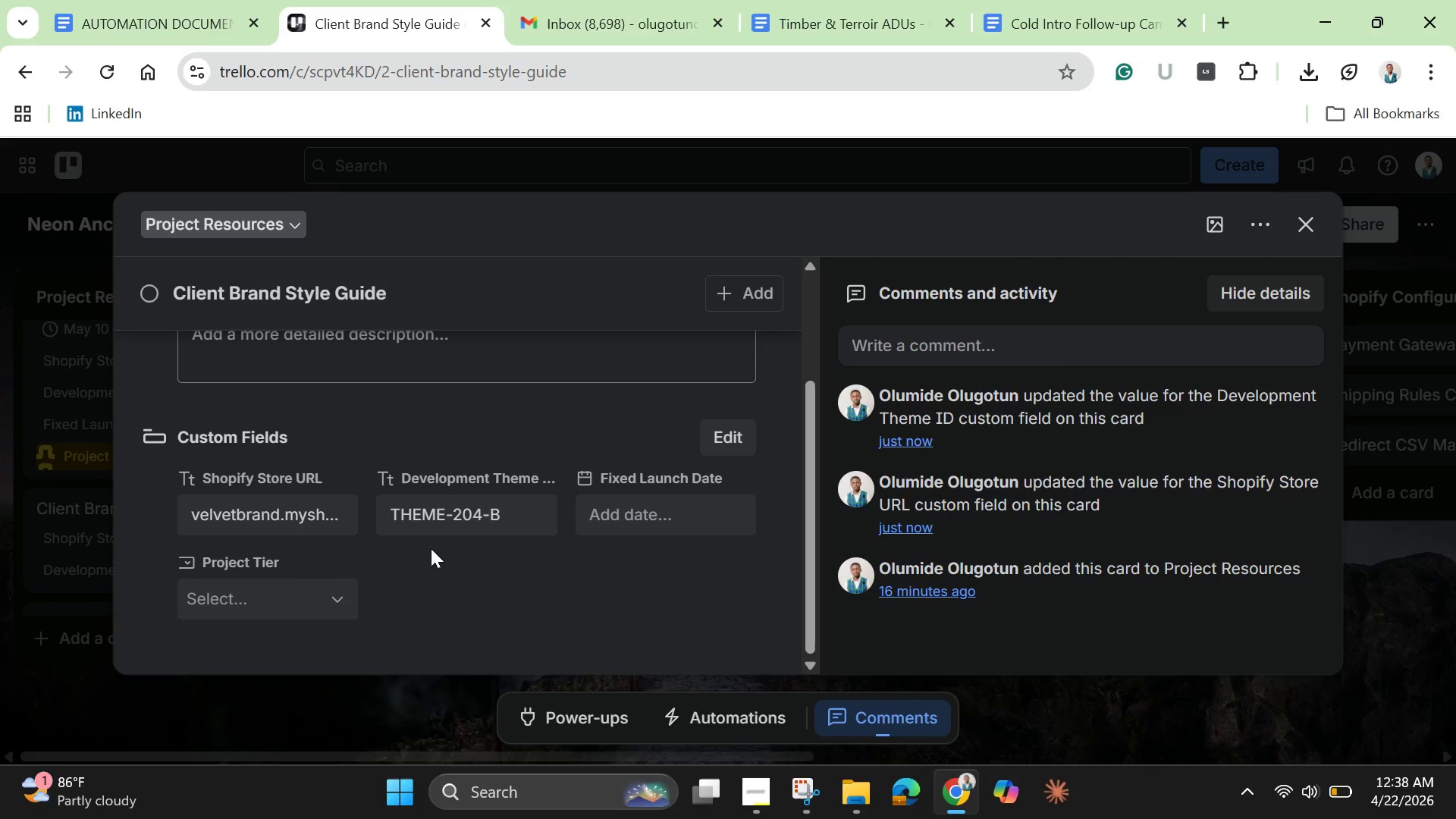 
left_click([637, 522])
 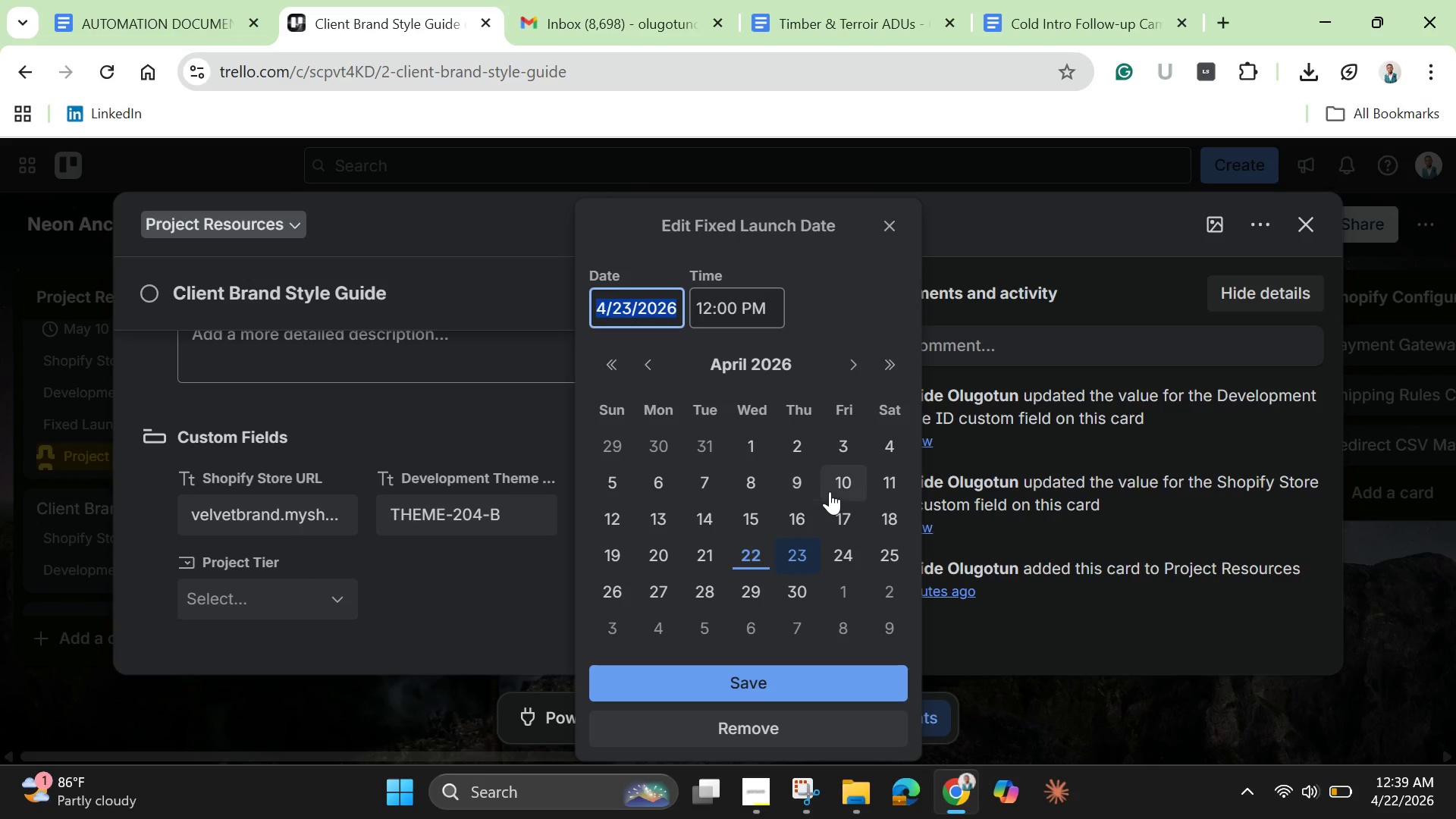 
left_click([833, 488])
 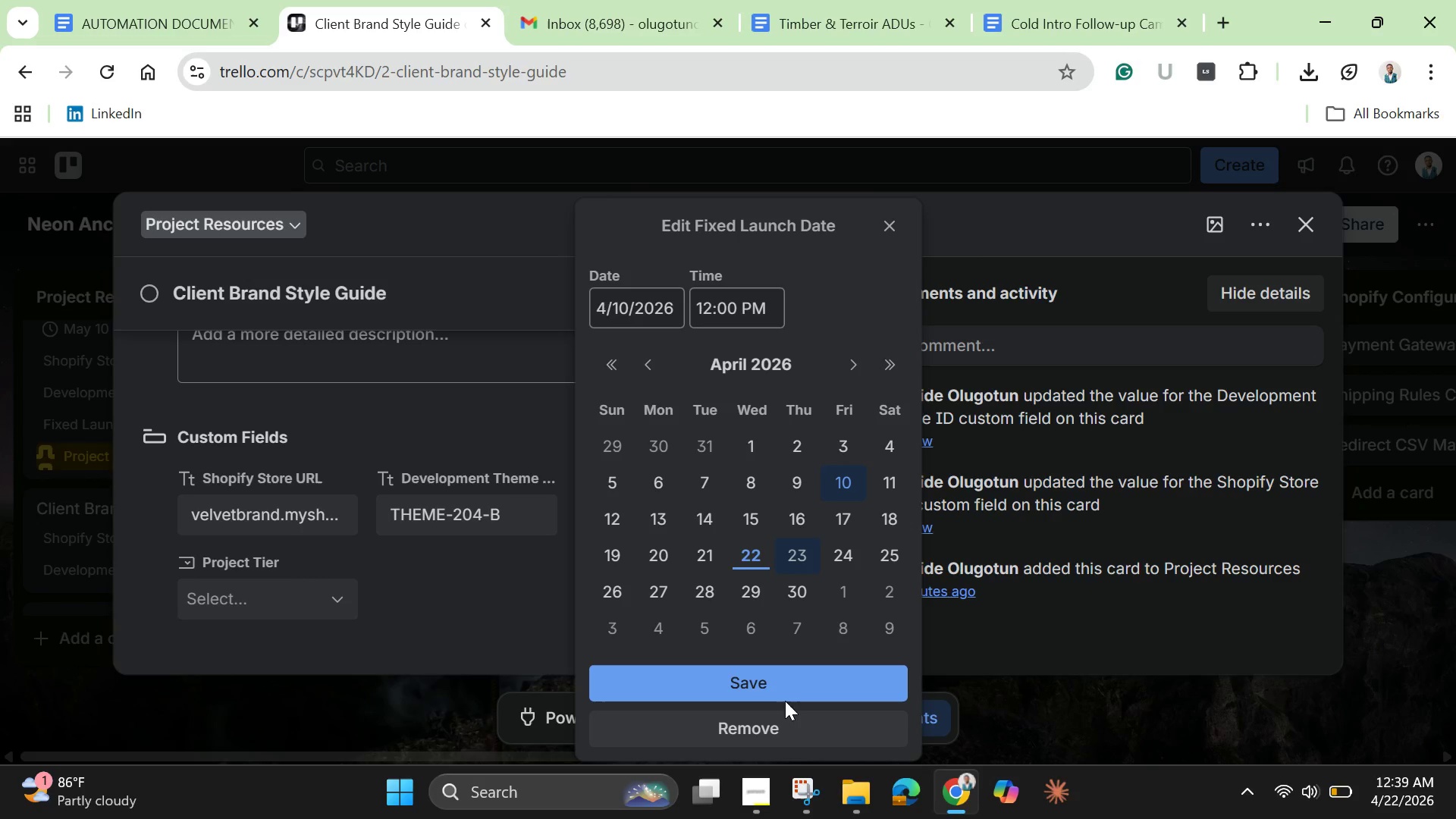 
left_click([777, 686])
 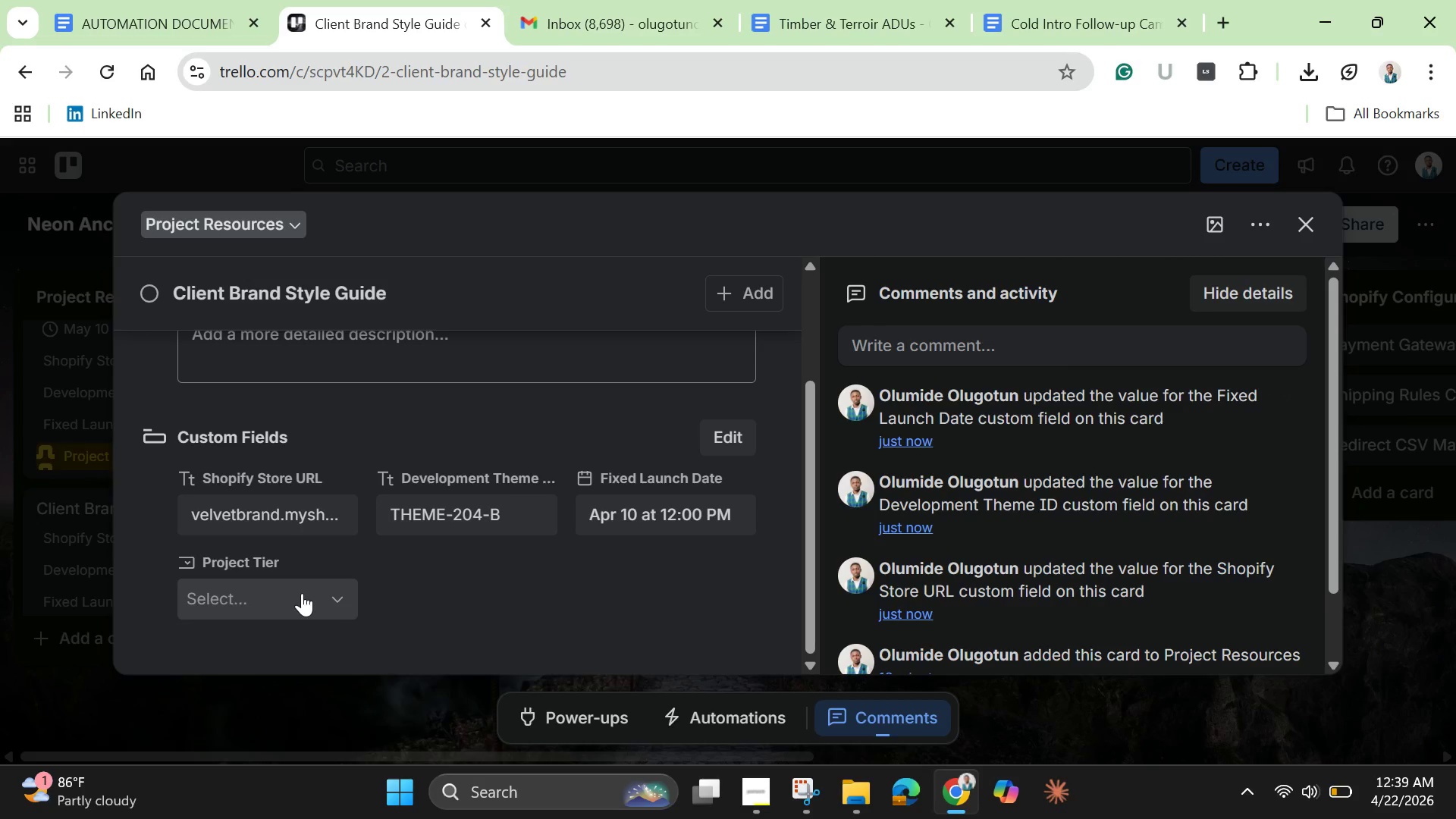 
left_click([302, 593])
 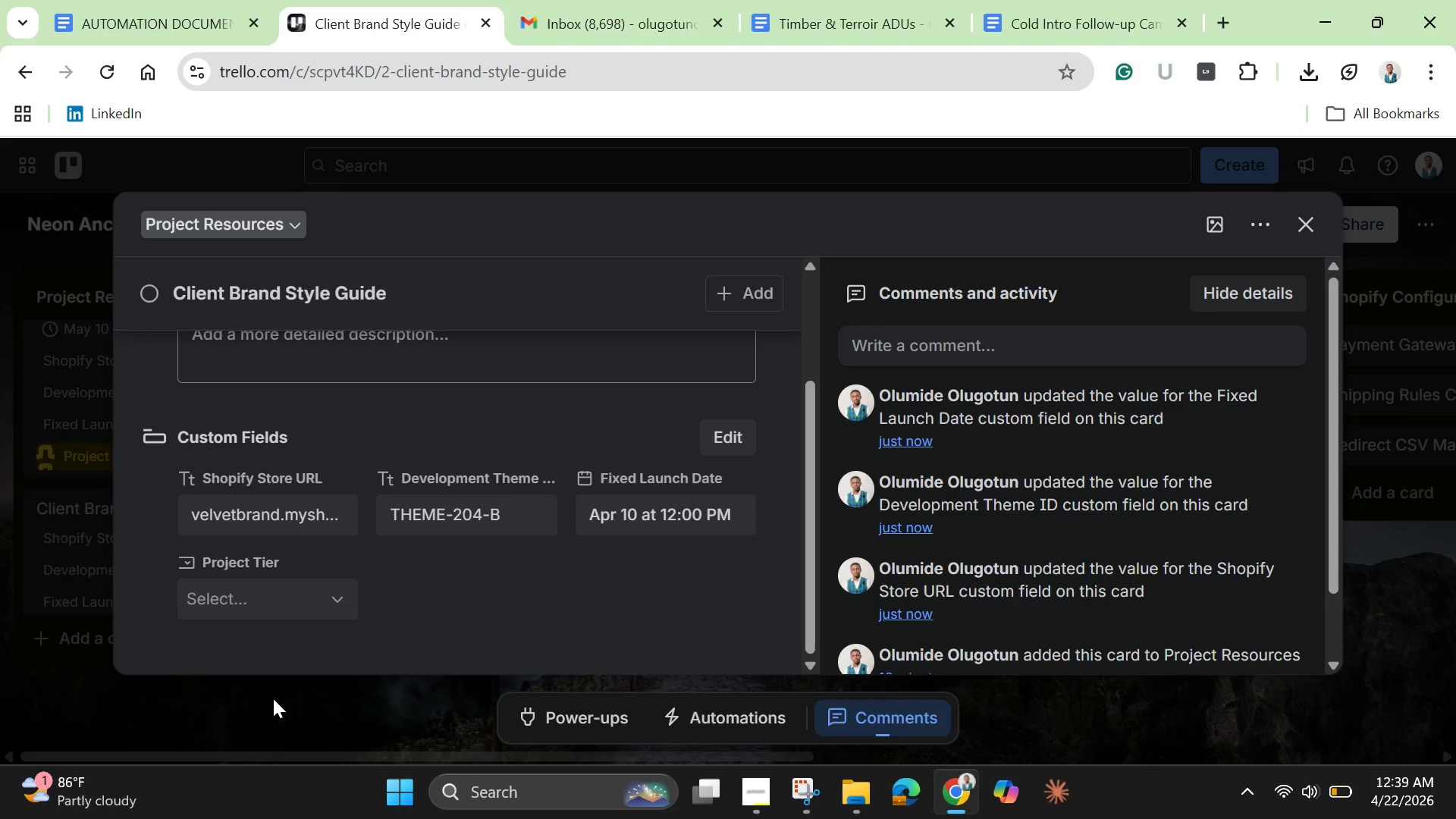 
scroll: coordinate [481, 600], scroll_direction: up, amount: 10.0
 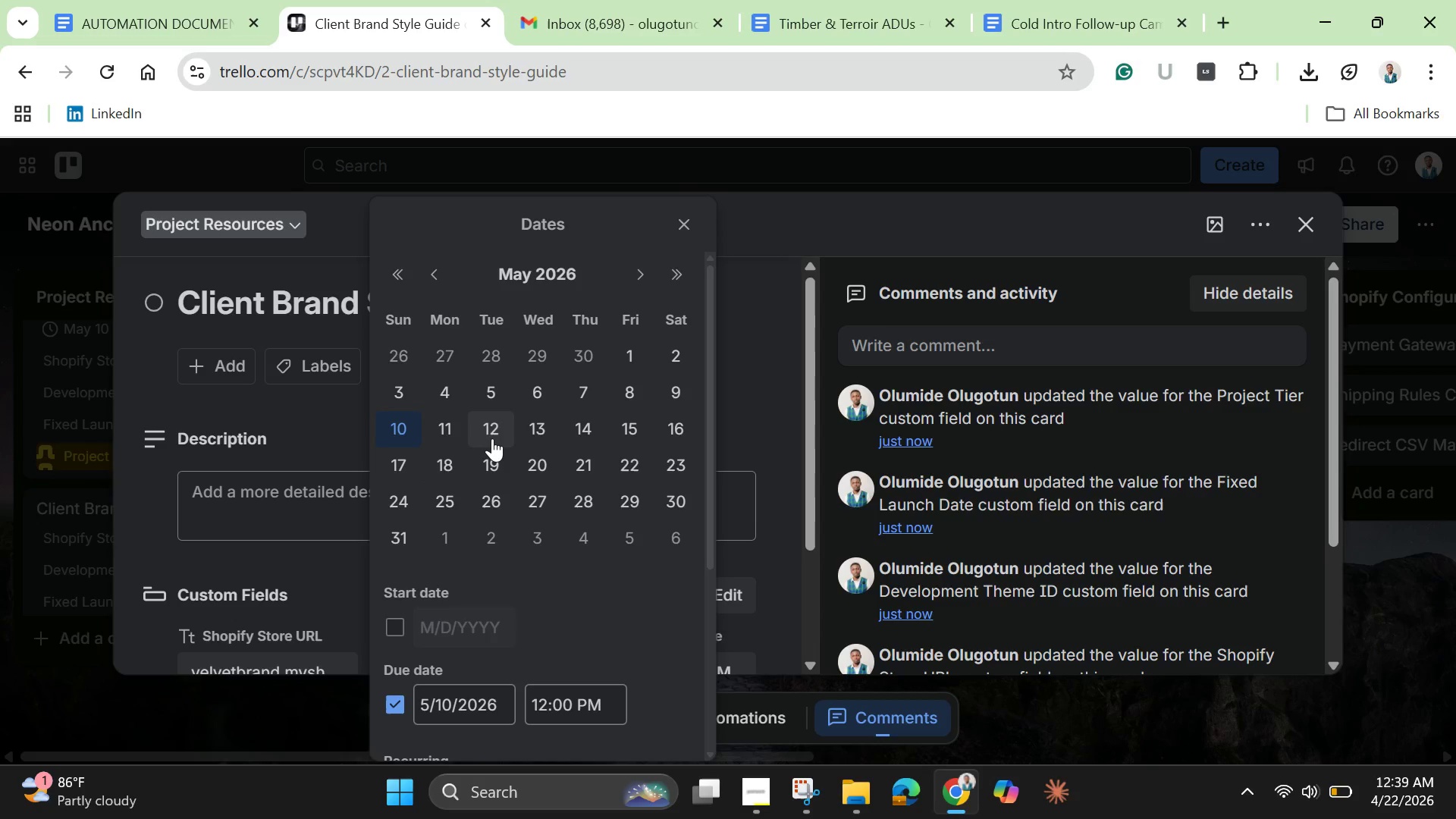 
left_click([394, 421])
 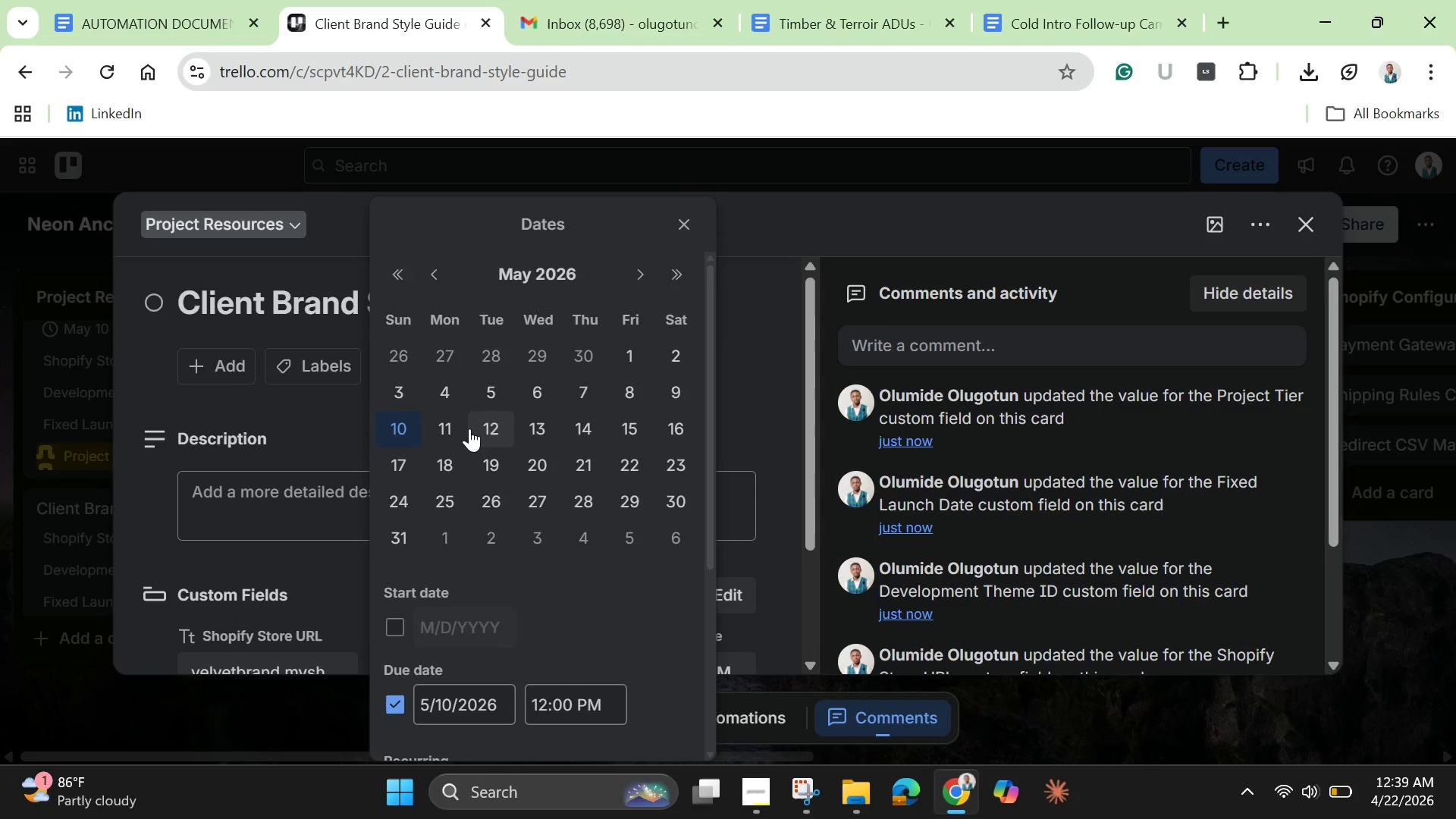 
scroll: coordinate [542, 469], scroll_direction: down, amount: 9.0
 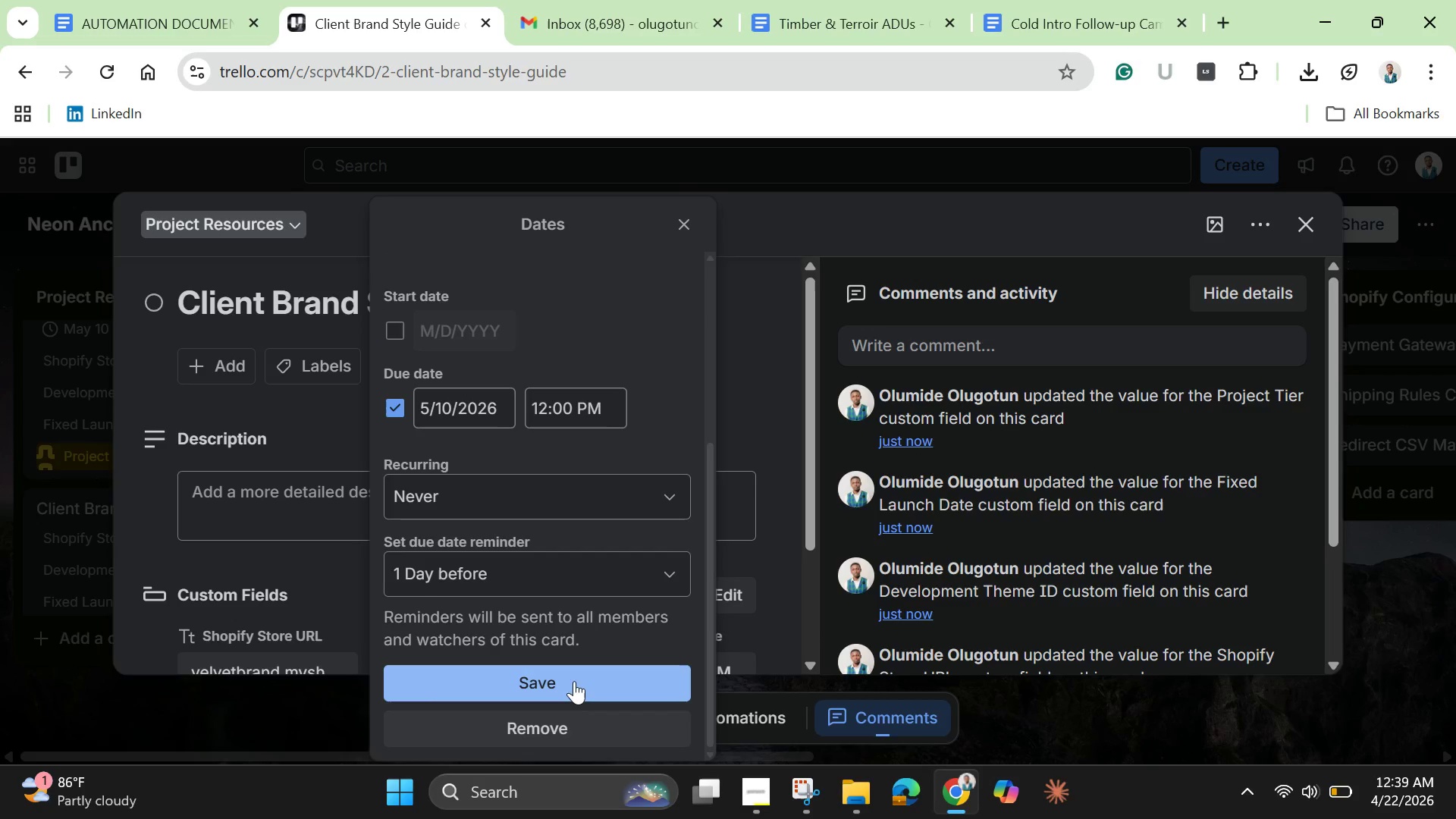 
left_click([574, 681])
 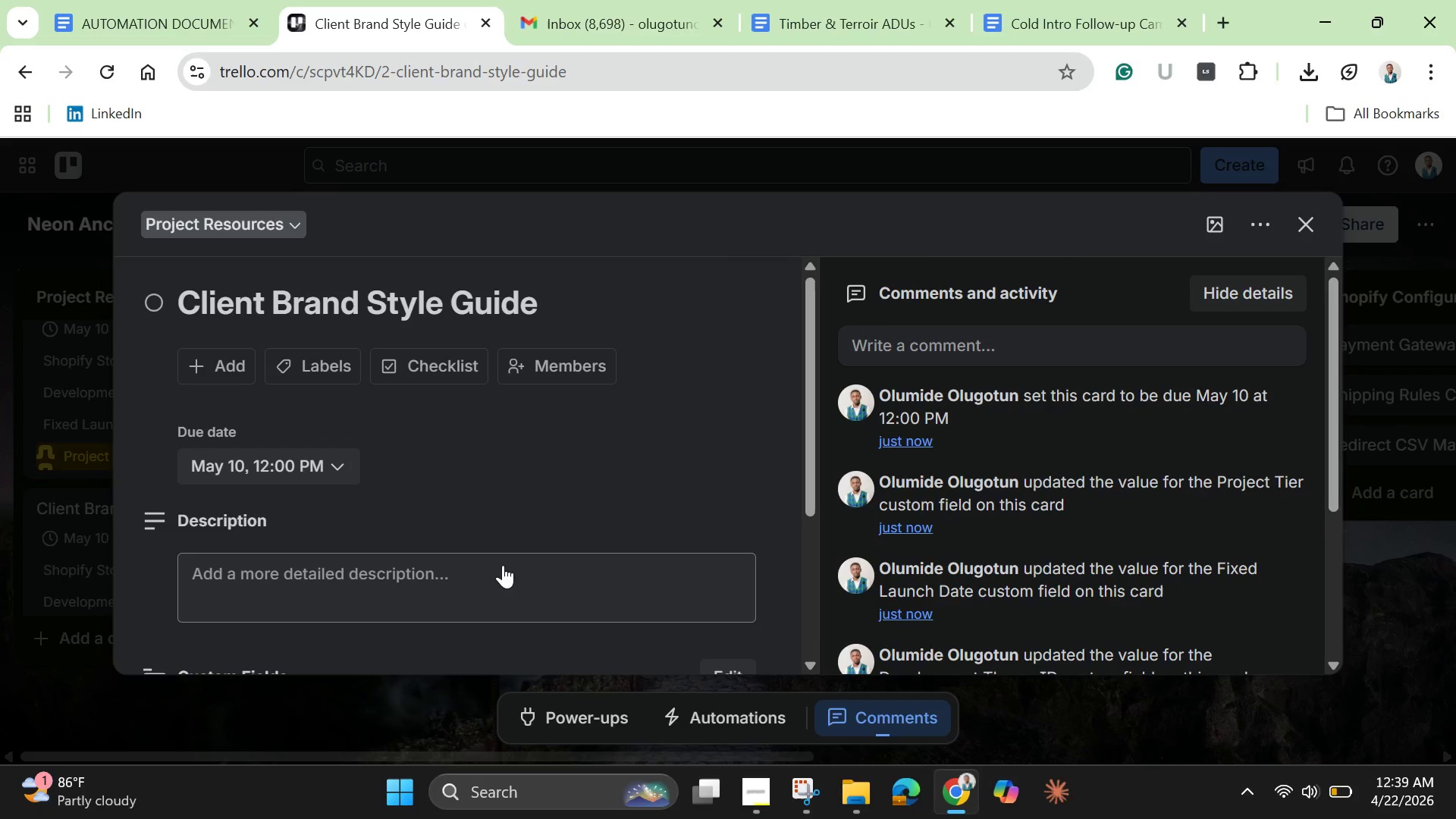 
wait(5.08)
 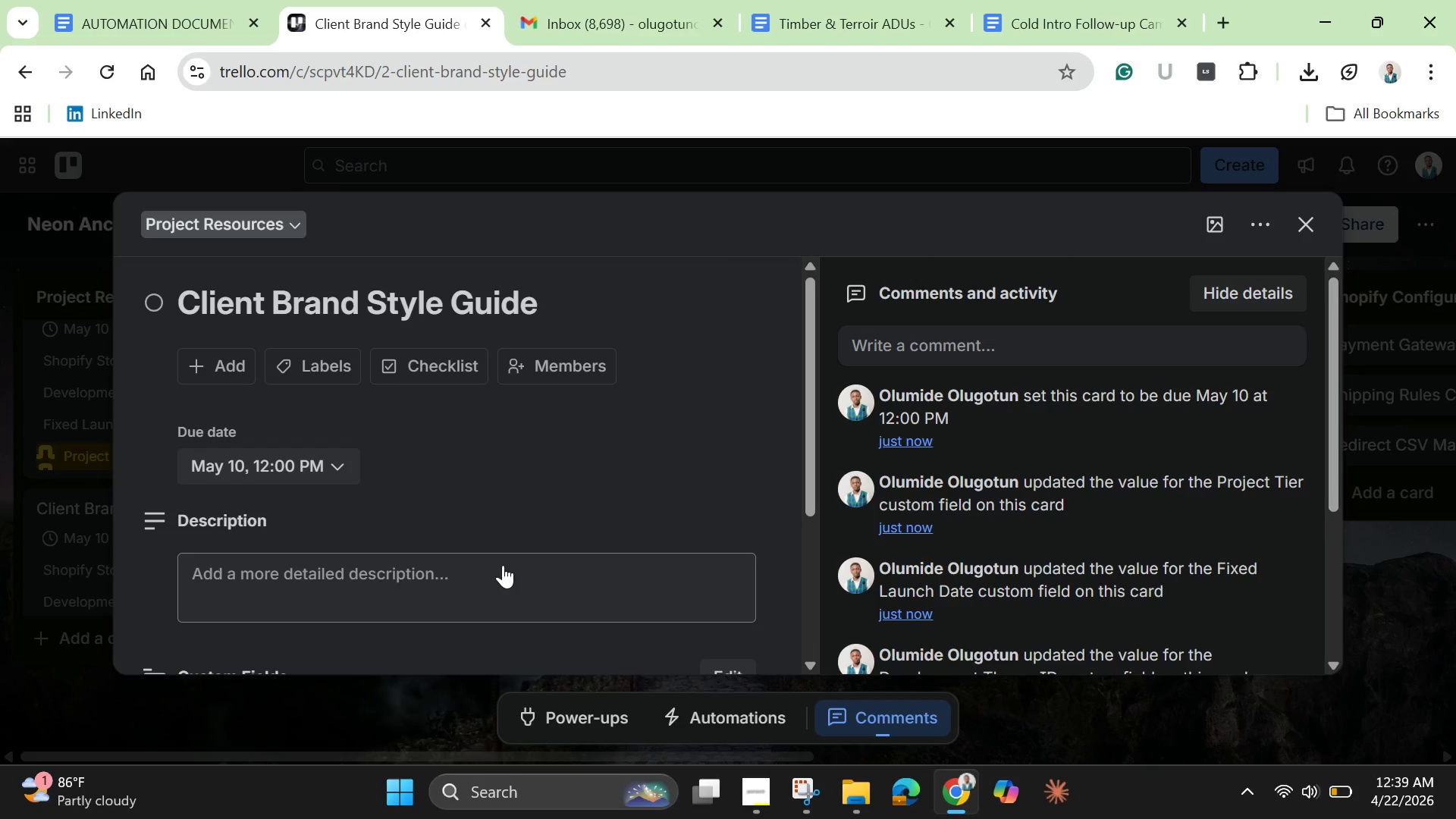 
left_click([503, 565])
 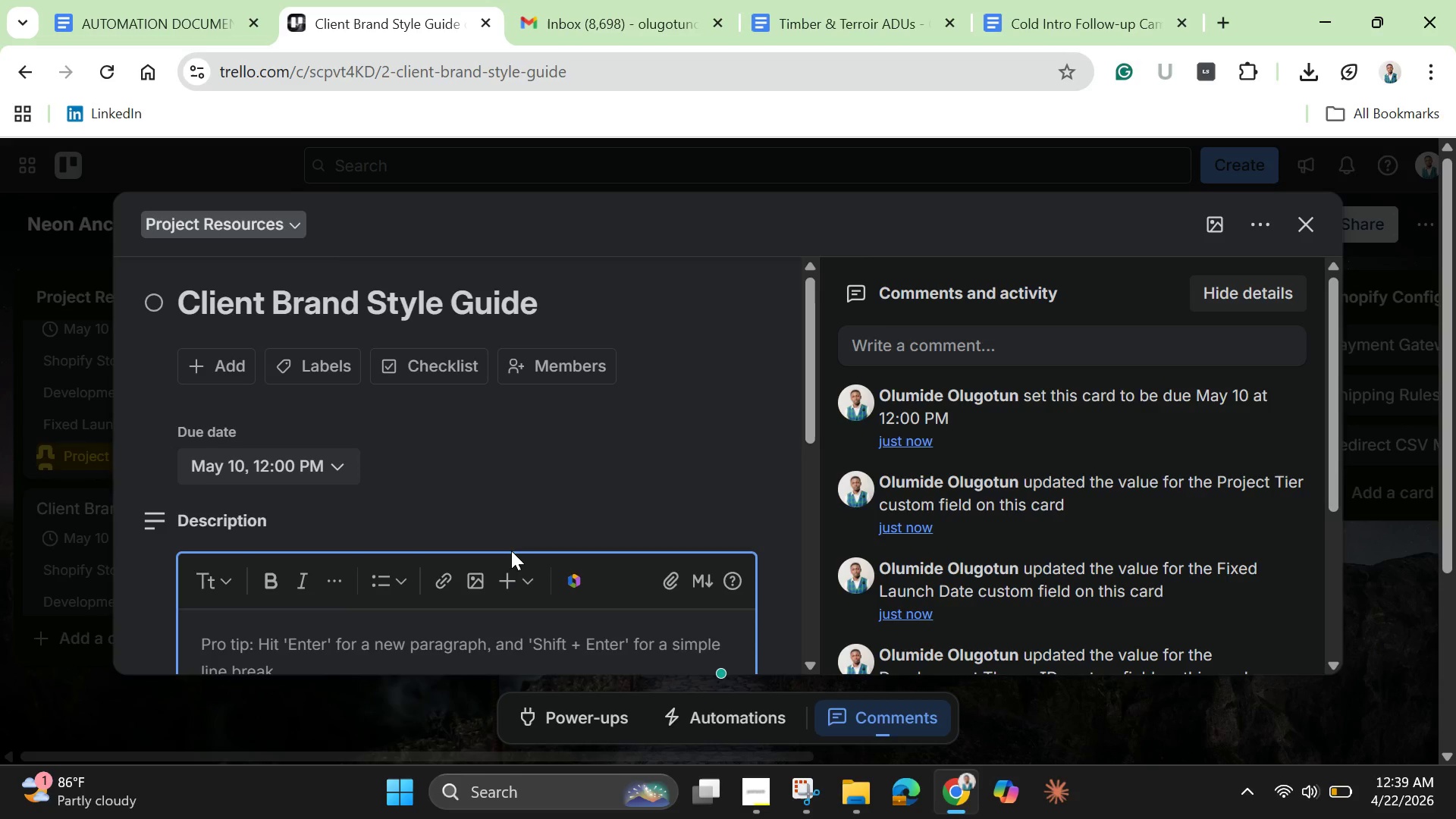 
wait(10.95)
 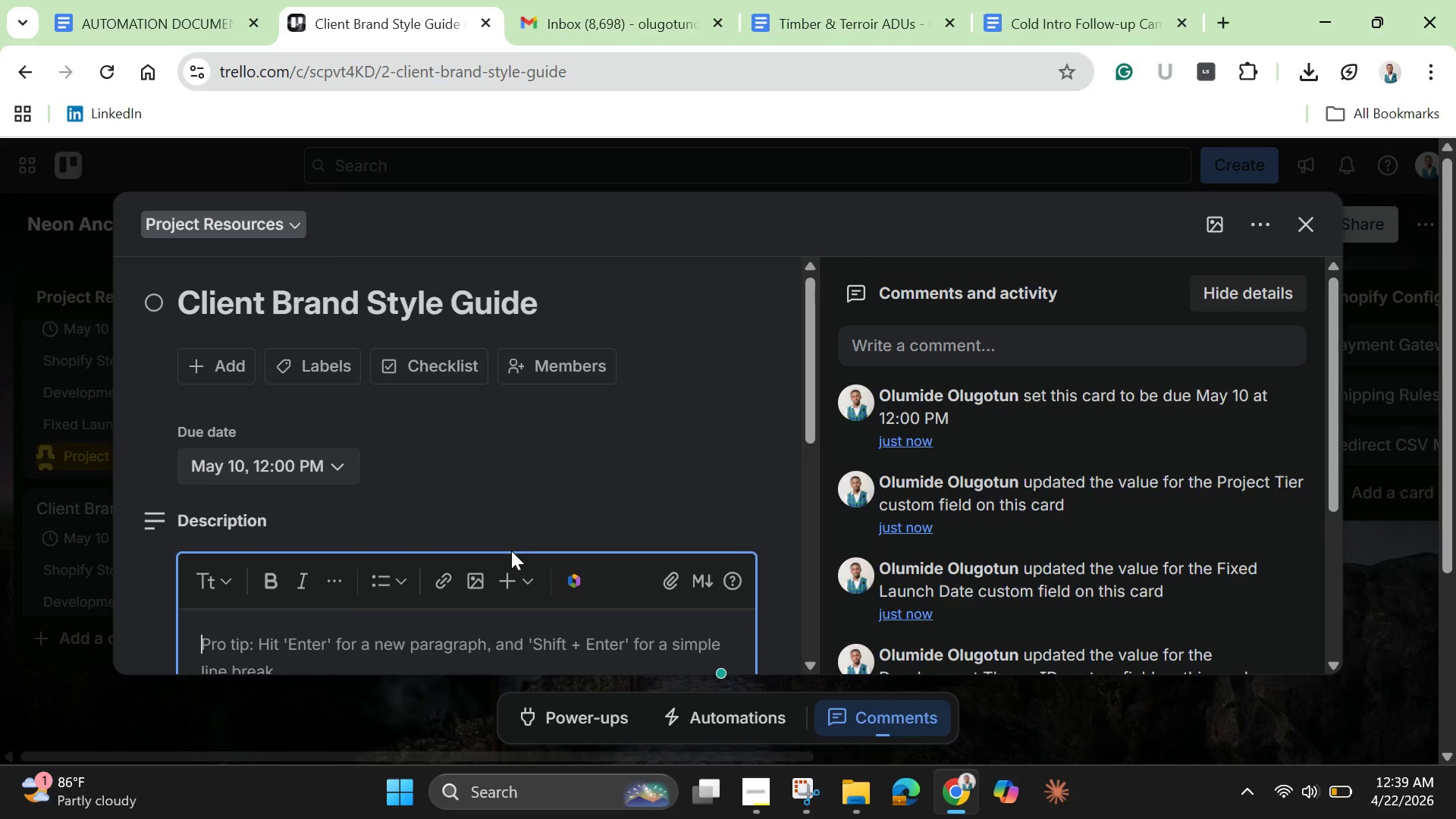 
type(Defines typographu)
key(Backspace)
type(y )
key(Backspace)
type(, color su)
key(Backspace)
type(ystemss )
key(Backspace)
type(.)
key(Backspace)
key(Backspace)
type(, spacing rules and visy)
key(Backspace)
type(ual hierarchy for consistent storefrony)
key(Backspace)
type(t dessign implementation. )
 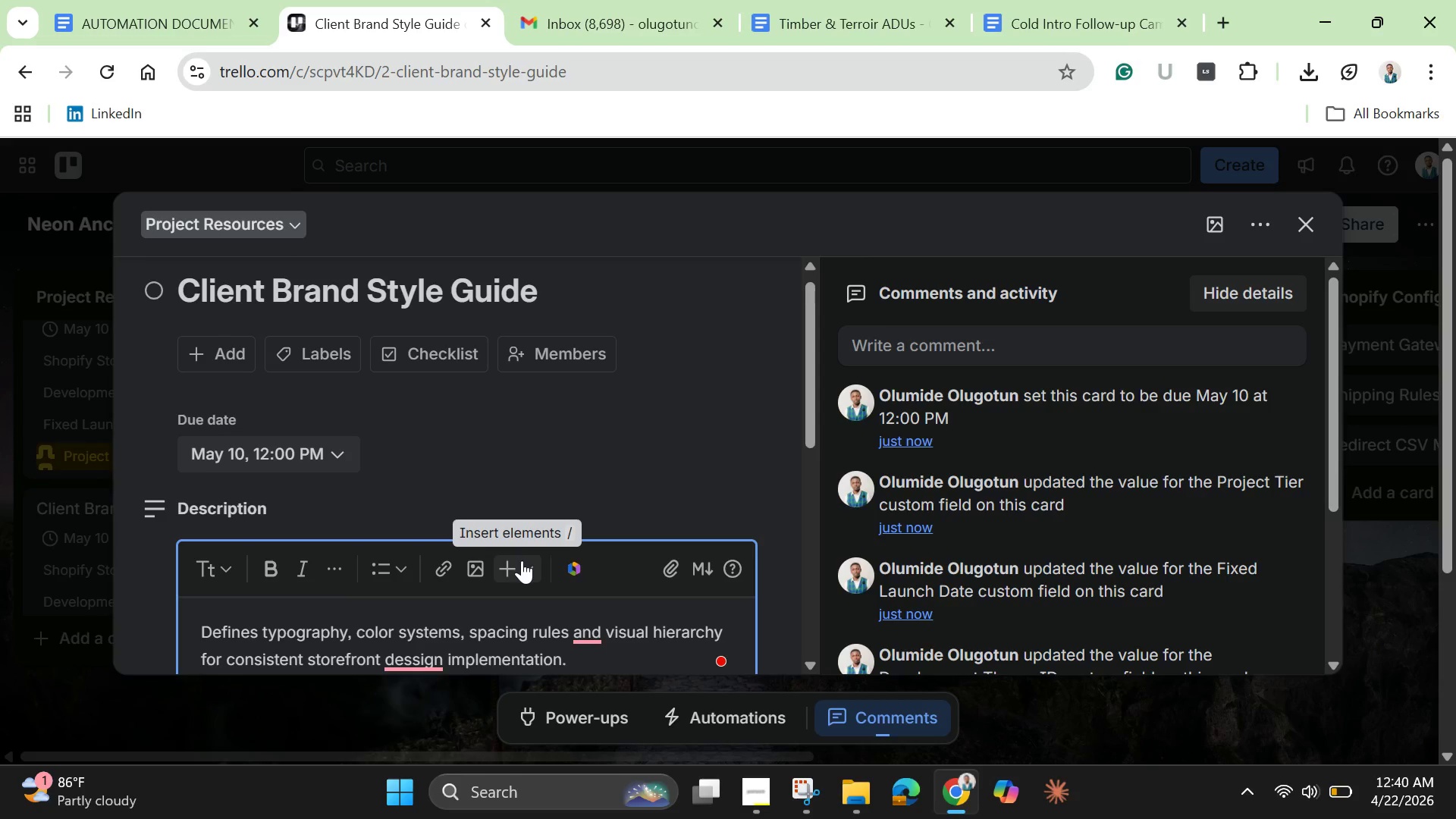 
wait(5.34)
 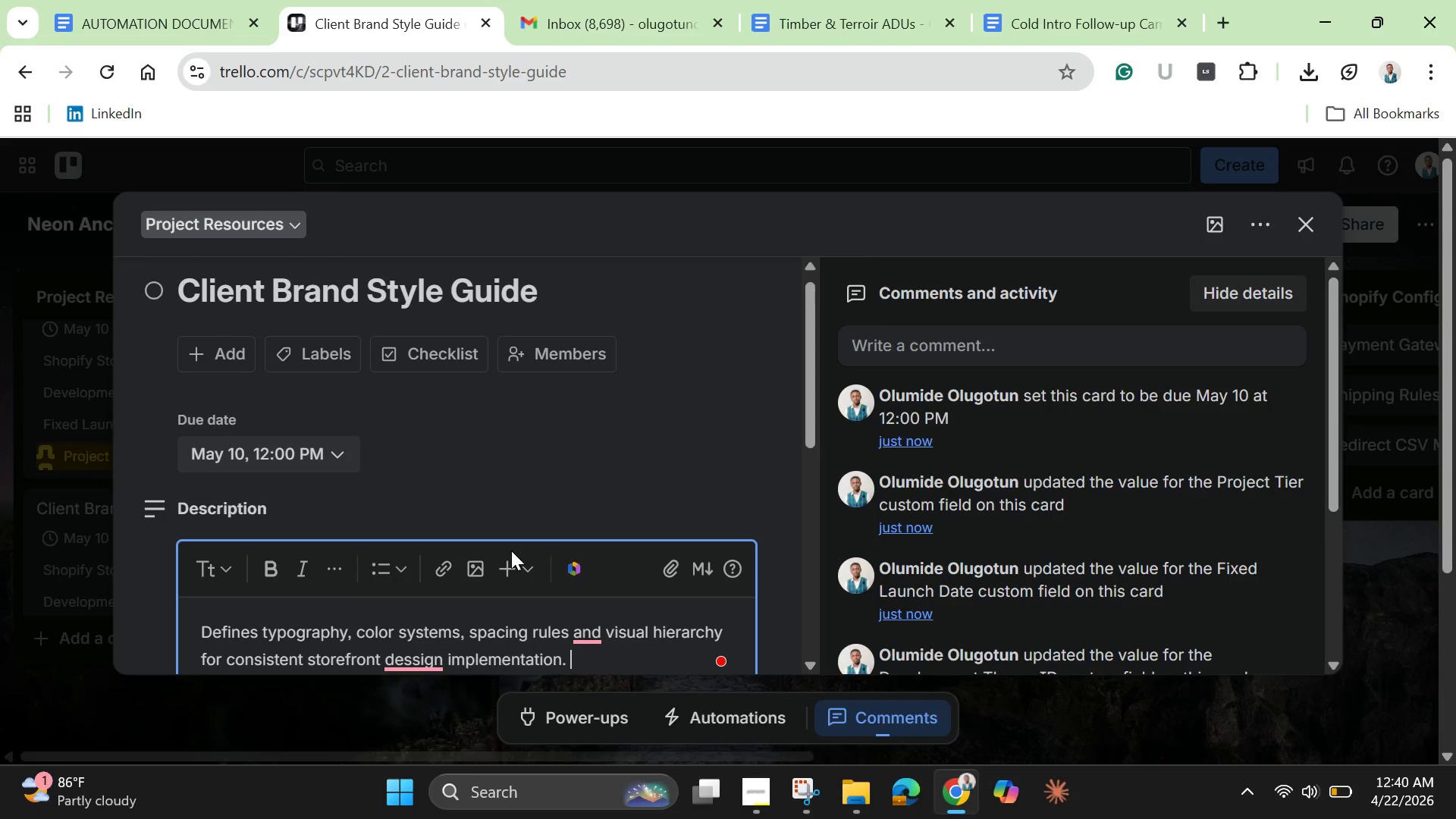 
scroll: coordinate [496, 596], scroll_direction: down, amount: 2.0
 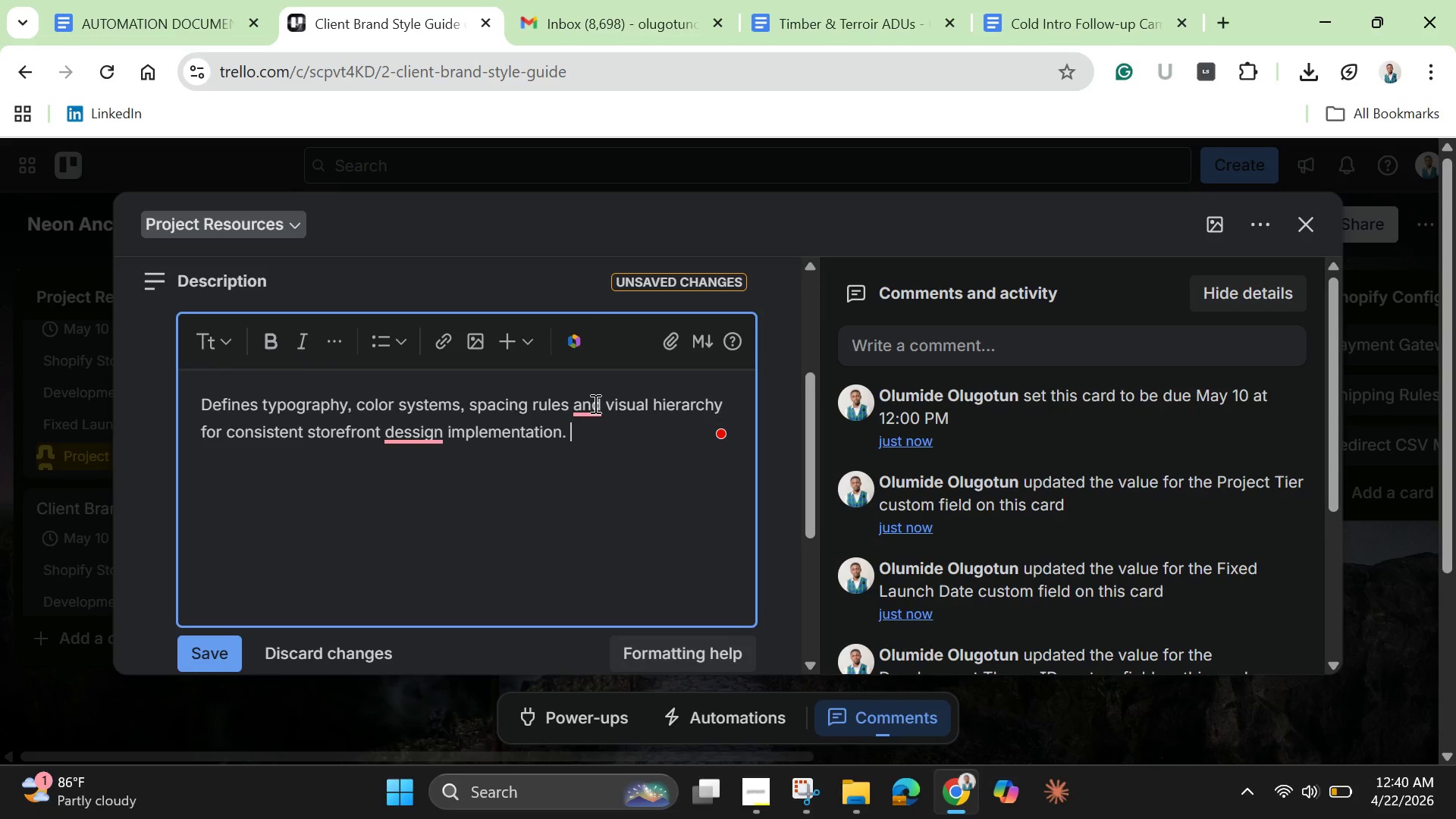 
left_click([590, 407])
 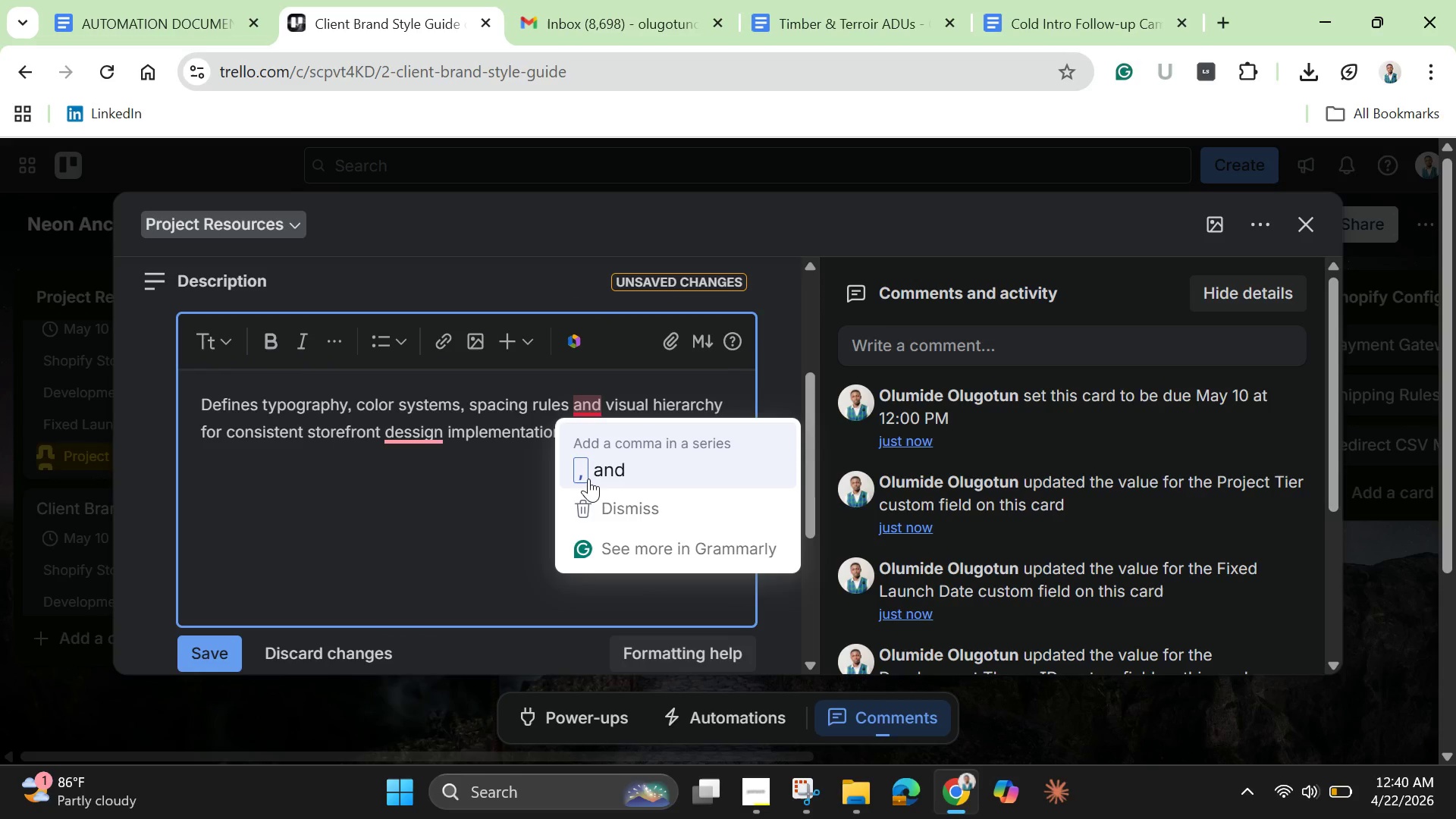 
left_click([588, 479])
 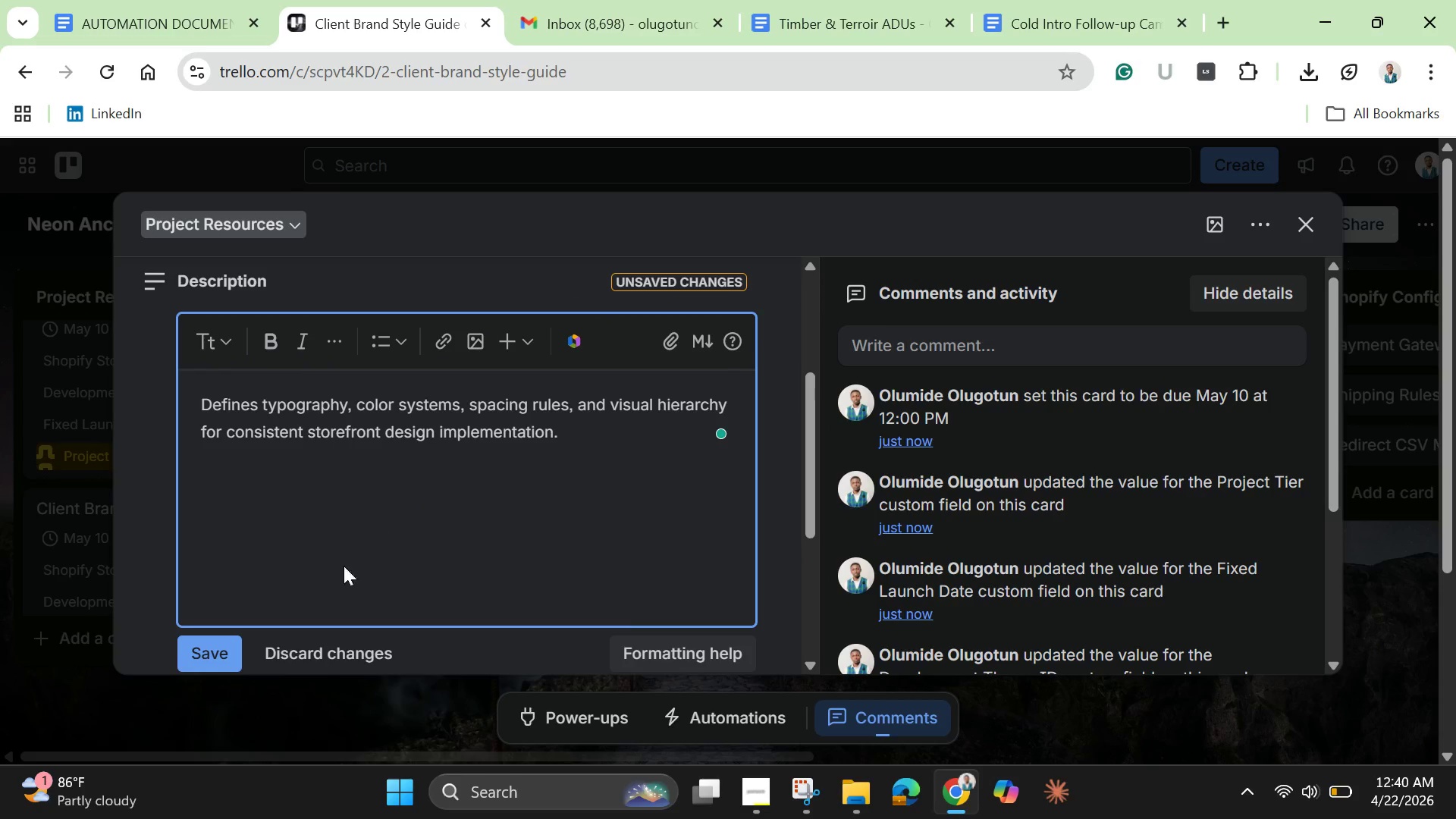 
left_click([226, 642])
 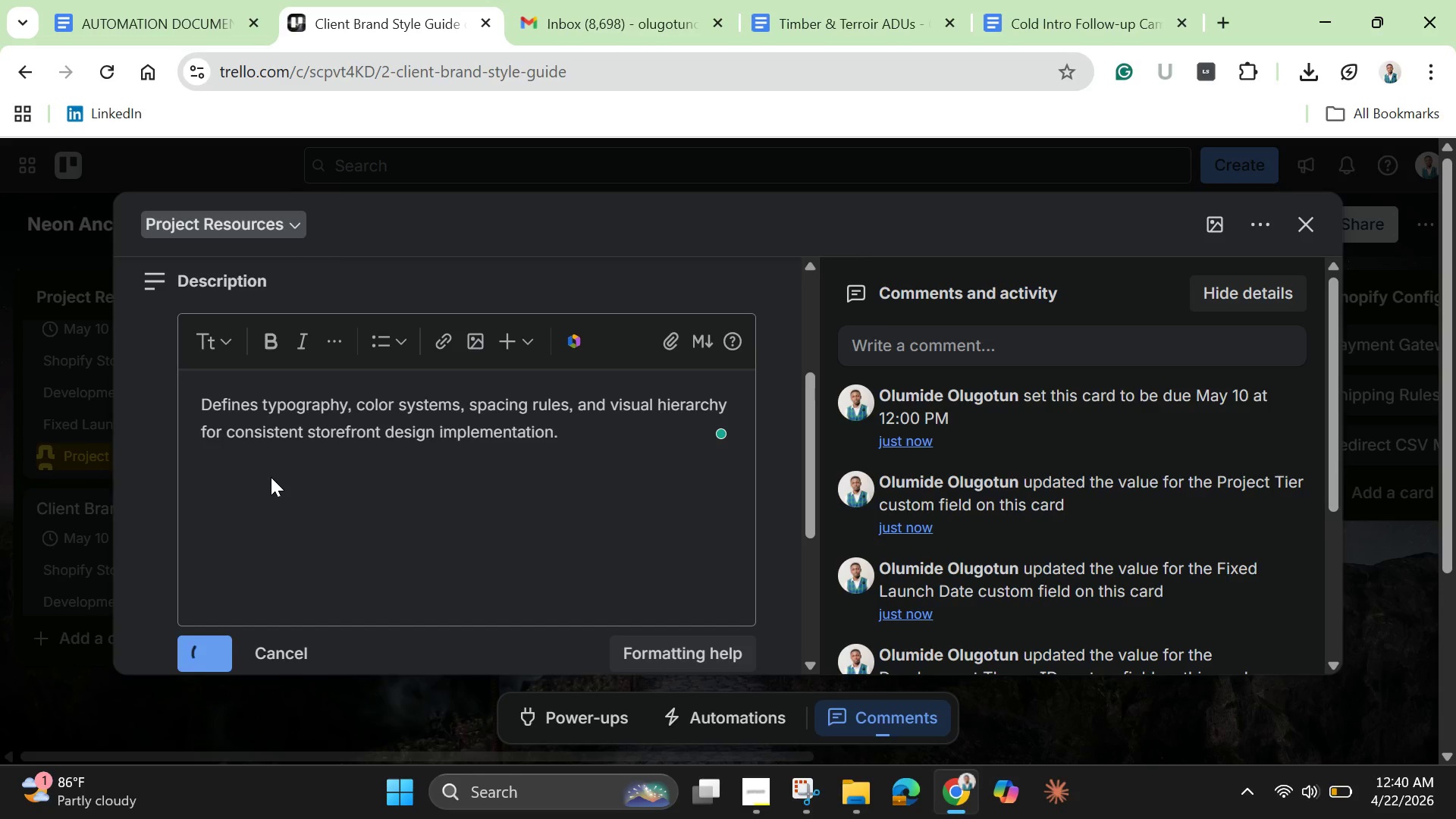 
scroll: coordinate [272, 477], scroll_direction: down, amount: 1.0
 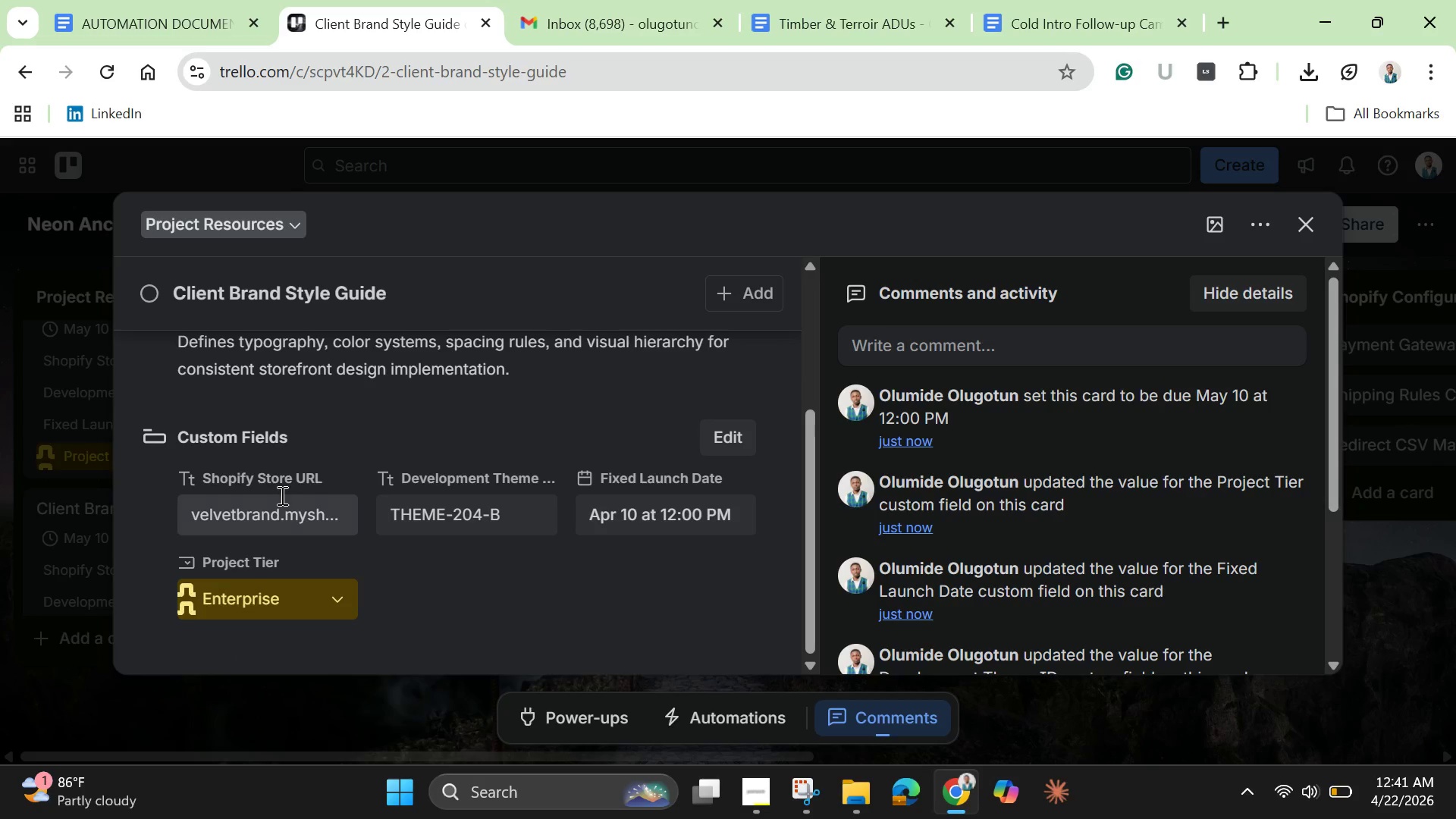 
scroll: coordinate [282, 495], scroll_direction: up, amount: 3.0
 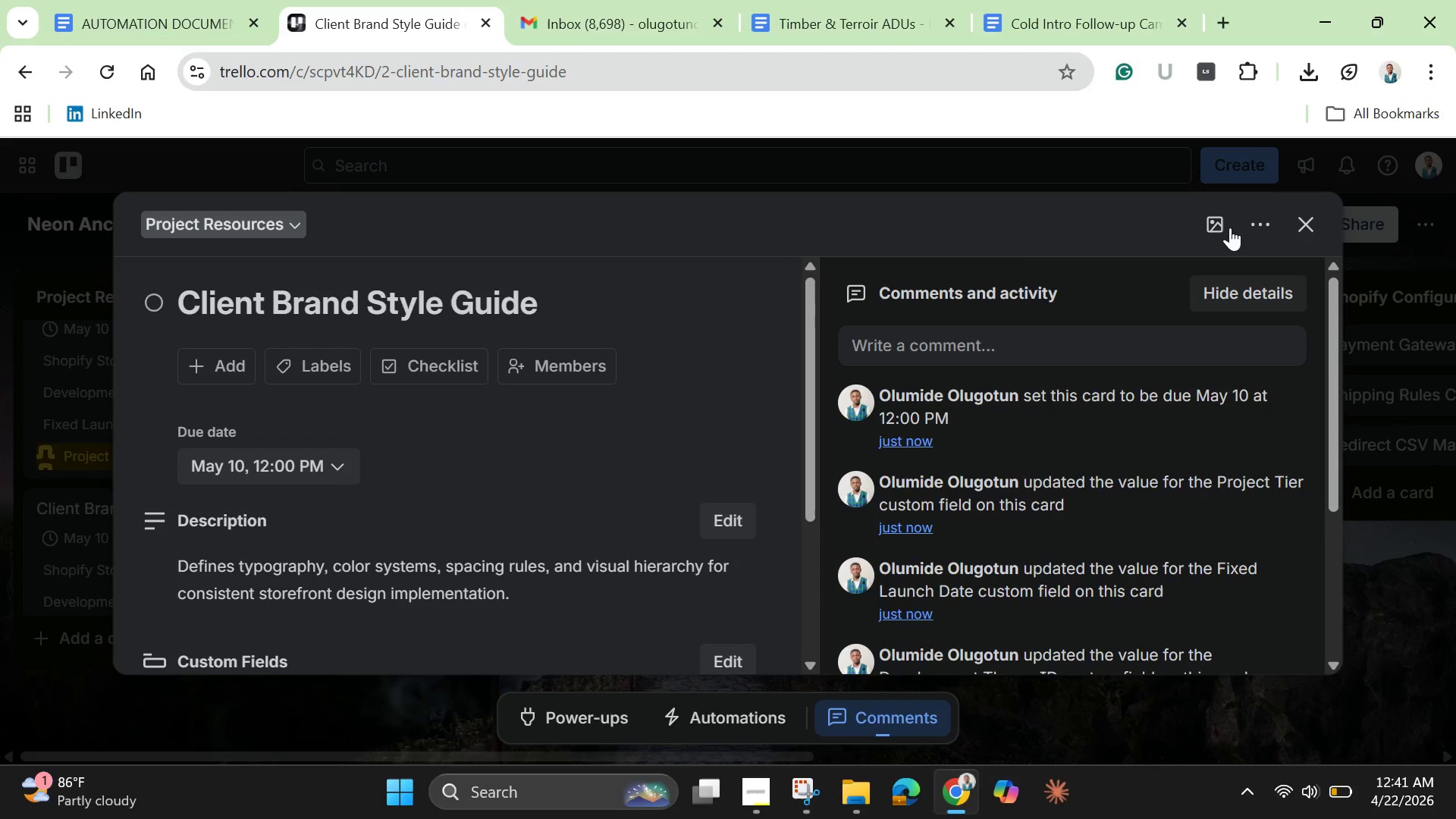 
left_click([1214, 210])
 